 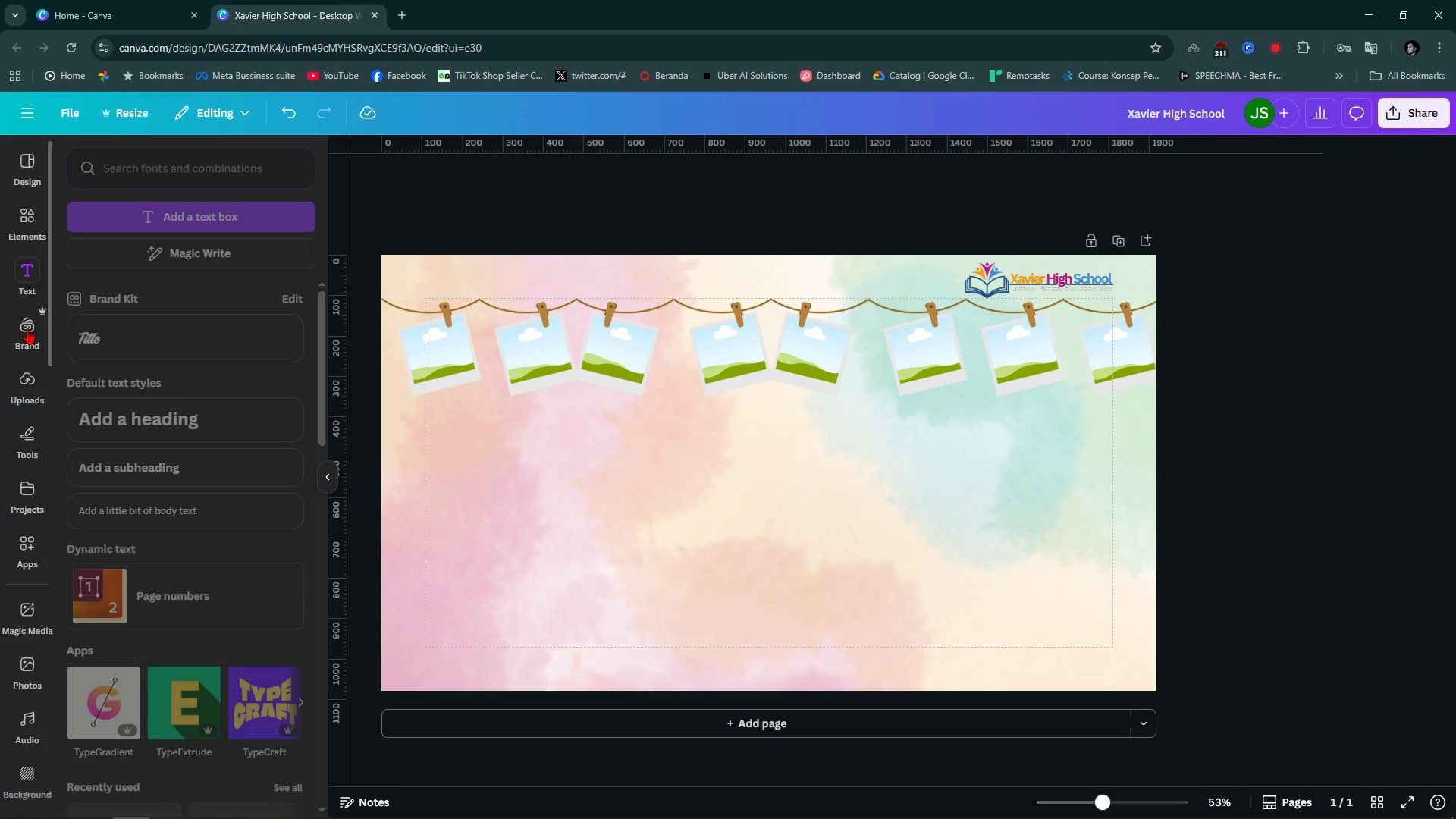 
left_click([209, 438])
 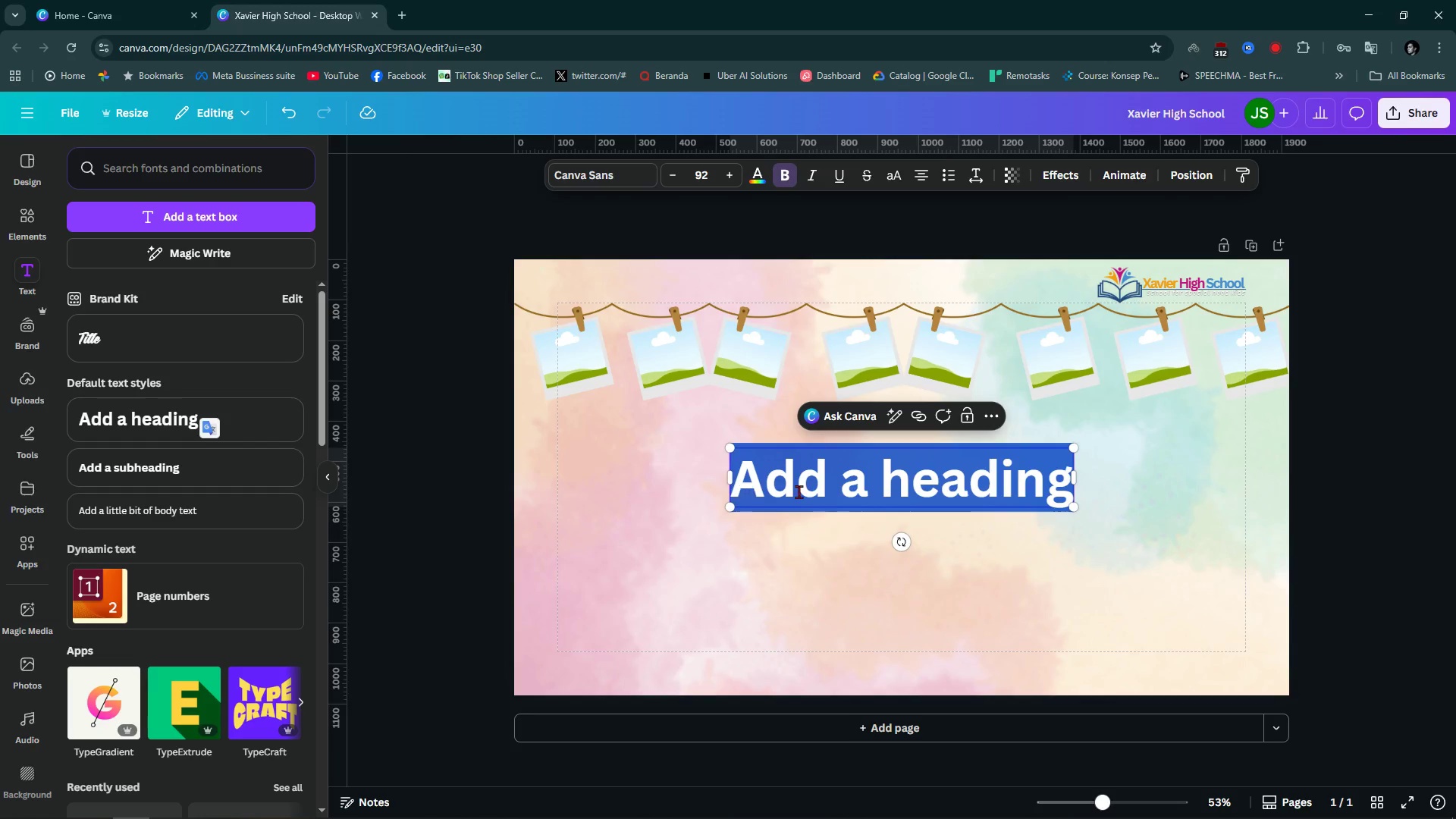 
key(Control+V)
 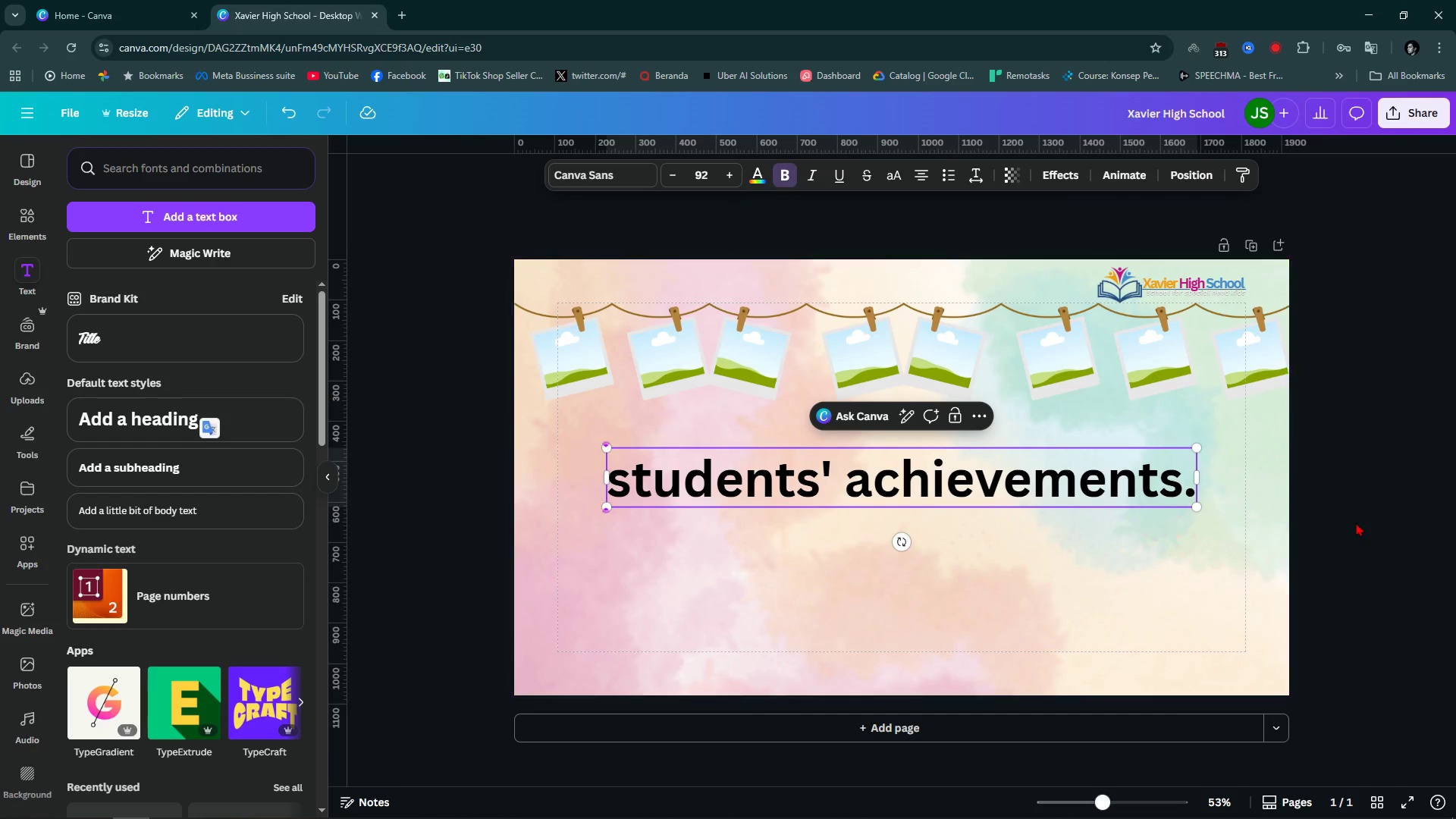 
left_click([1357, 519])
 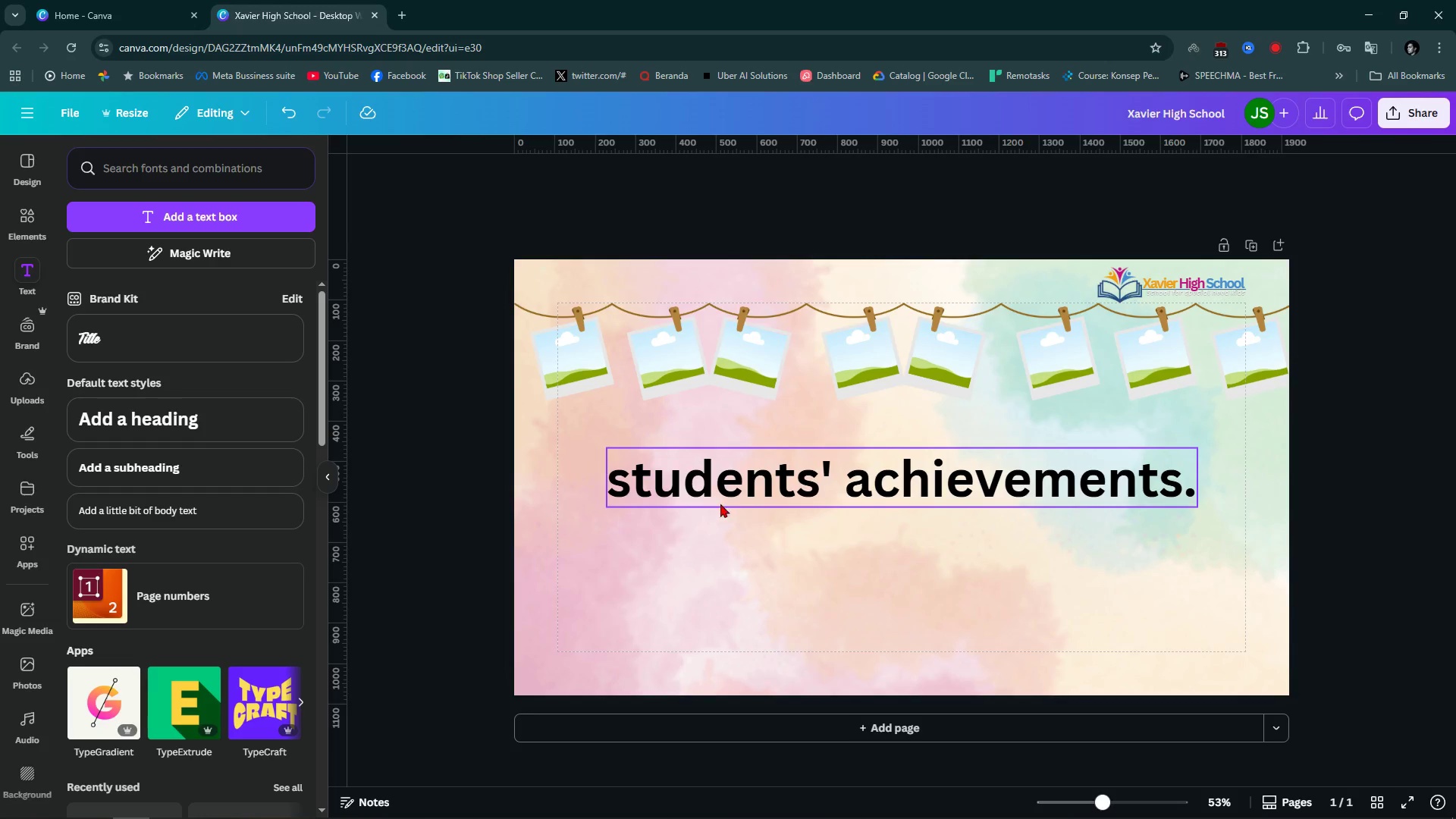 
left_click([752, 501])
 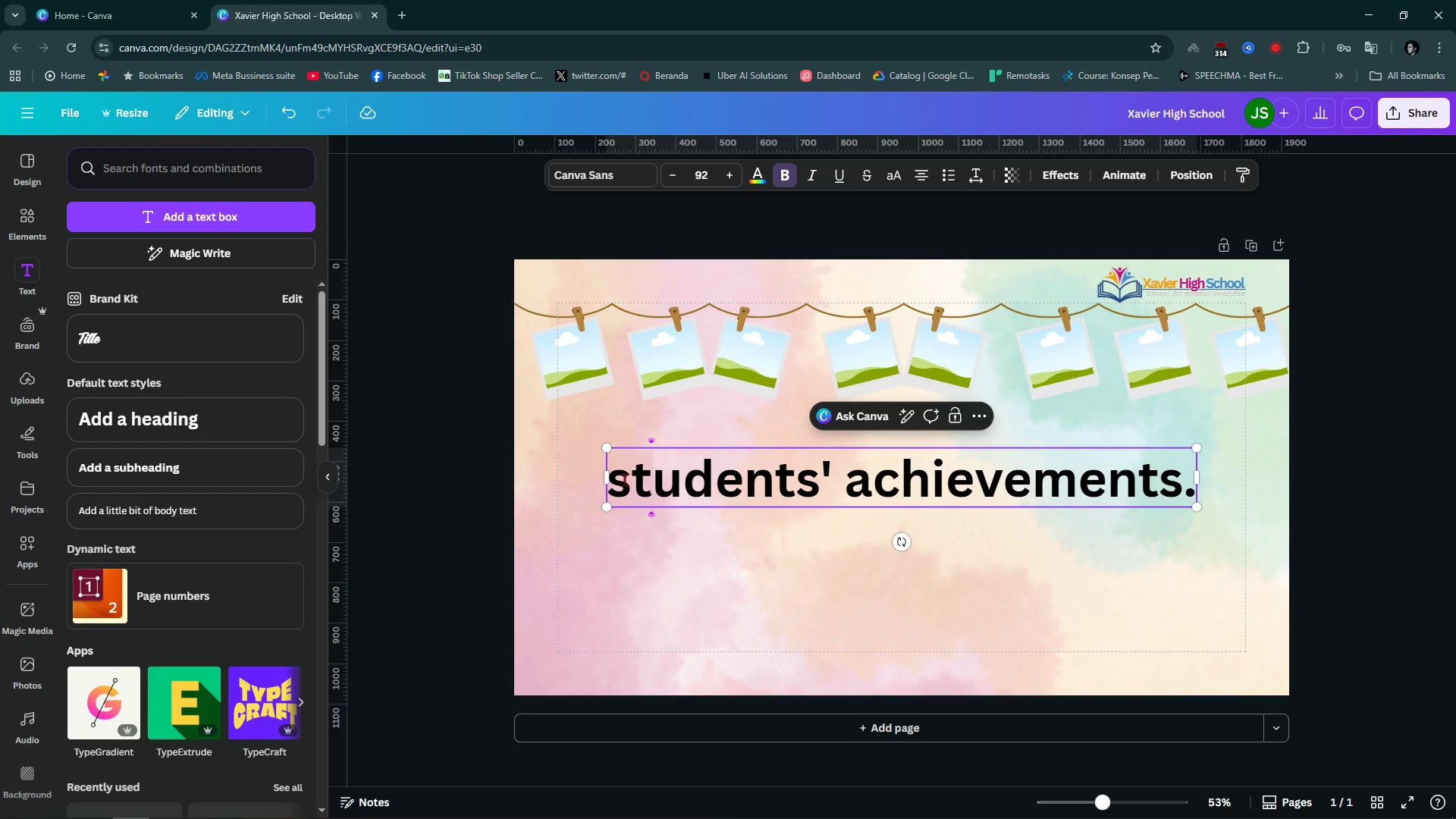 
left_click([623, 479])
 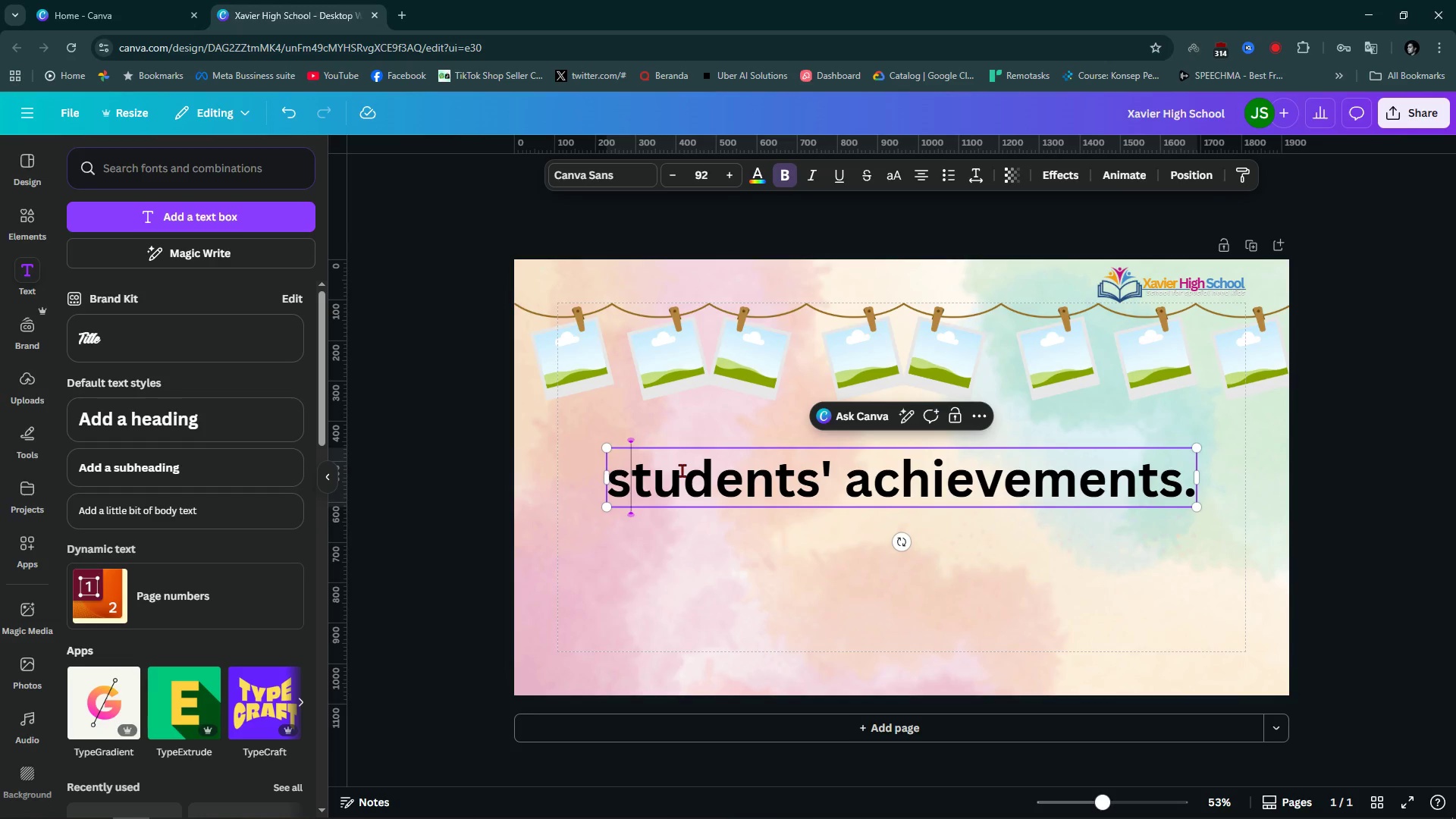 
key(Control+ArrowRight)
 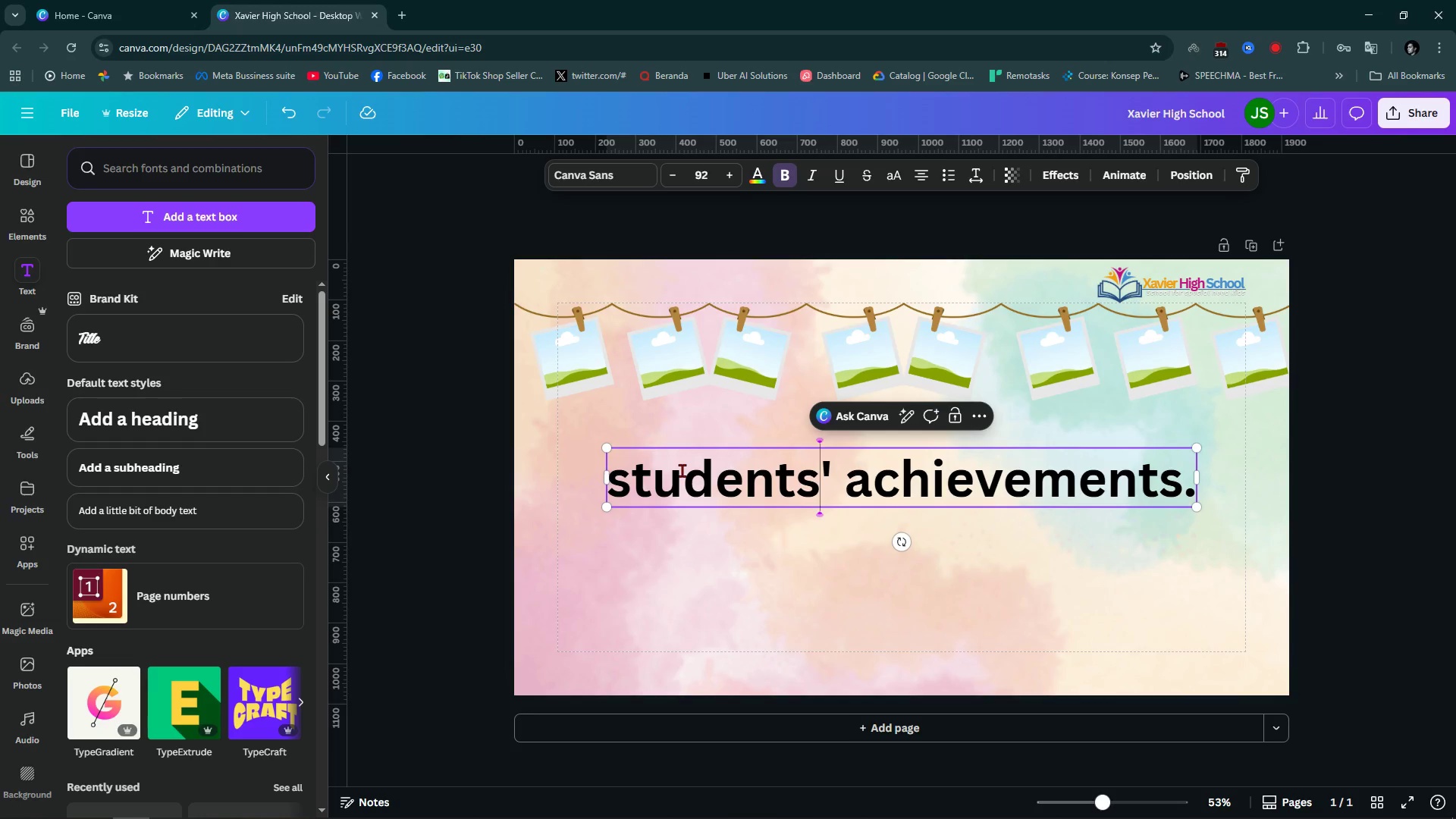 
key(Control+ArrowRight)
 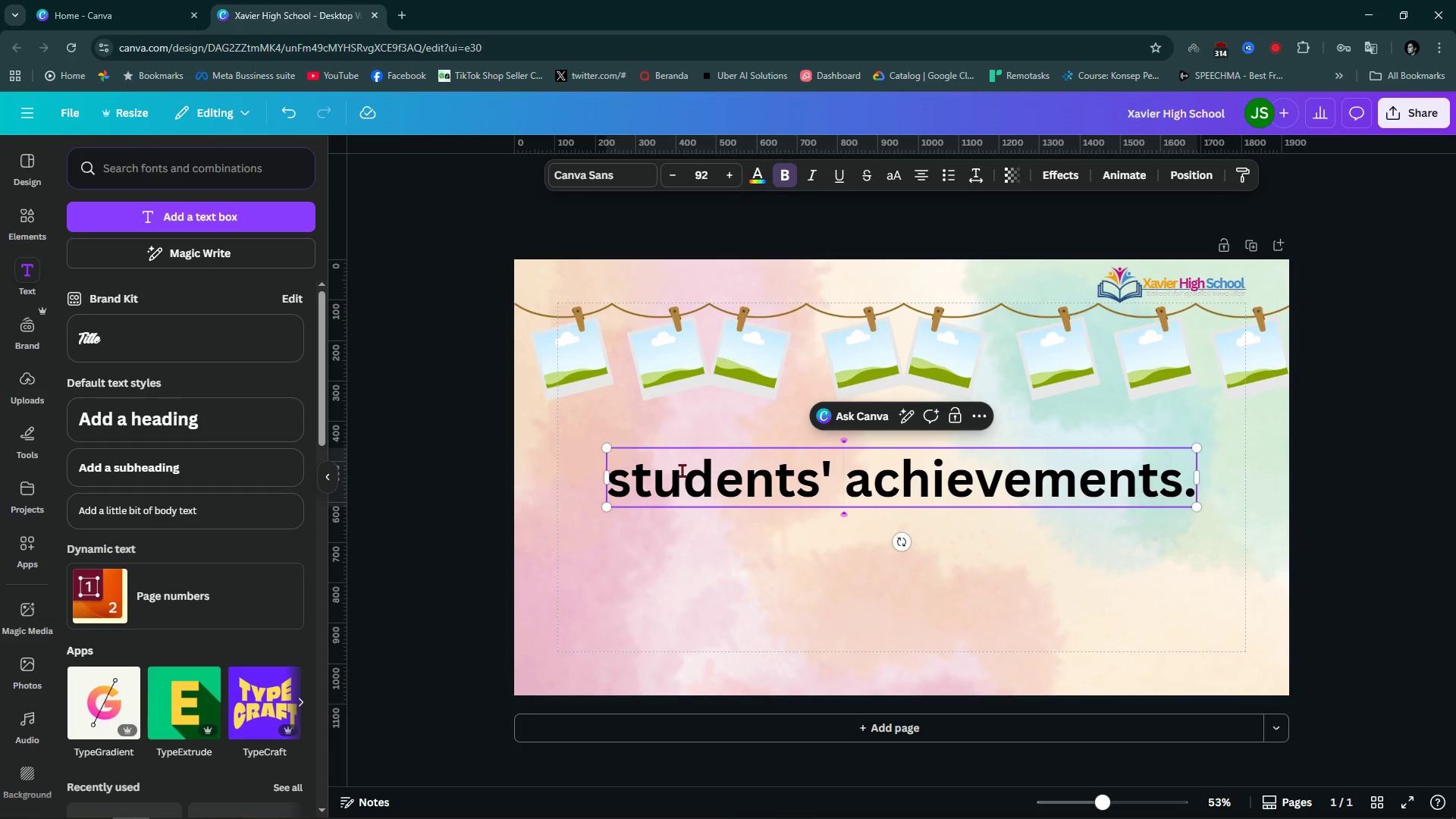 
key(ArrowLeft)
 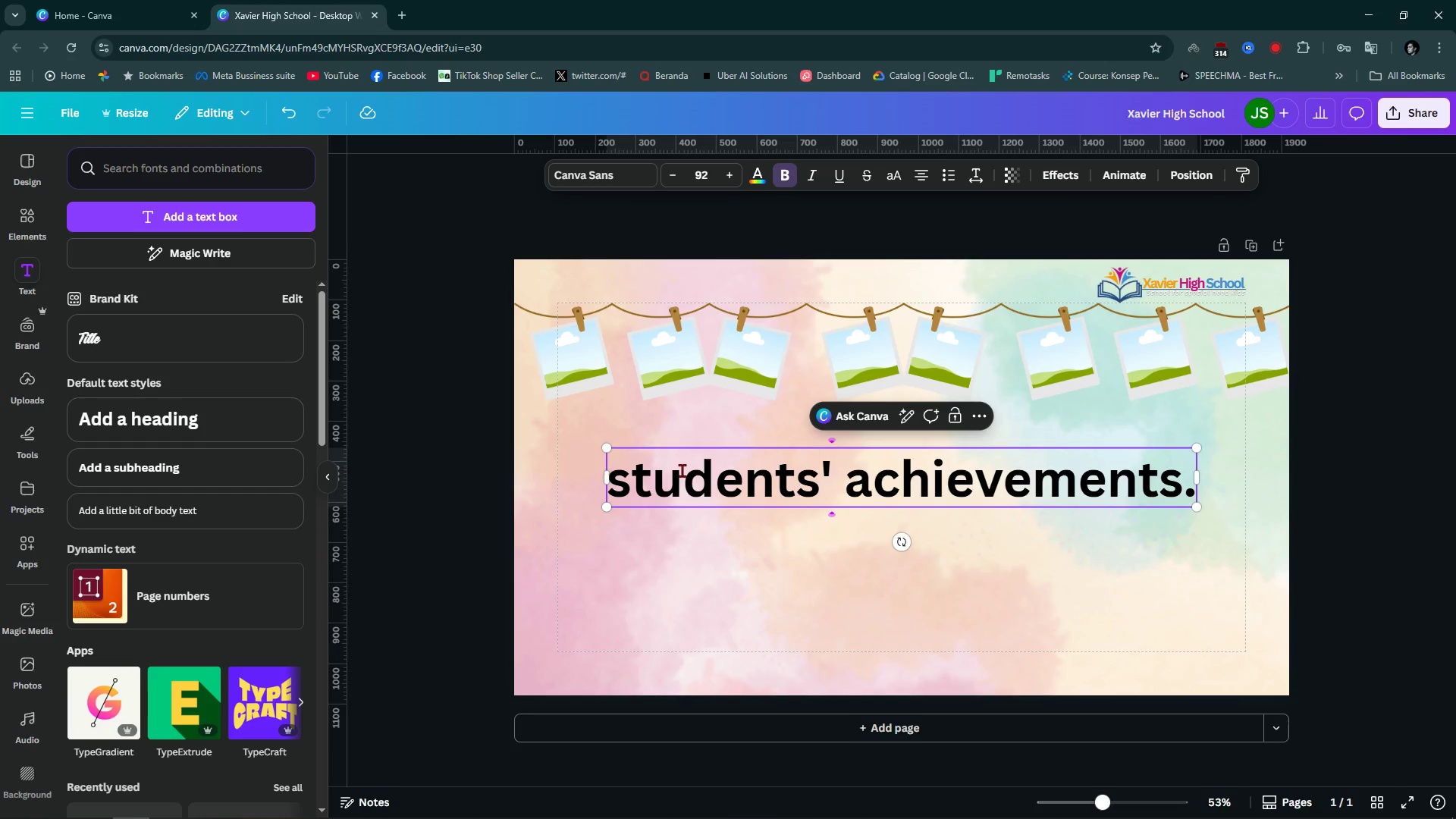 
key(Backspace)
 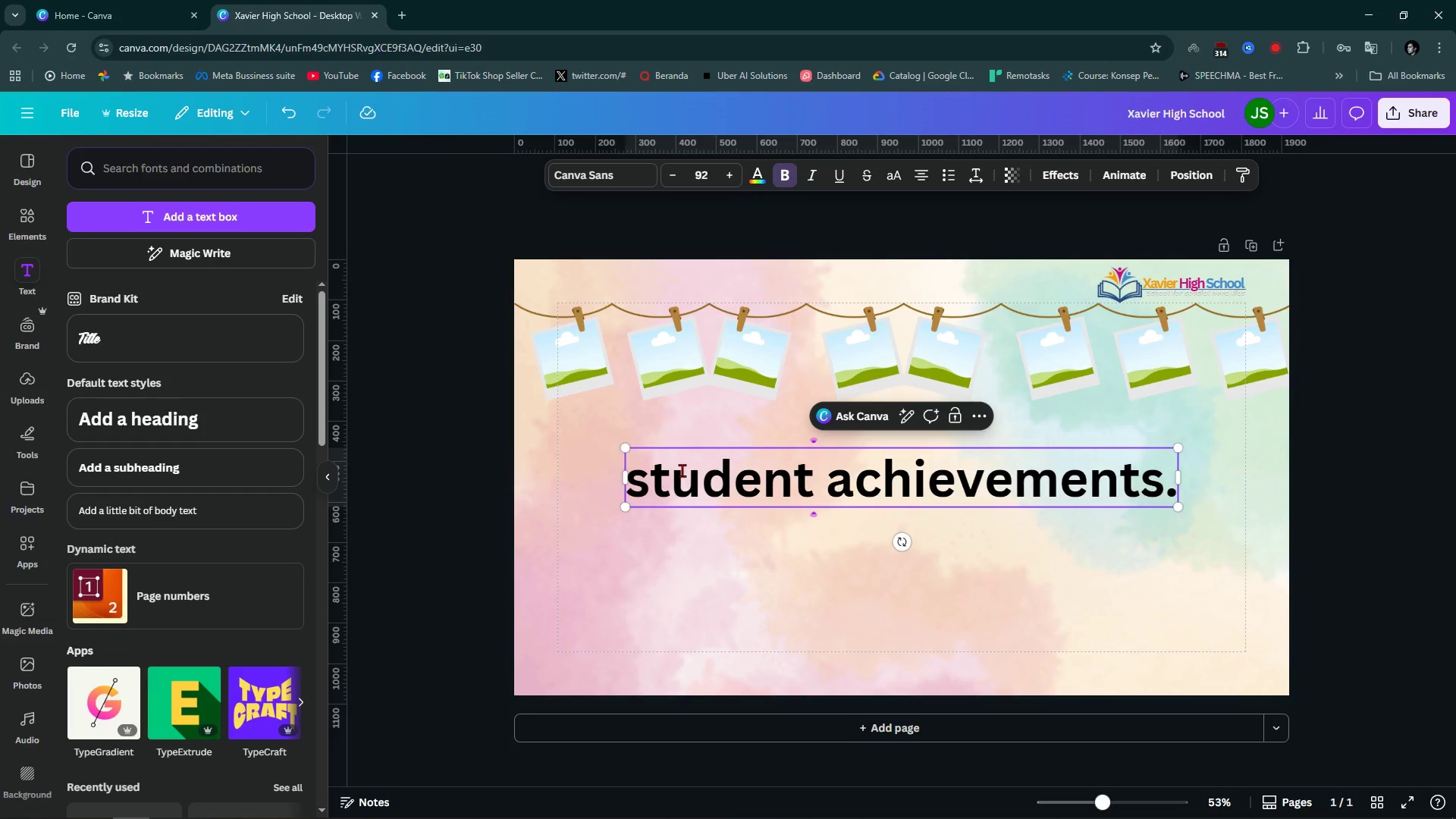 
key(Backspace)
 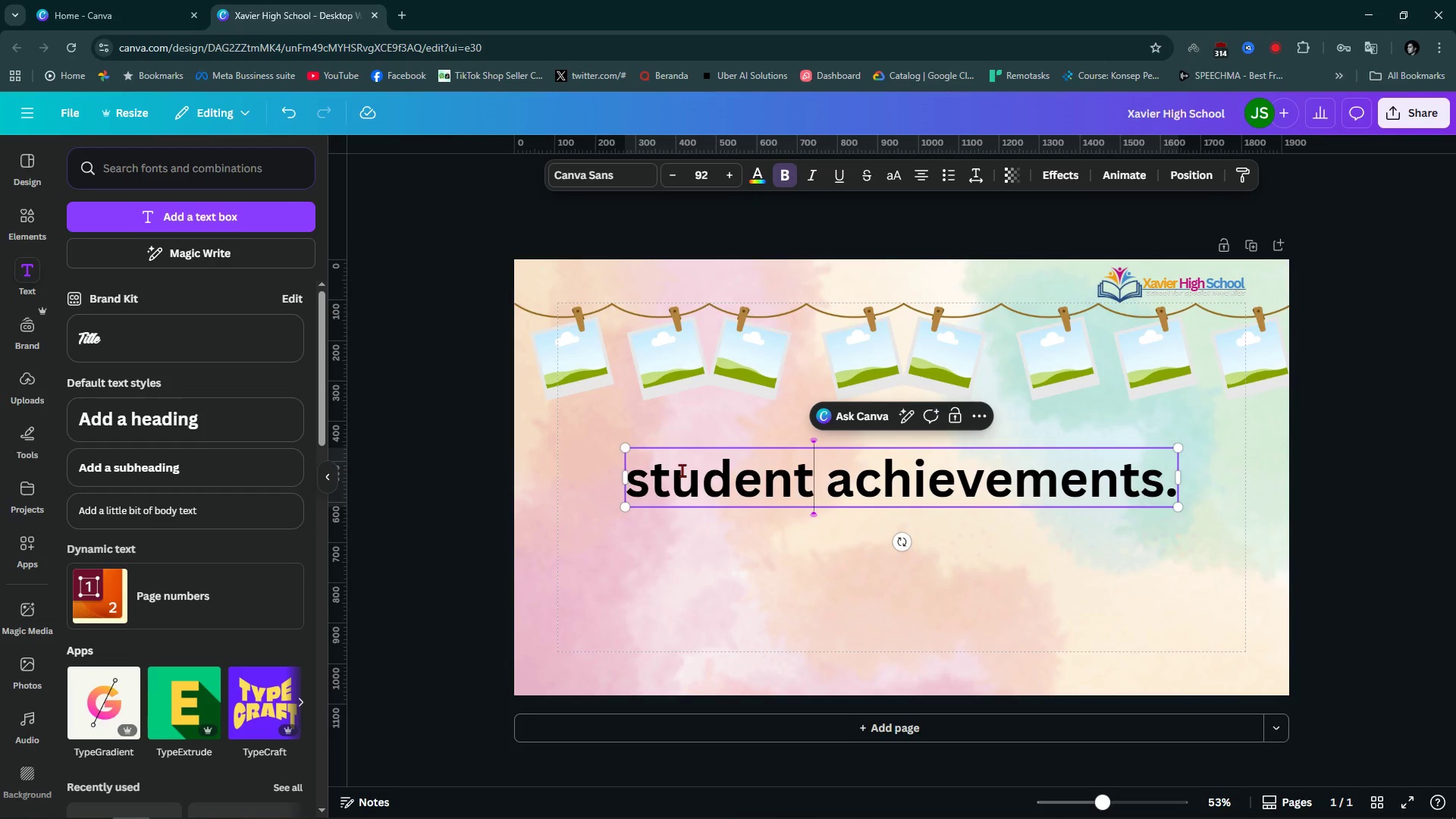 
key(S)
 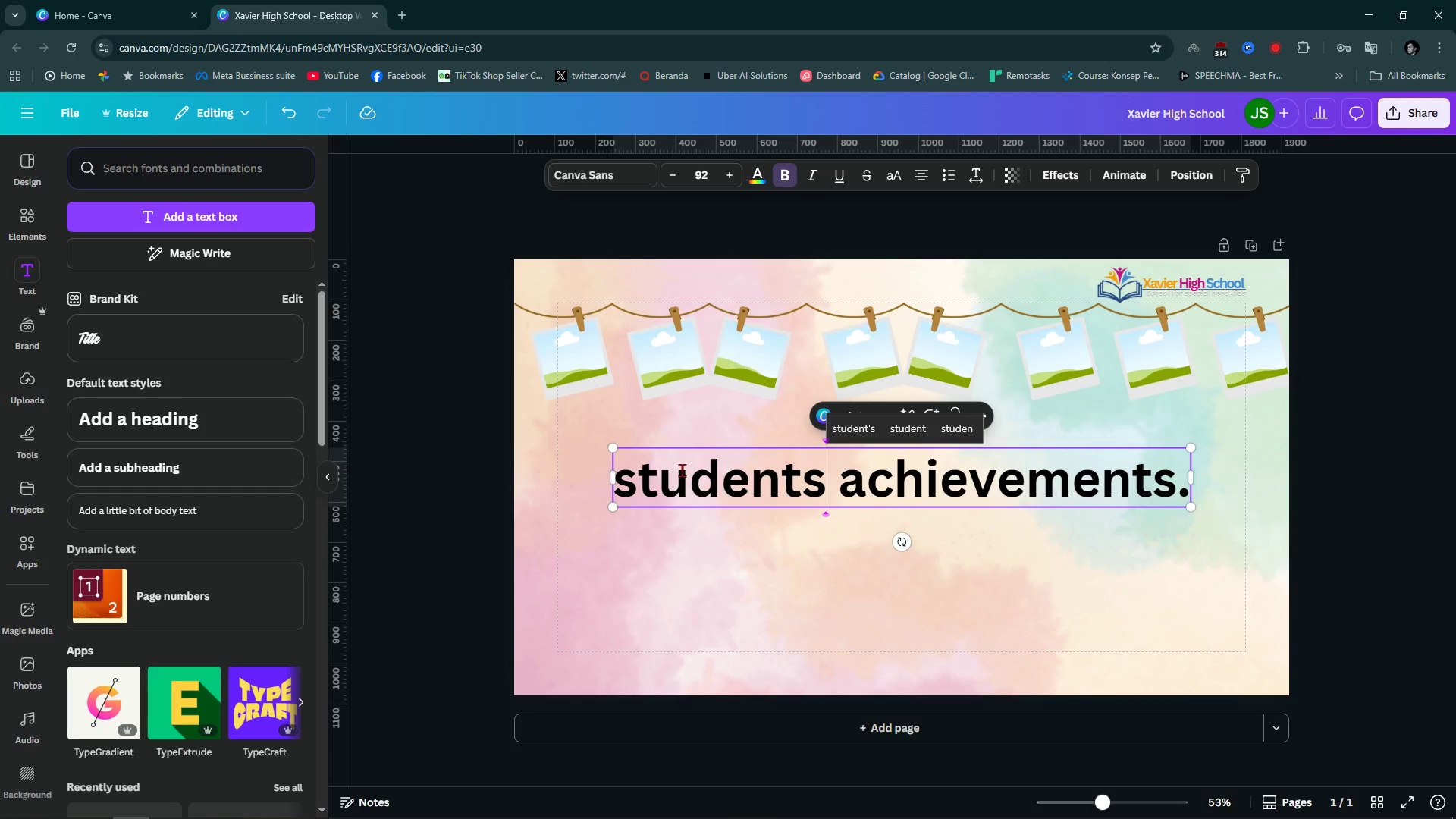 
key(Backspace)
 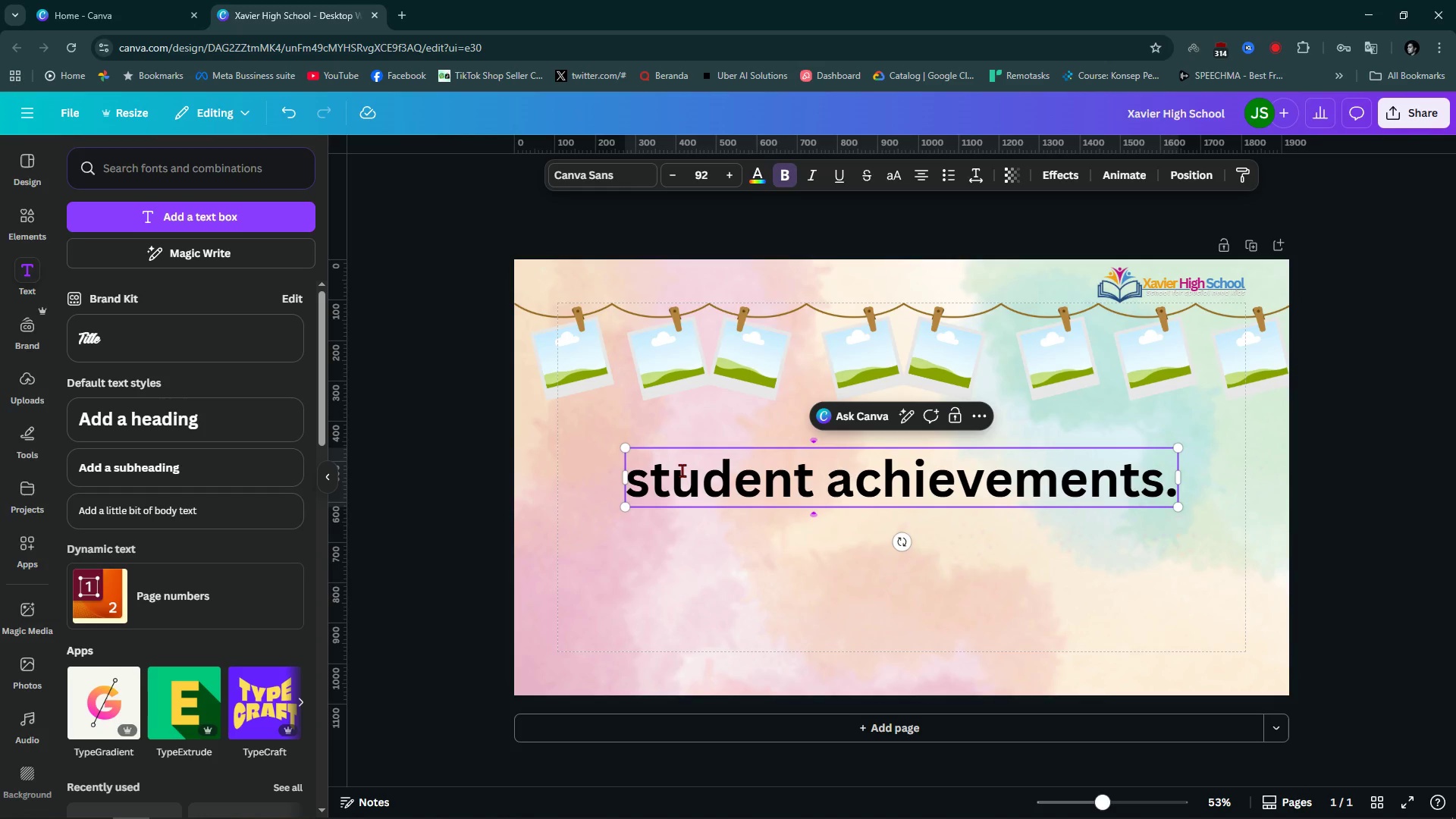 
key(Quote)
 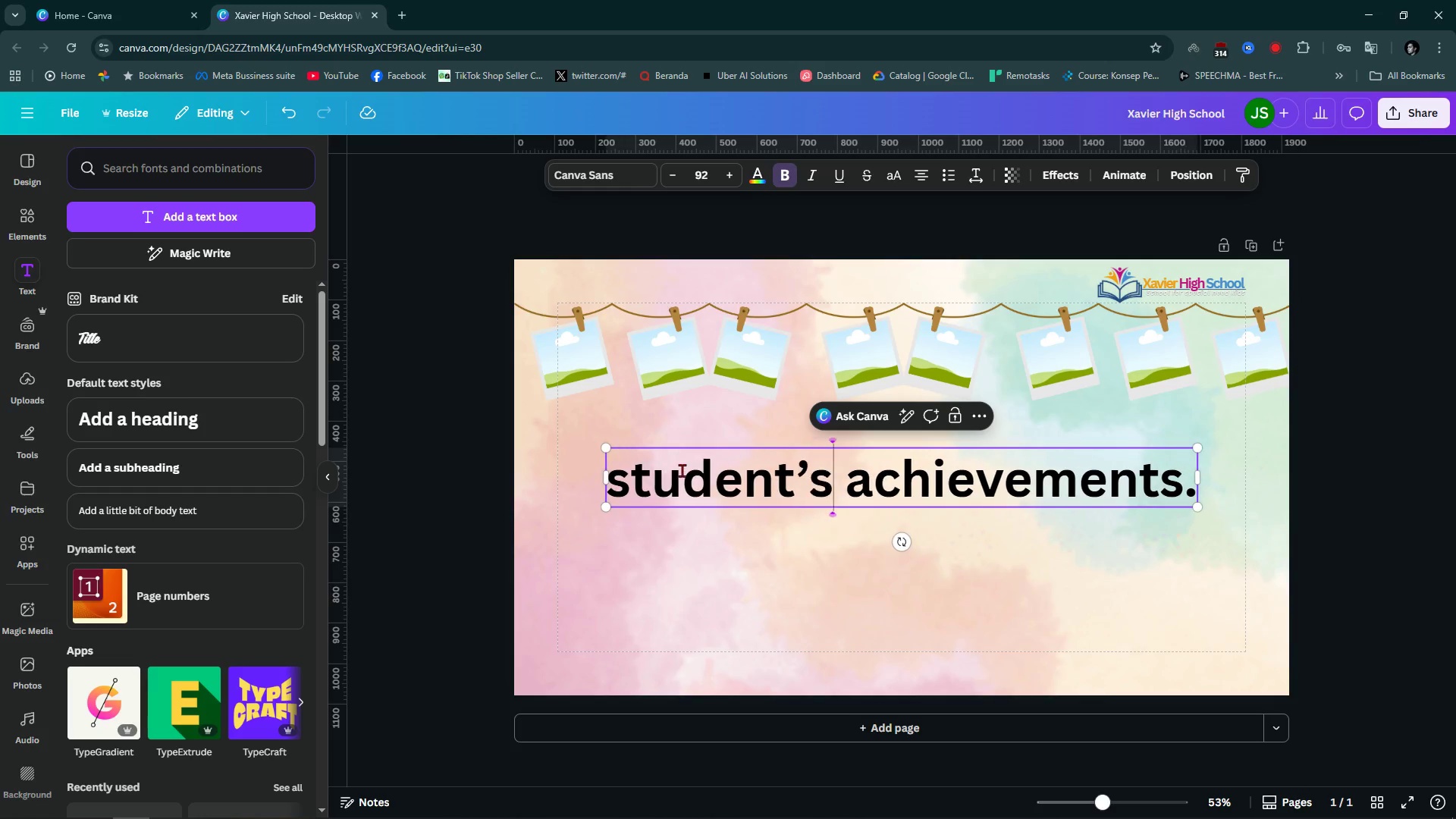 
key(S)
 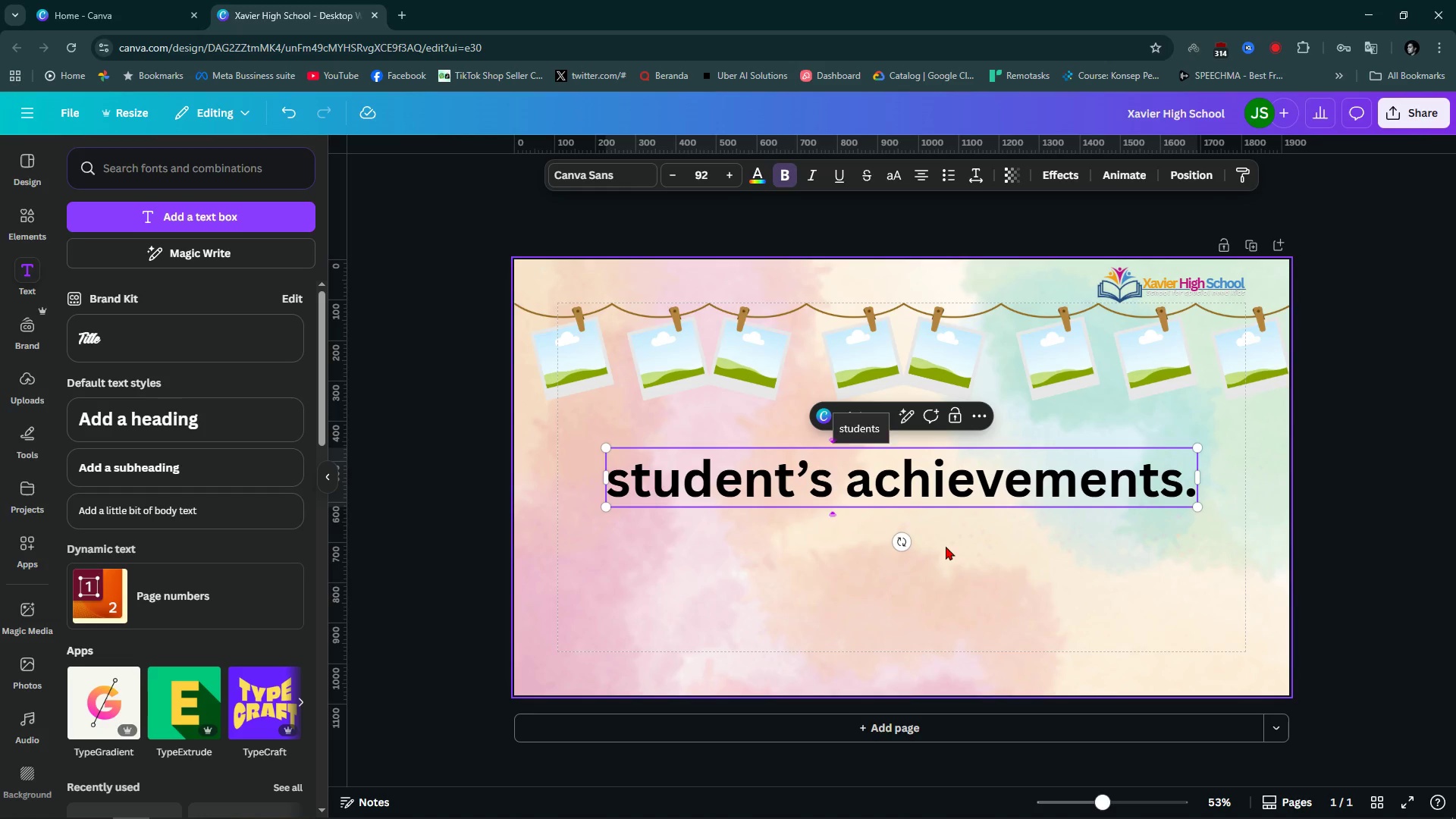 
double_click([1081, 492])
 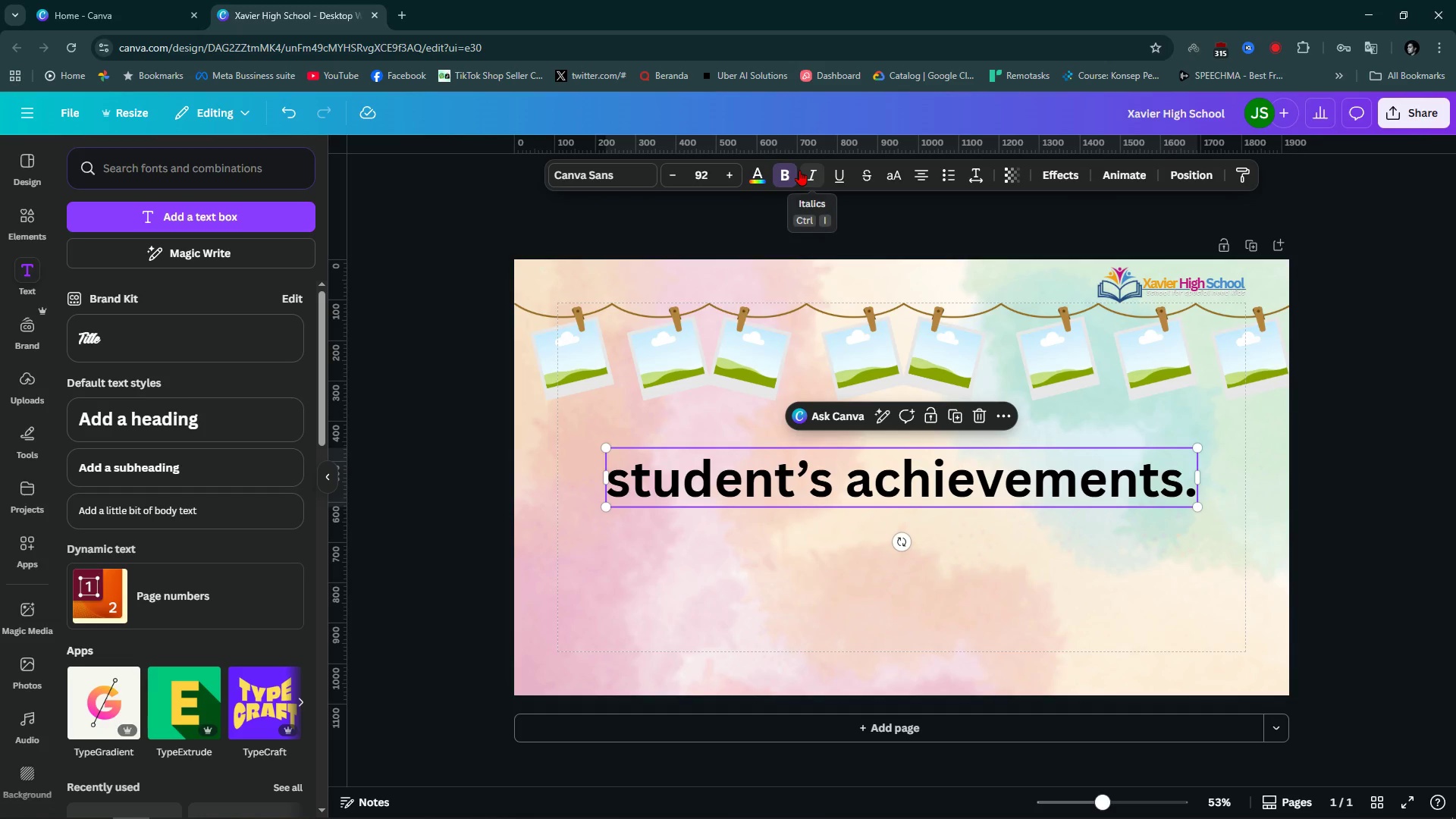 
left_click([784, 170])
 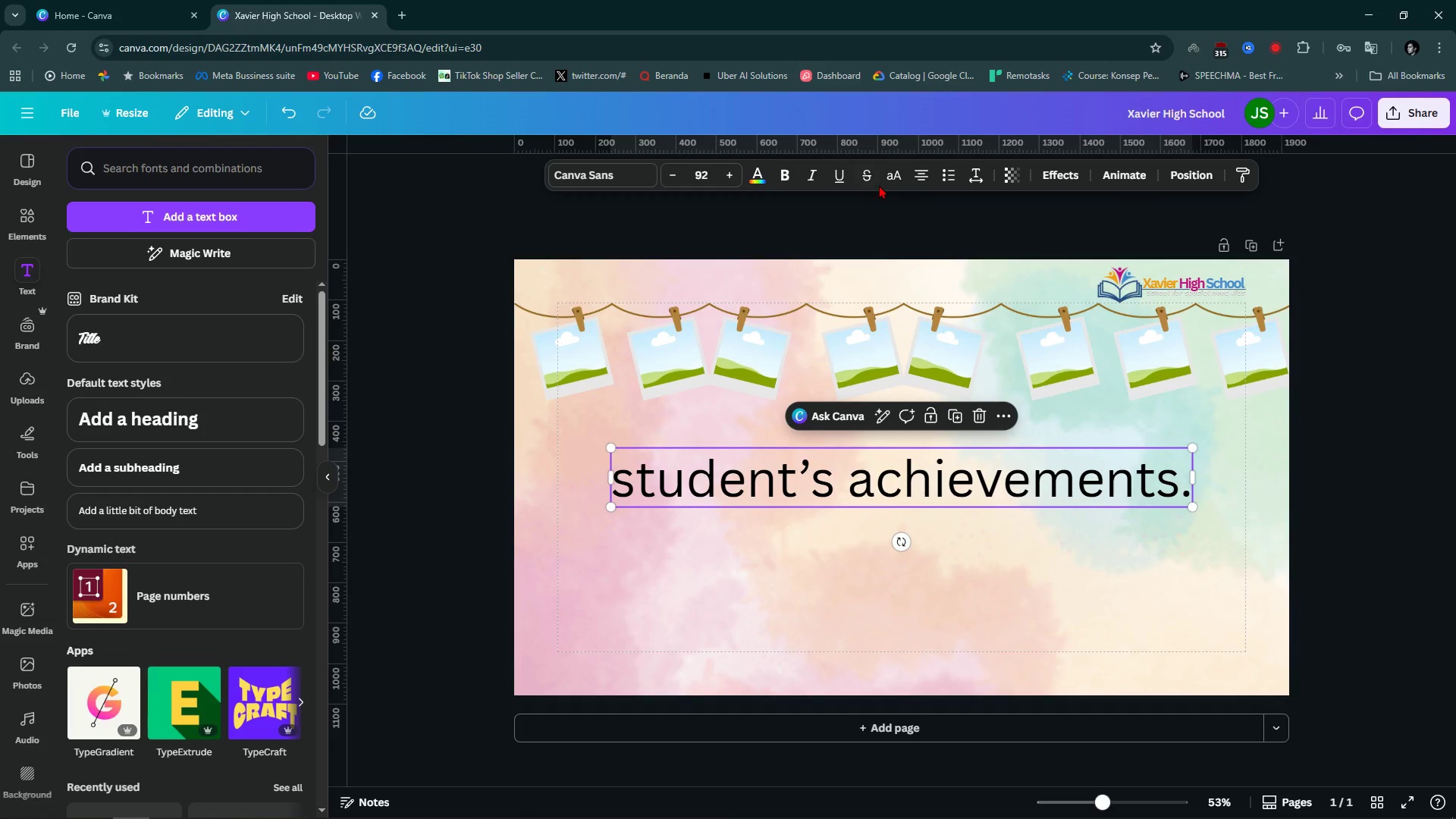 
left_click([886, 180])
 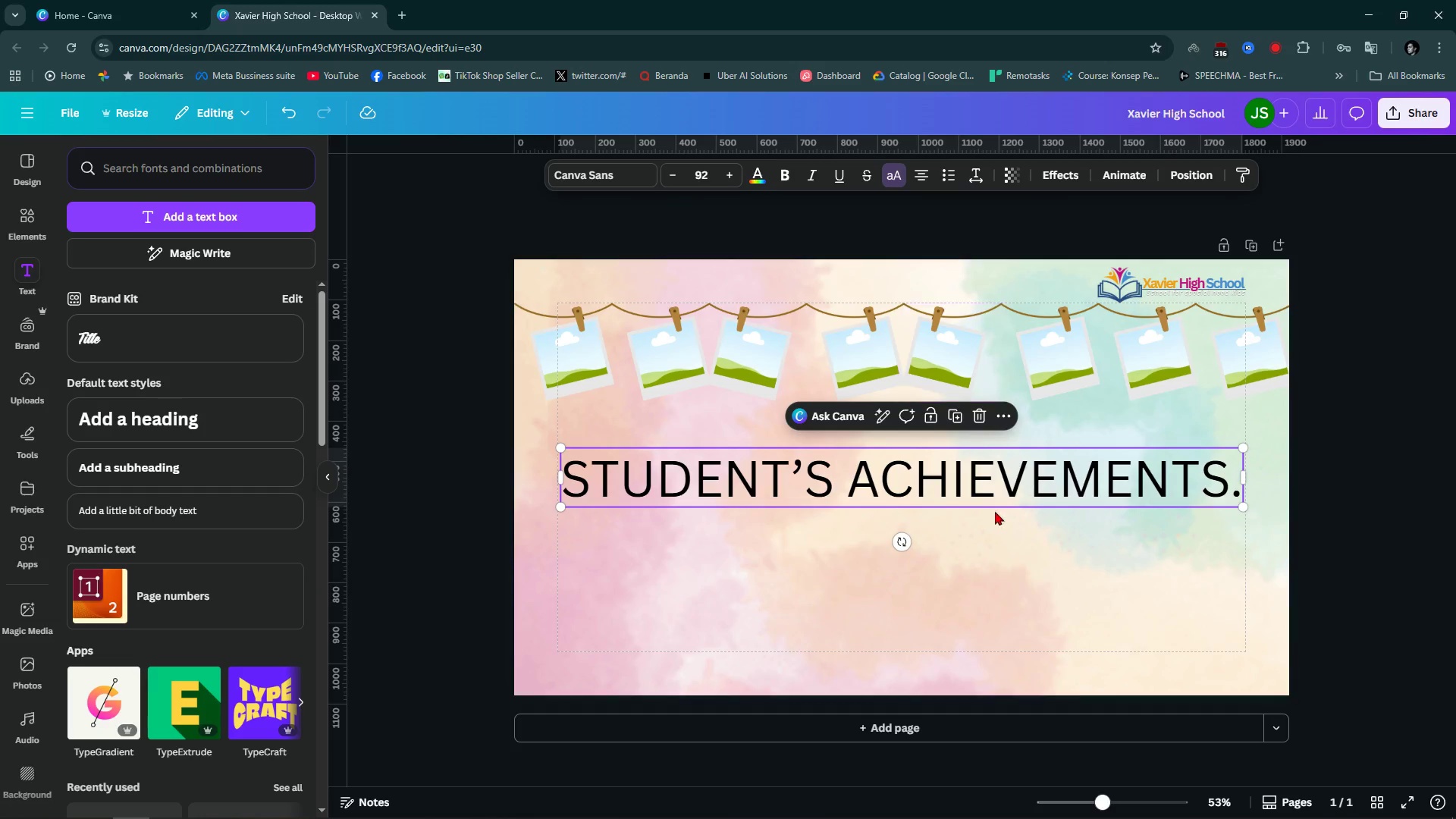 
left_click([1053, 635])
 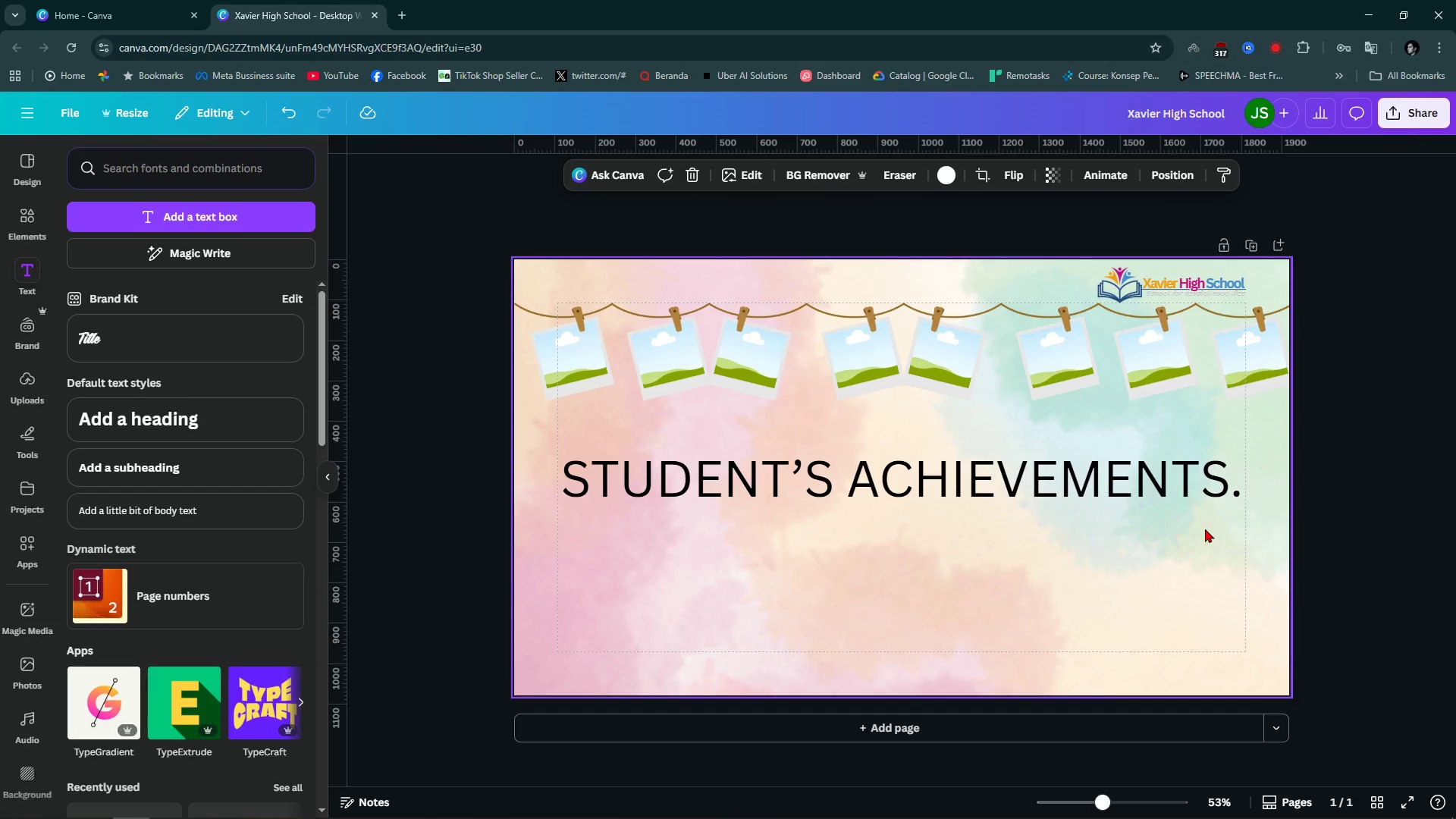 
left_click([1202, 489])
 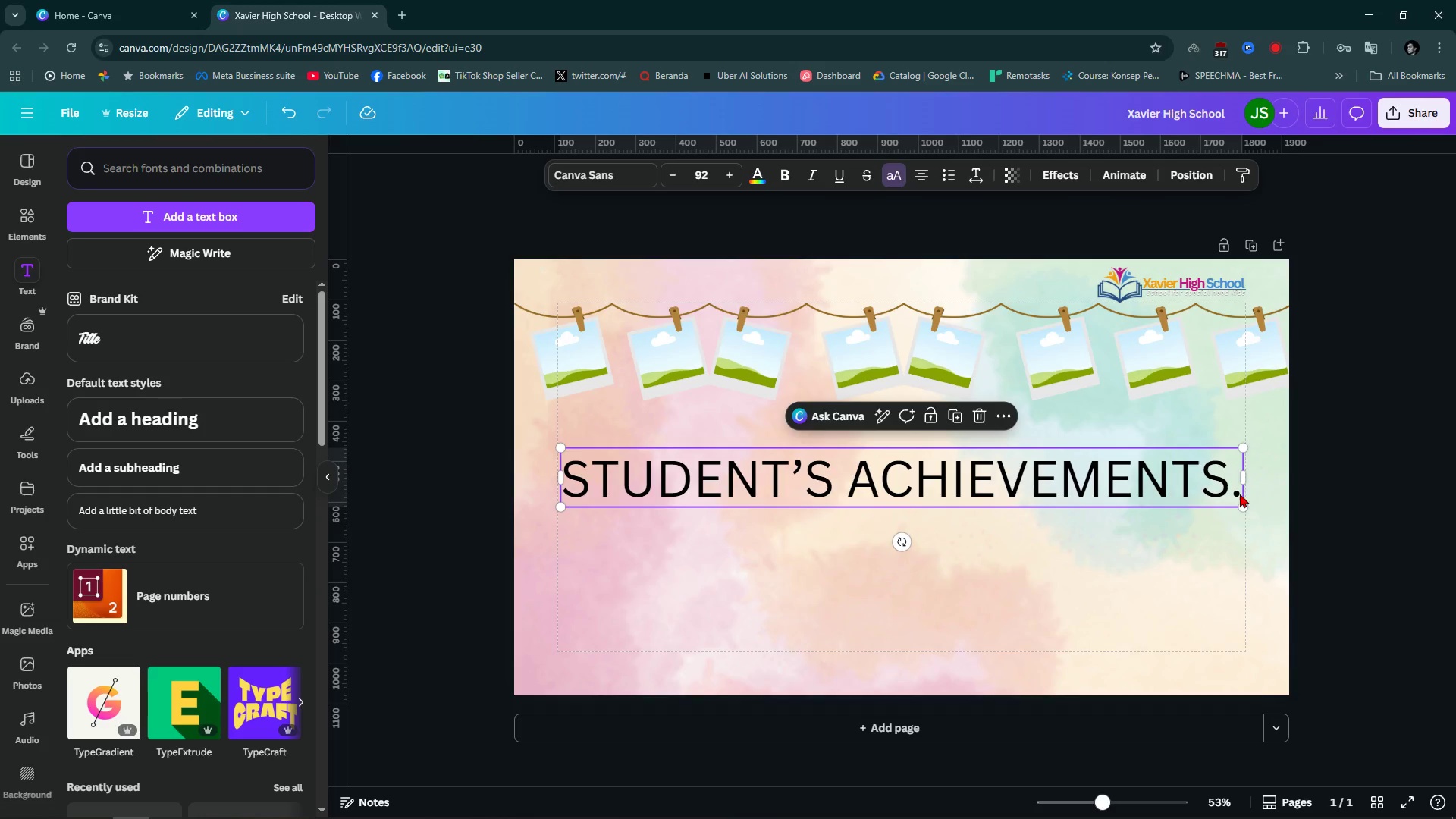 
double_click([1240, 494])
 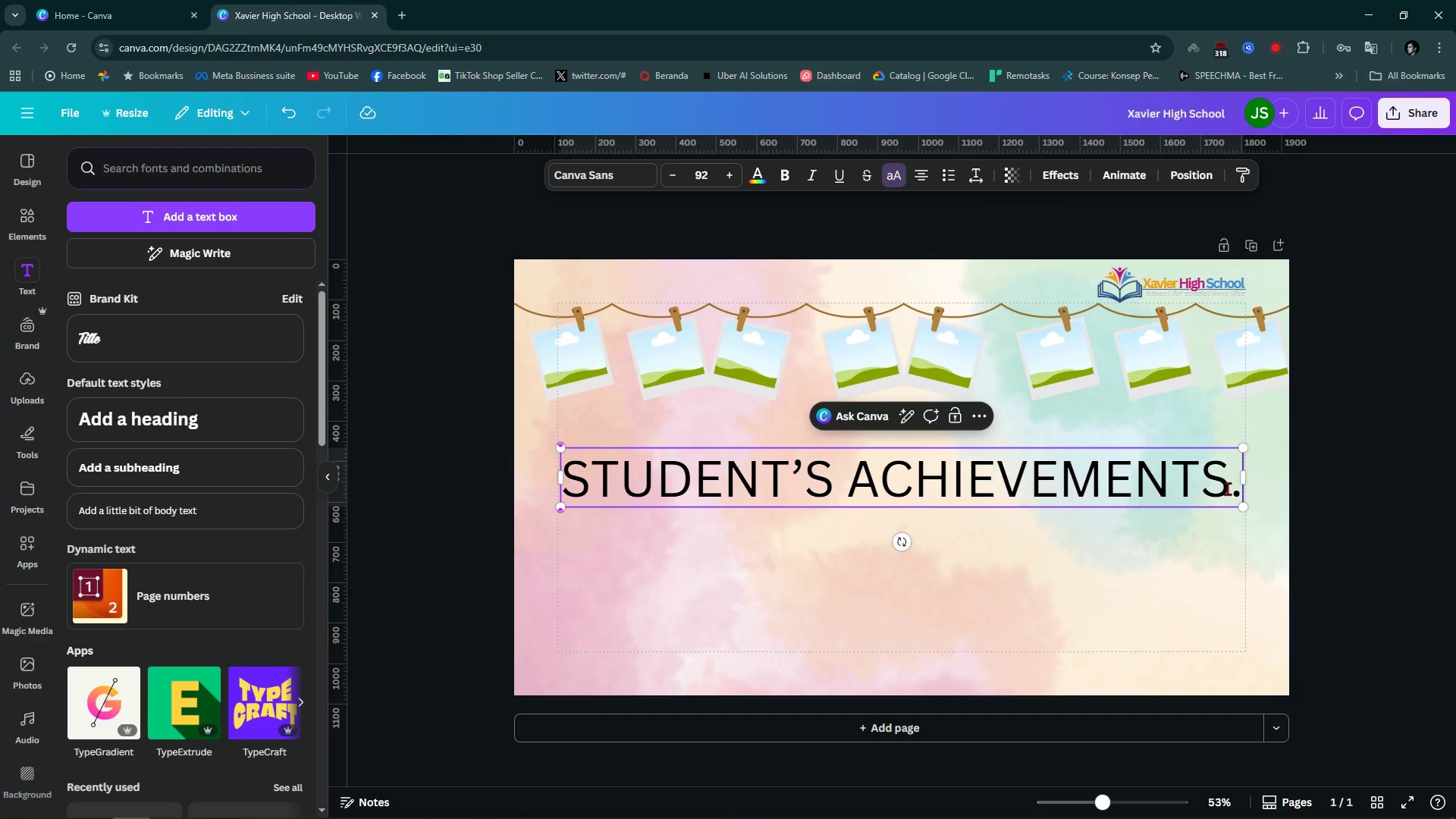 
left_click_drag(start_coordinate=[1227, 488], to_coordinate=[1258, 497])
 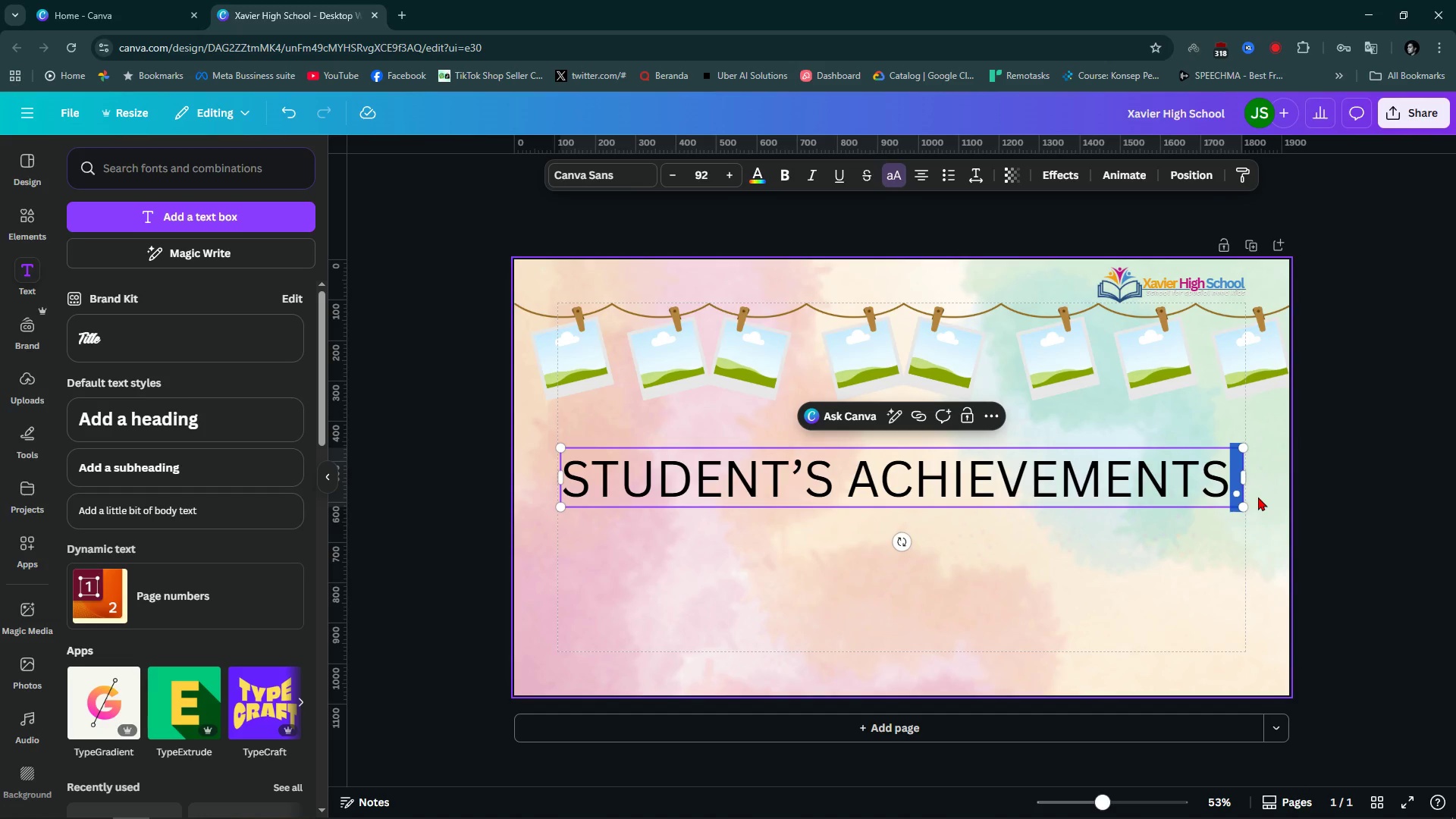 
key(Backspace)
 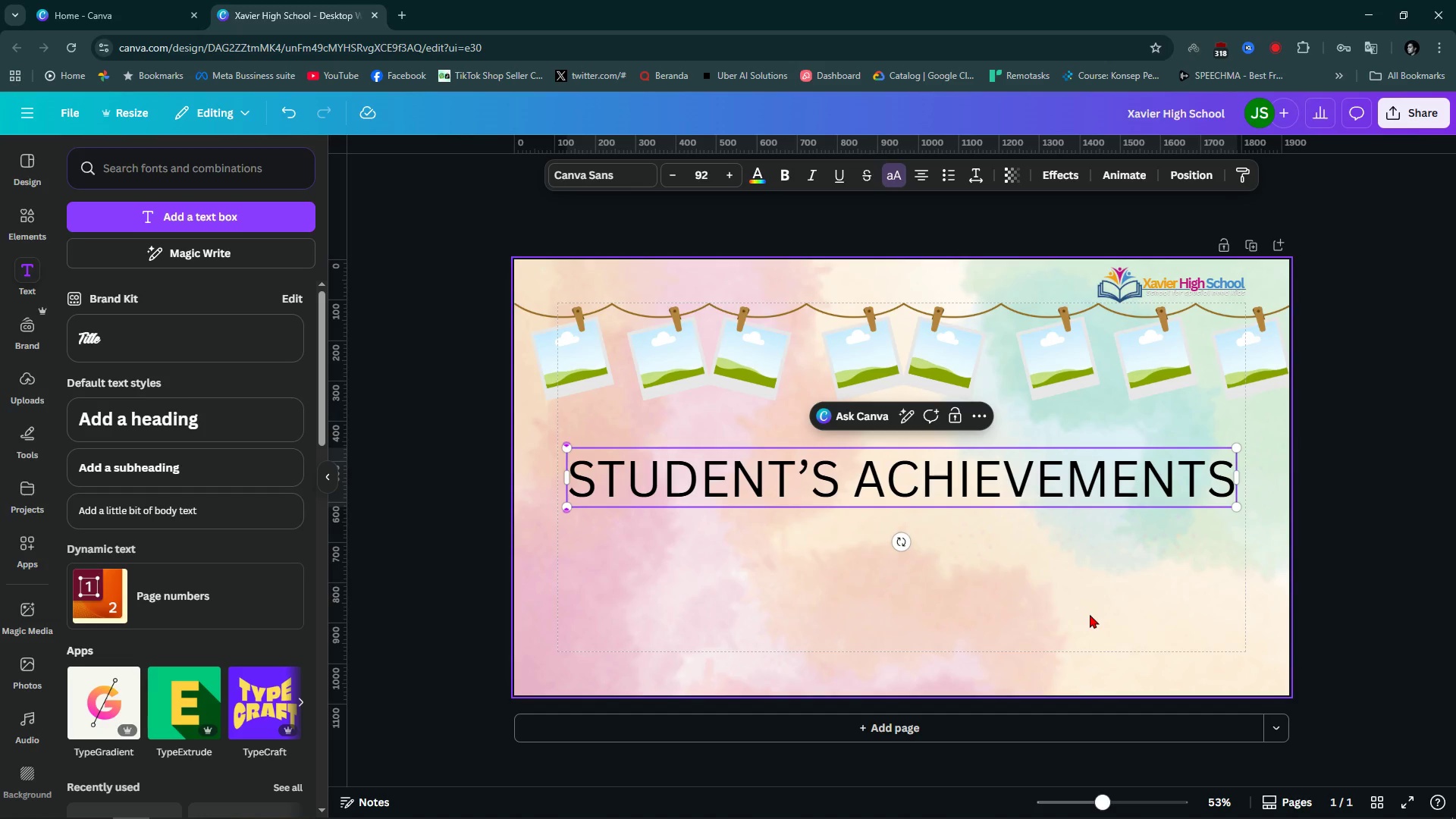 
left_click([1090, 614])
 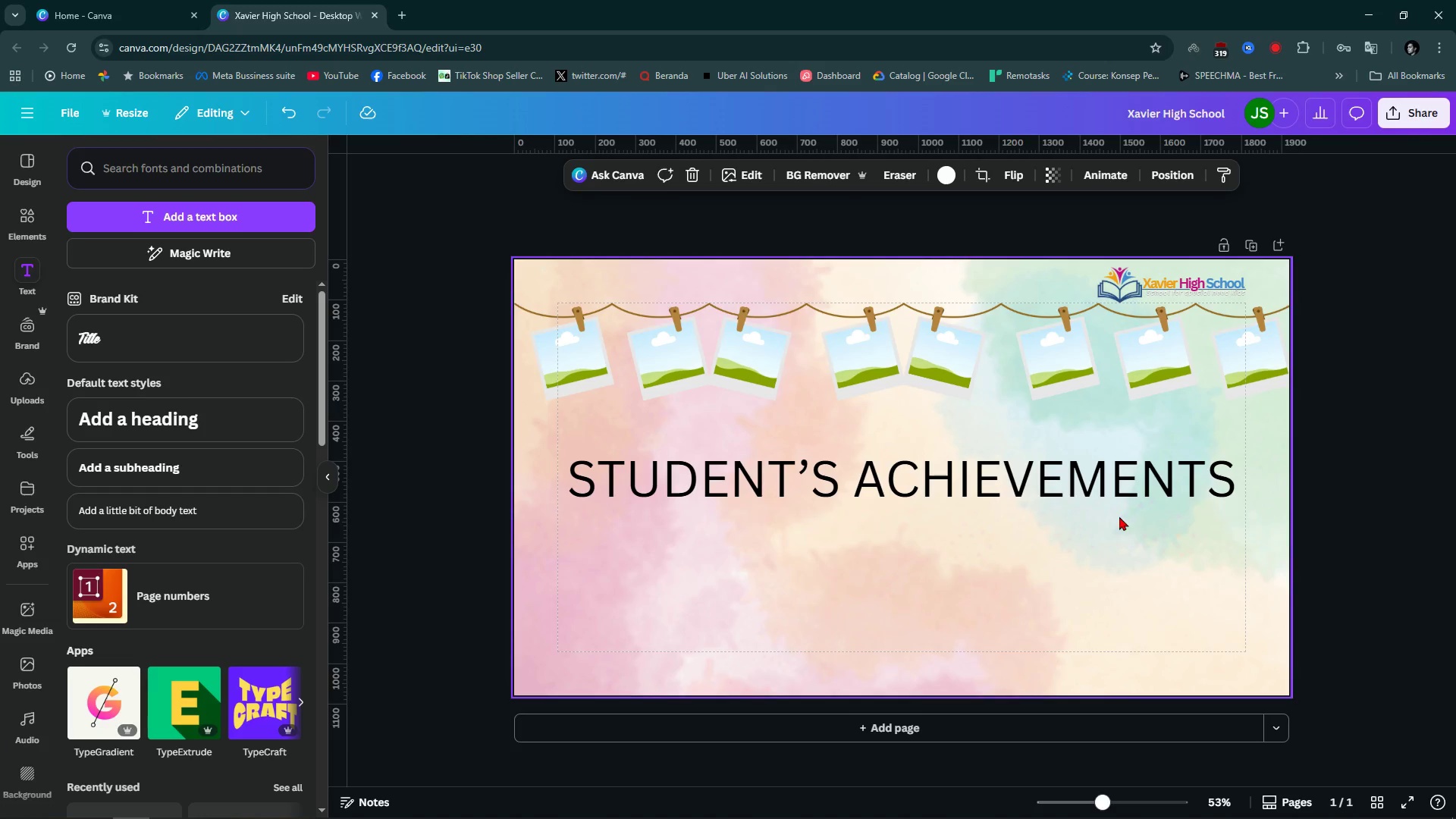 
left_click([1119, 501])
 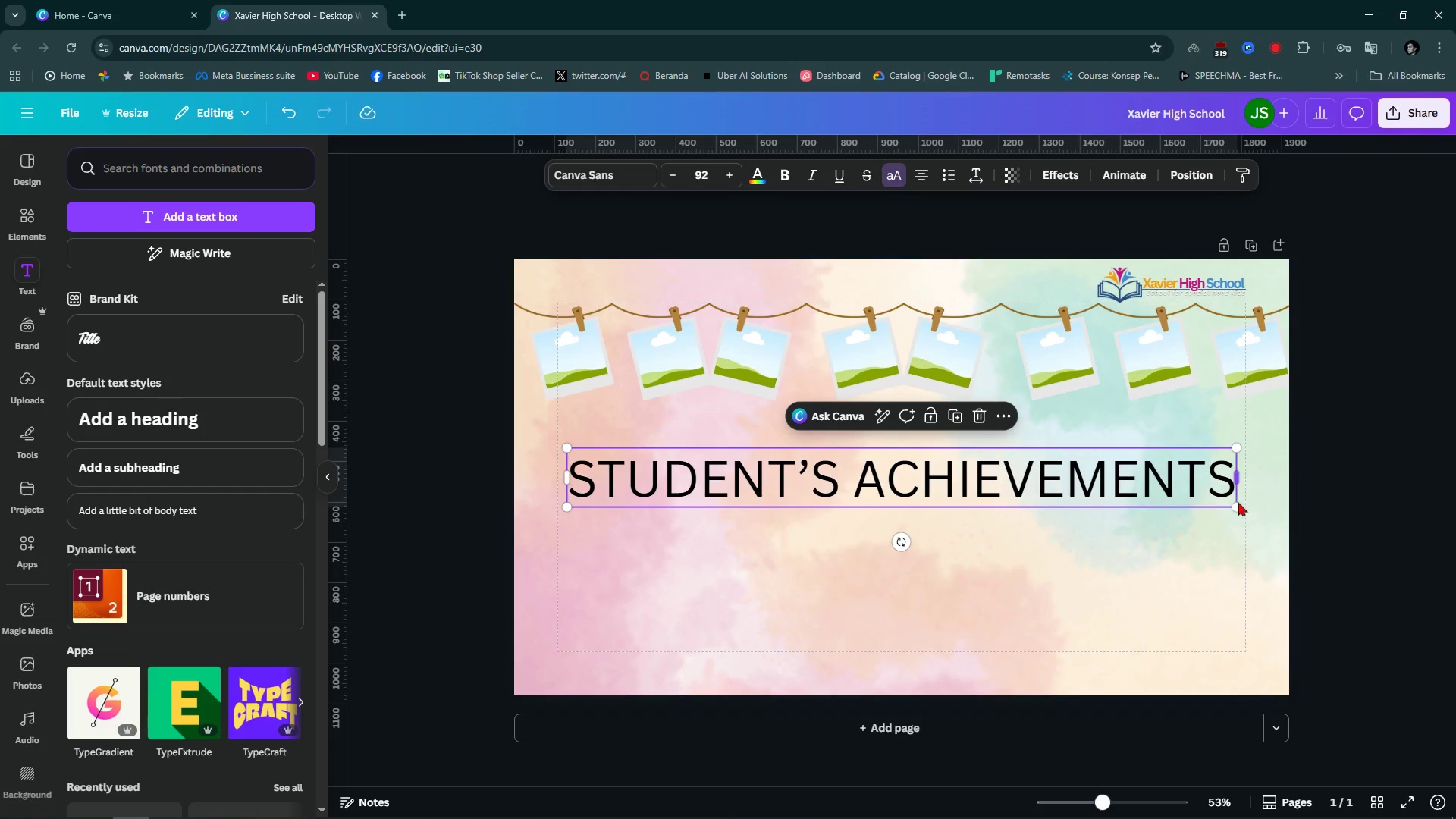 
left_click_drag(start_coordinate=[1235, 505], to_coordinate=[893, 512])
 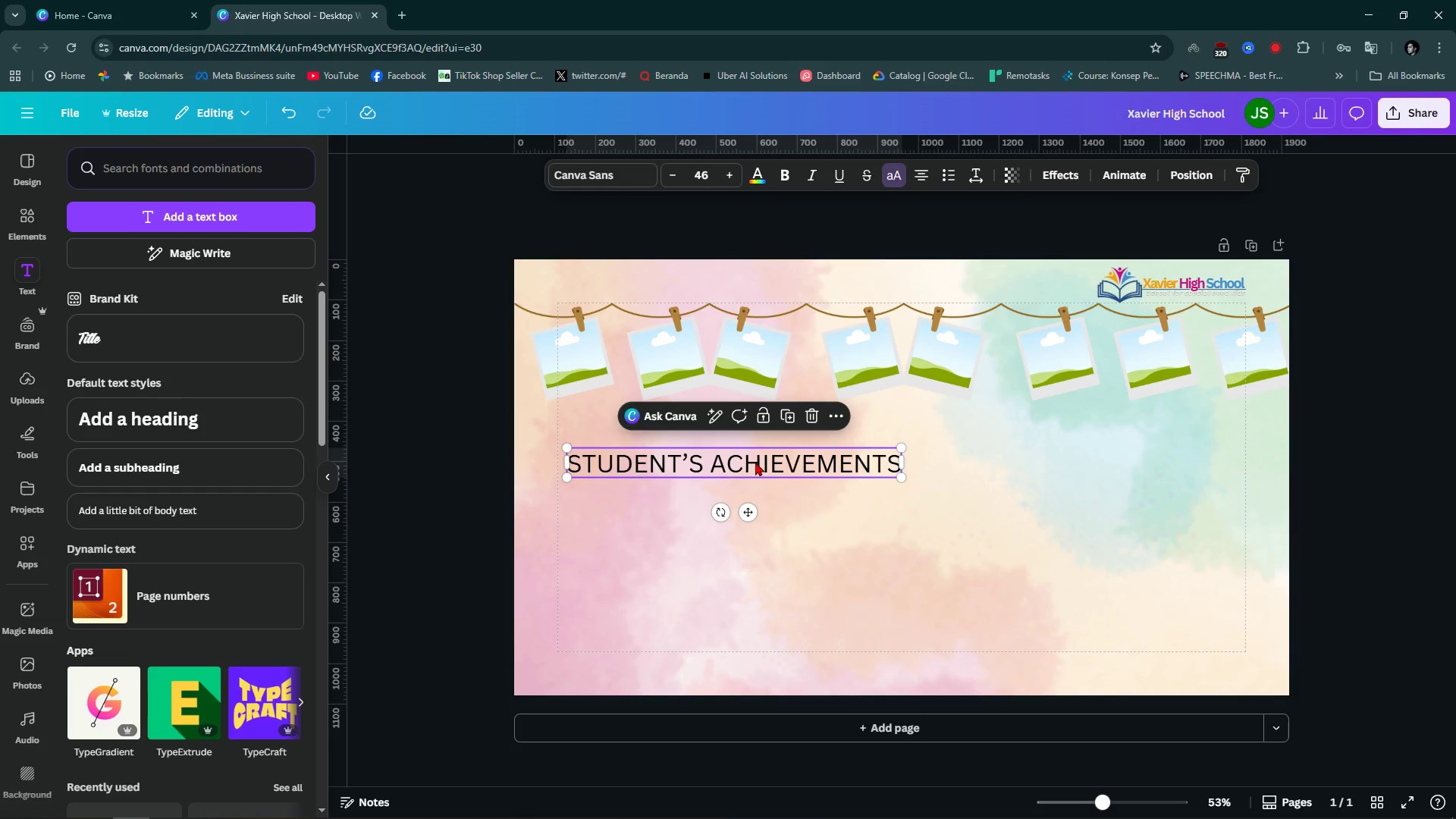 
left_click_drag(start_coordinate=[758, 461], to_coordinate=[897, 281])
 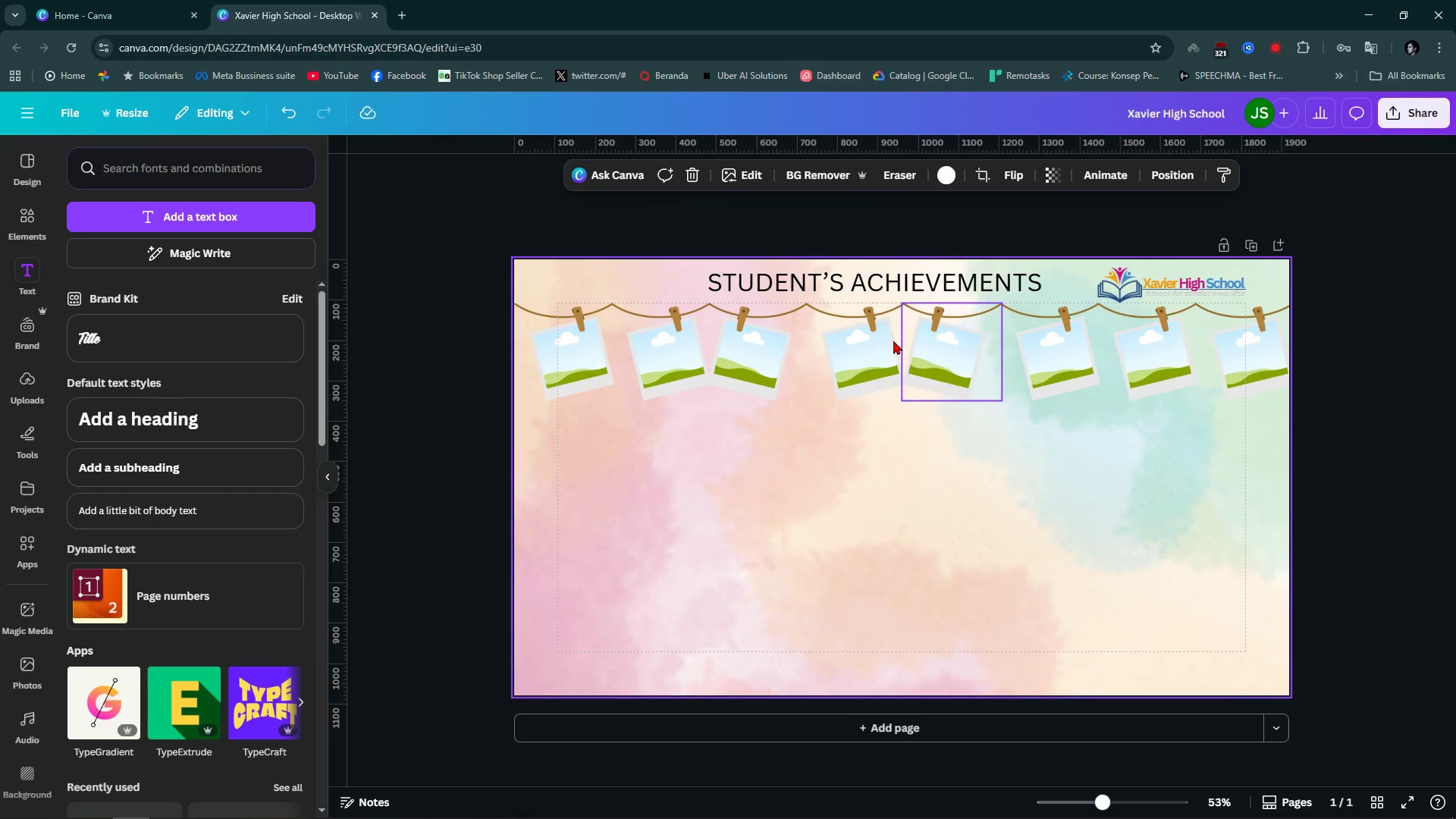 
hold_key(key=ControlLeft, duration=0.61)
scroll: coordinate [841, 234], scroll_direction: up, amount: 3.0
 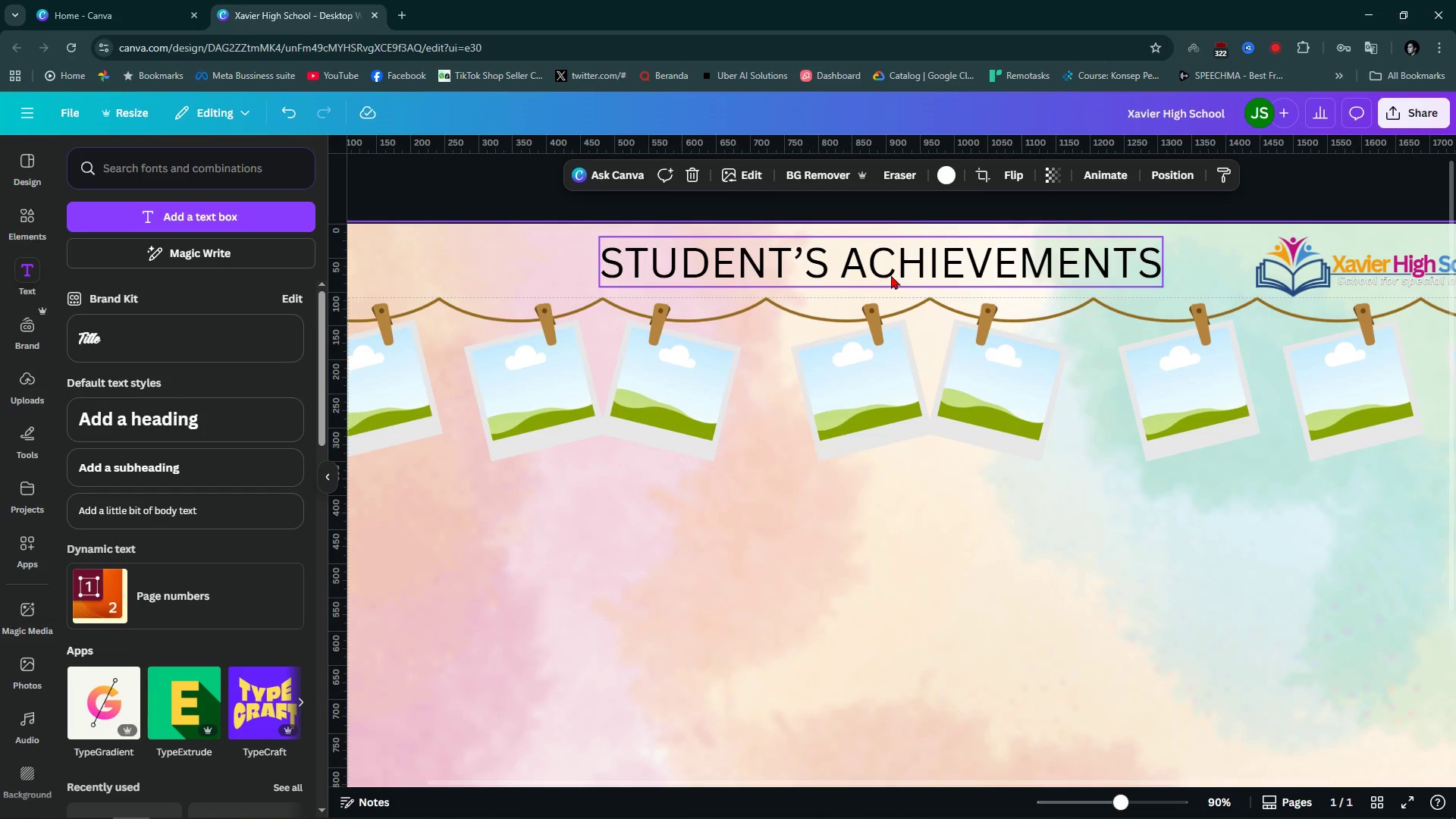 
left_click_drag(start_coordinate=[915, 267], to_coordinate=[881, 275])
 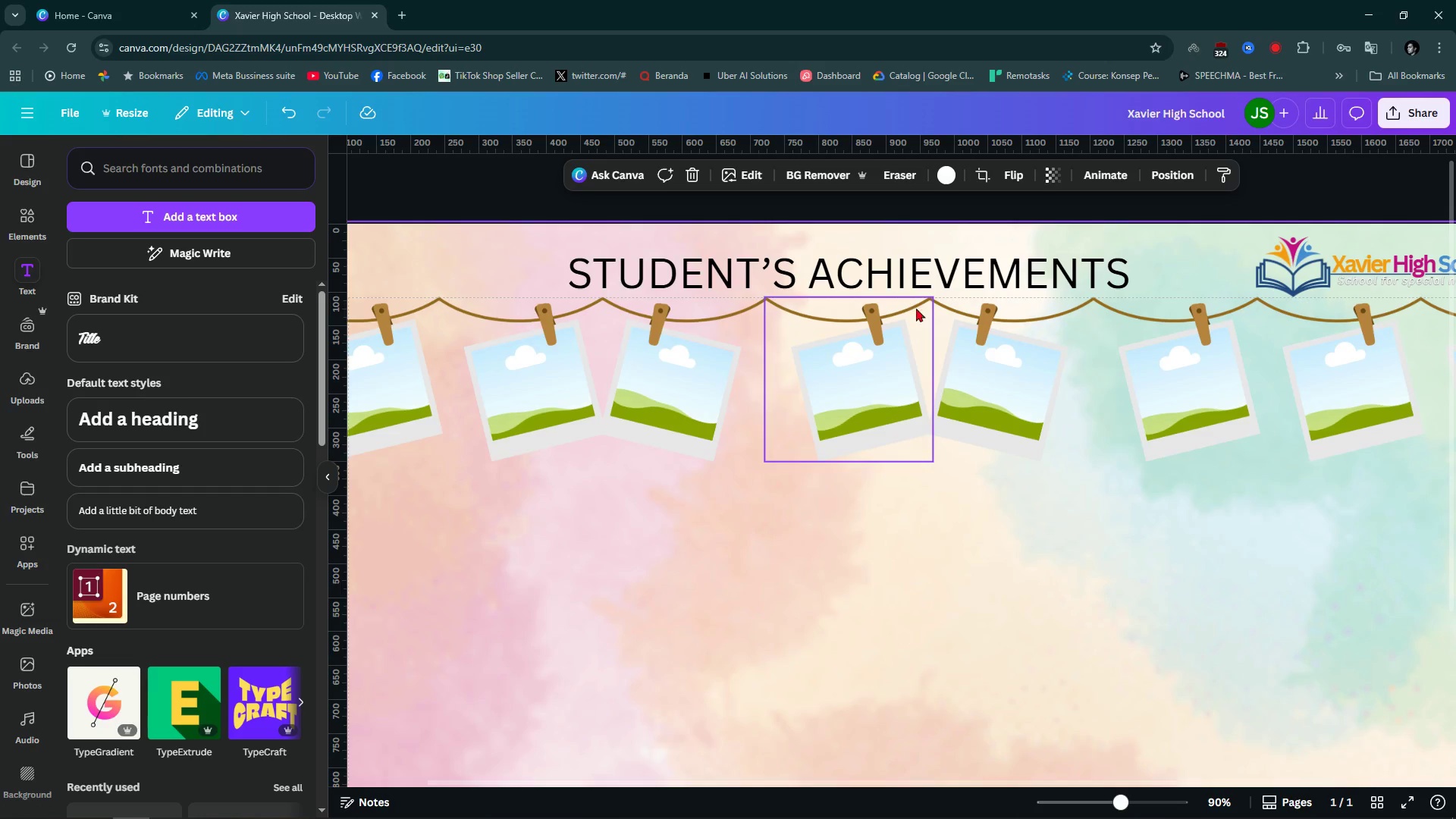 
left_click([866, 243])
 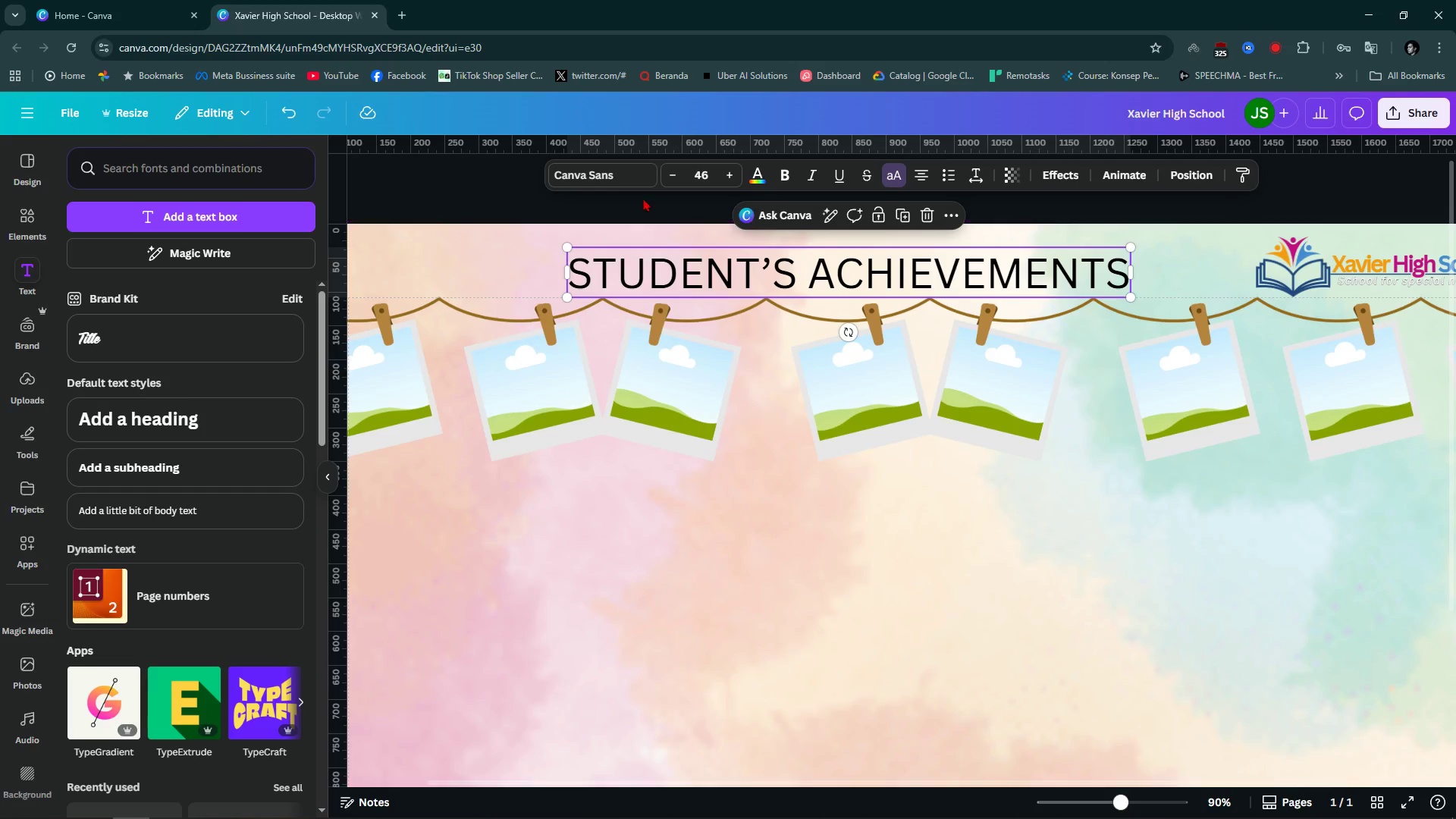 
left_click([593, 175])
 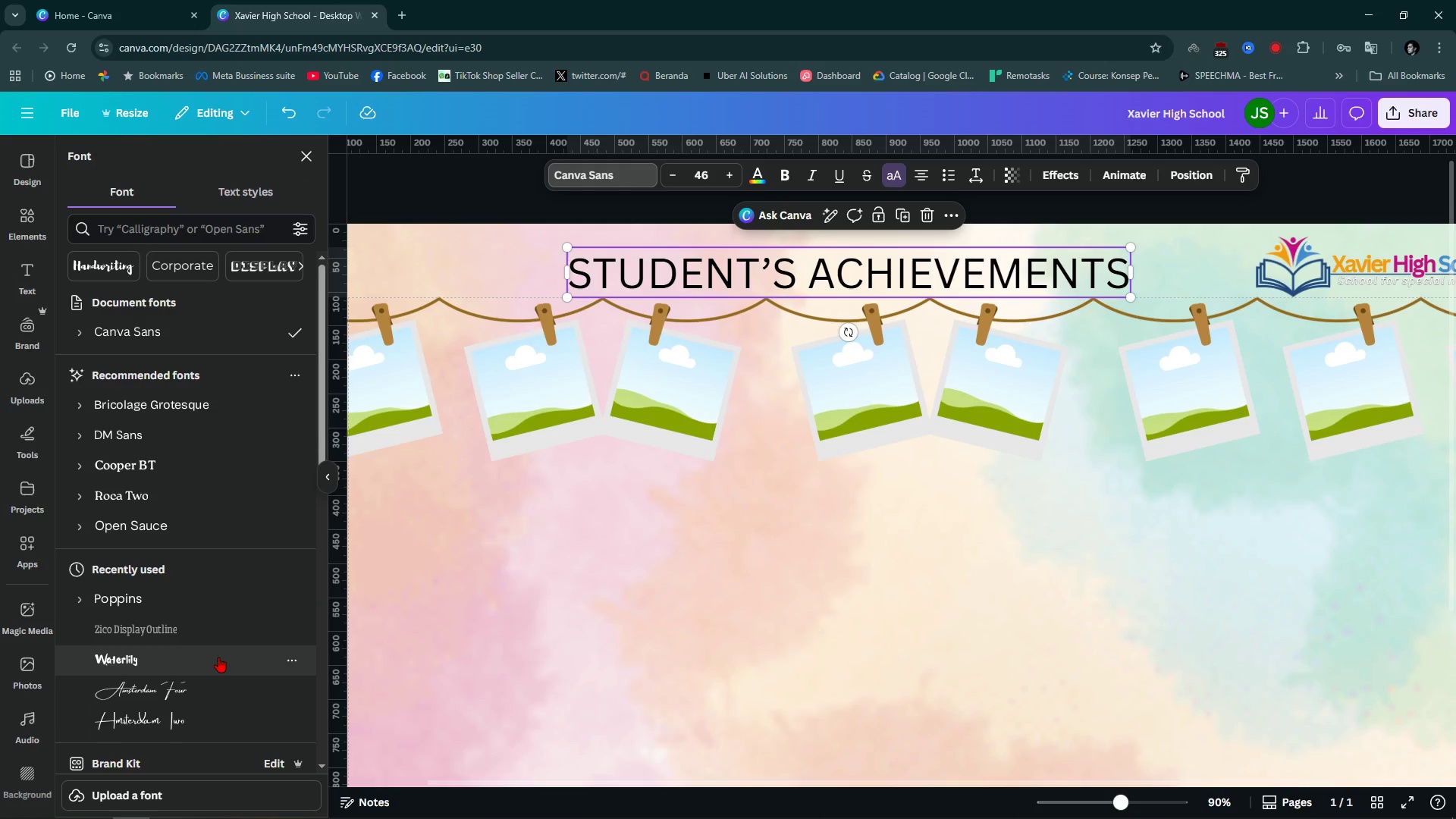 
left_click([198, 496])
 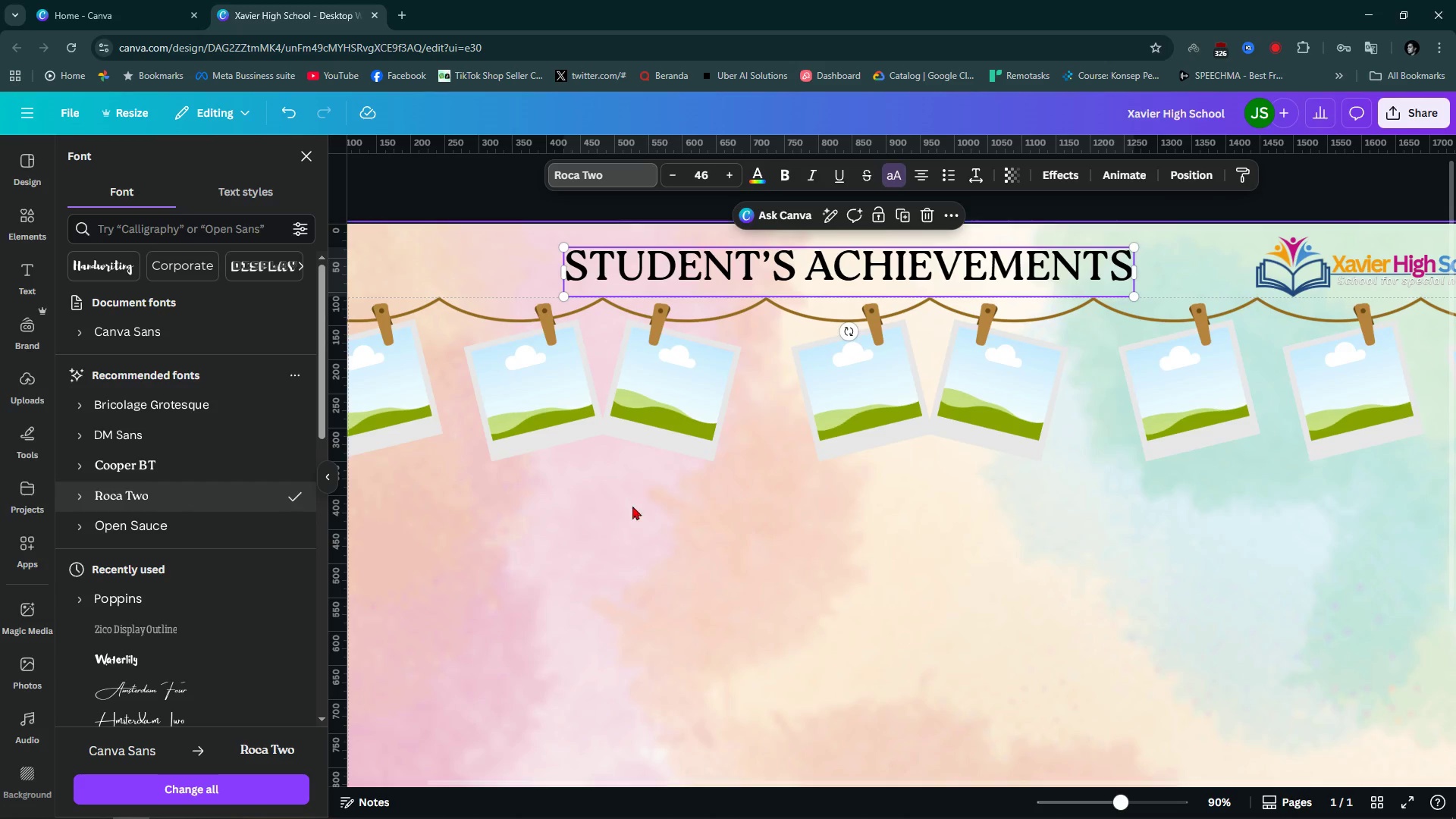 
left_click([771, 578])
 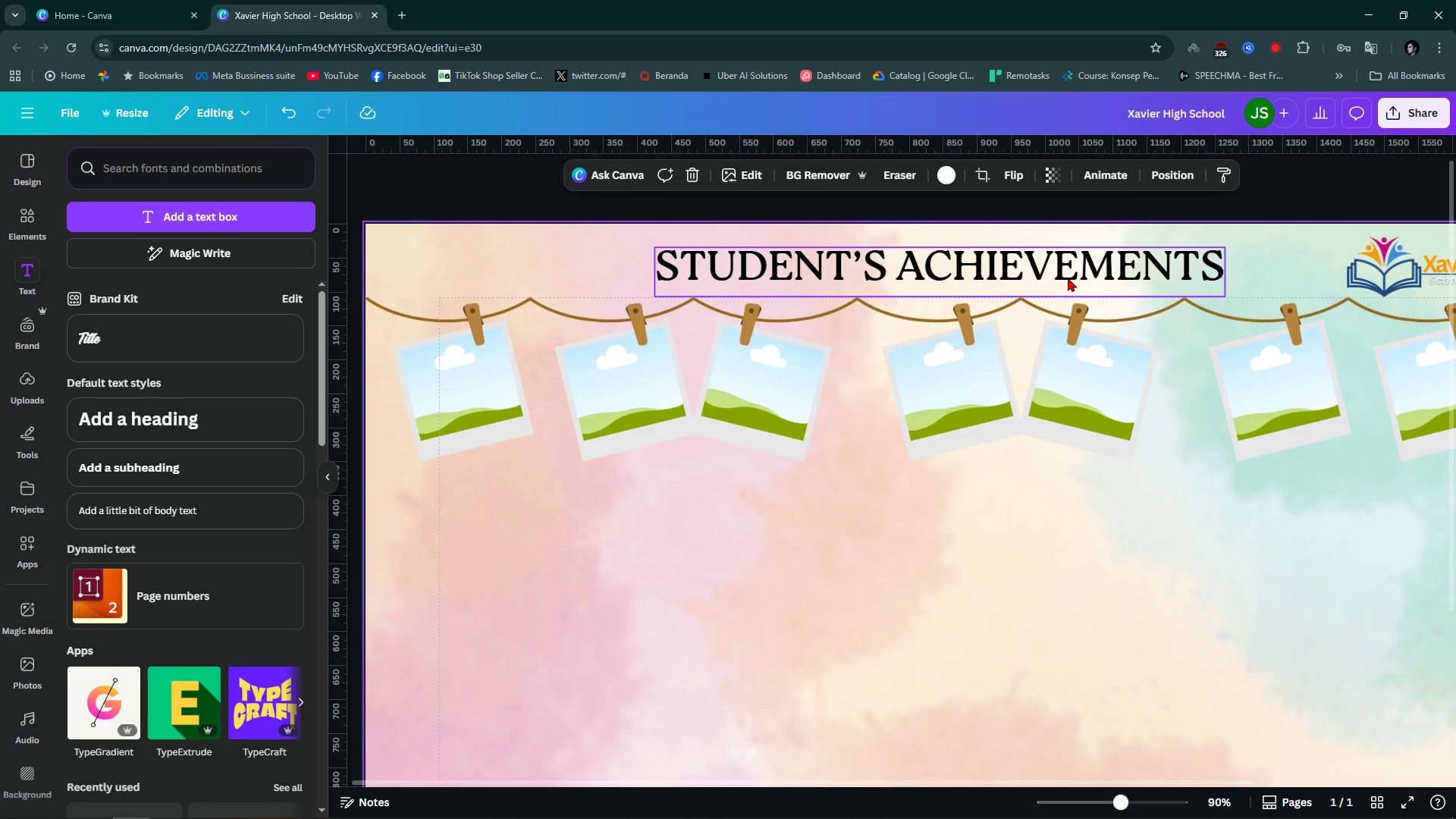 
left_click([1071, 268])
 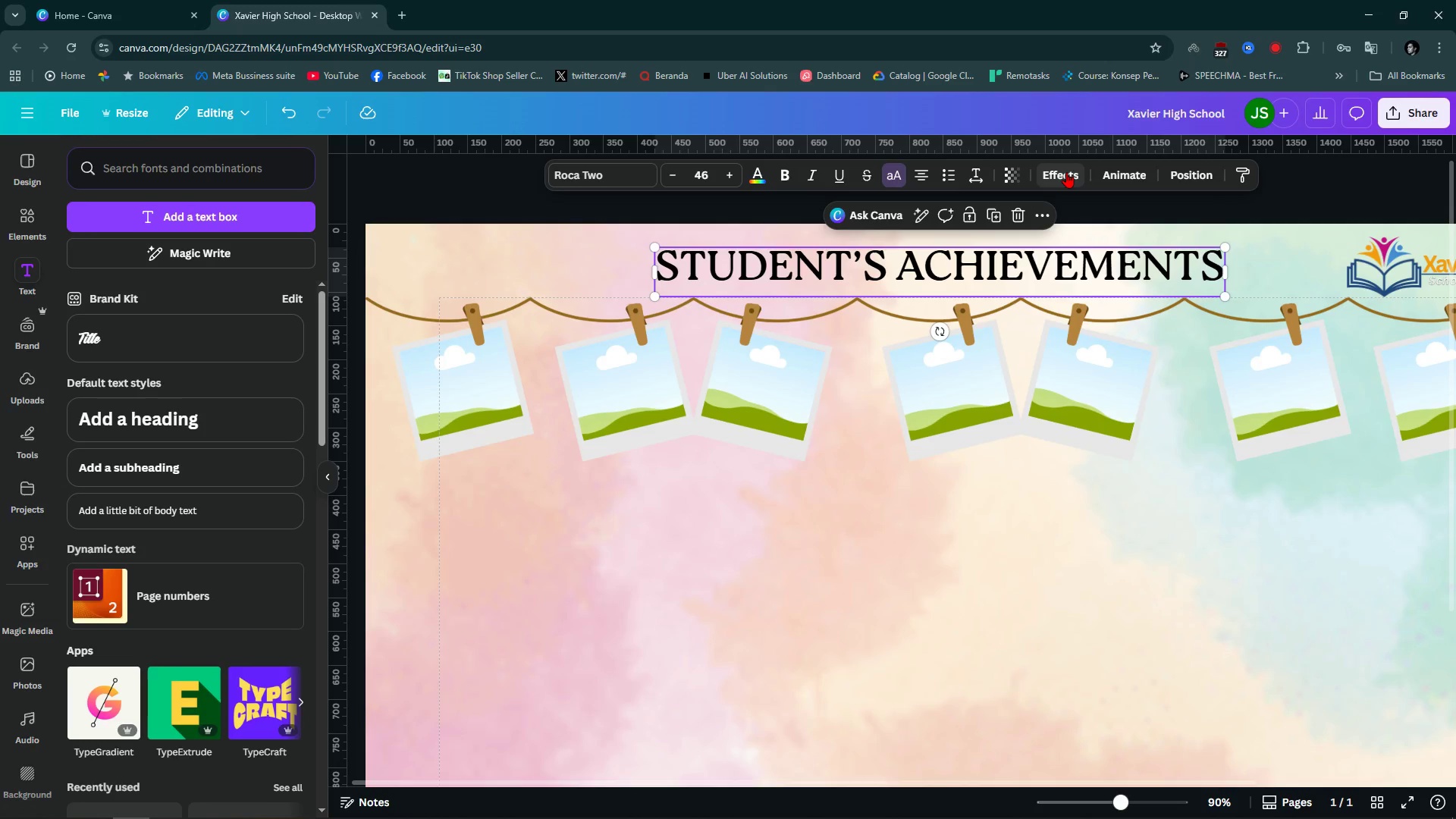 
left_click([1066, 172])
 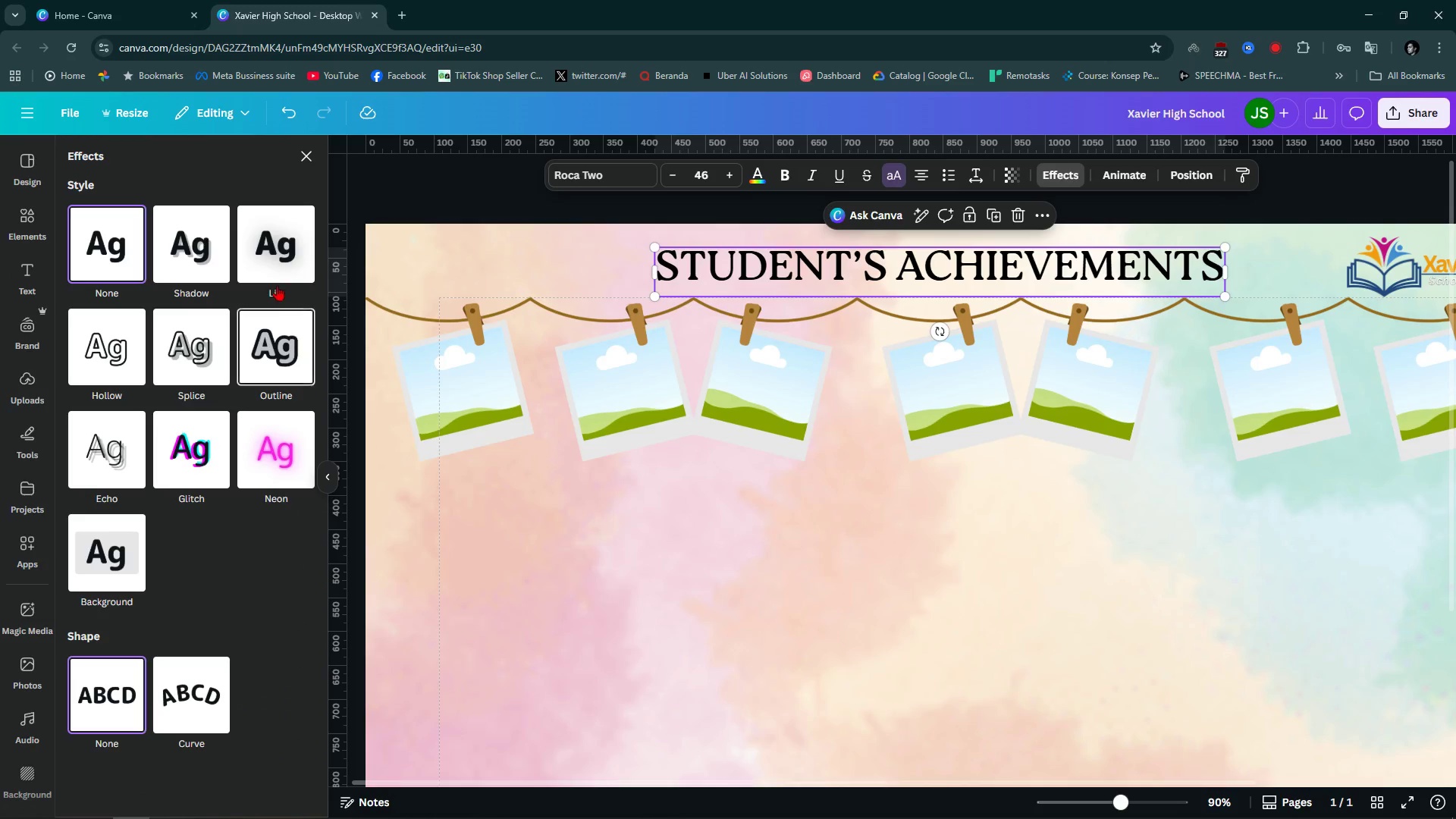 
left_click([271, 261])
 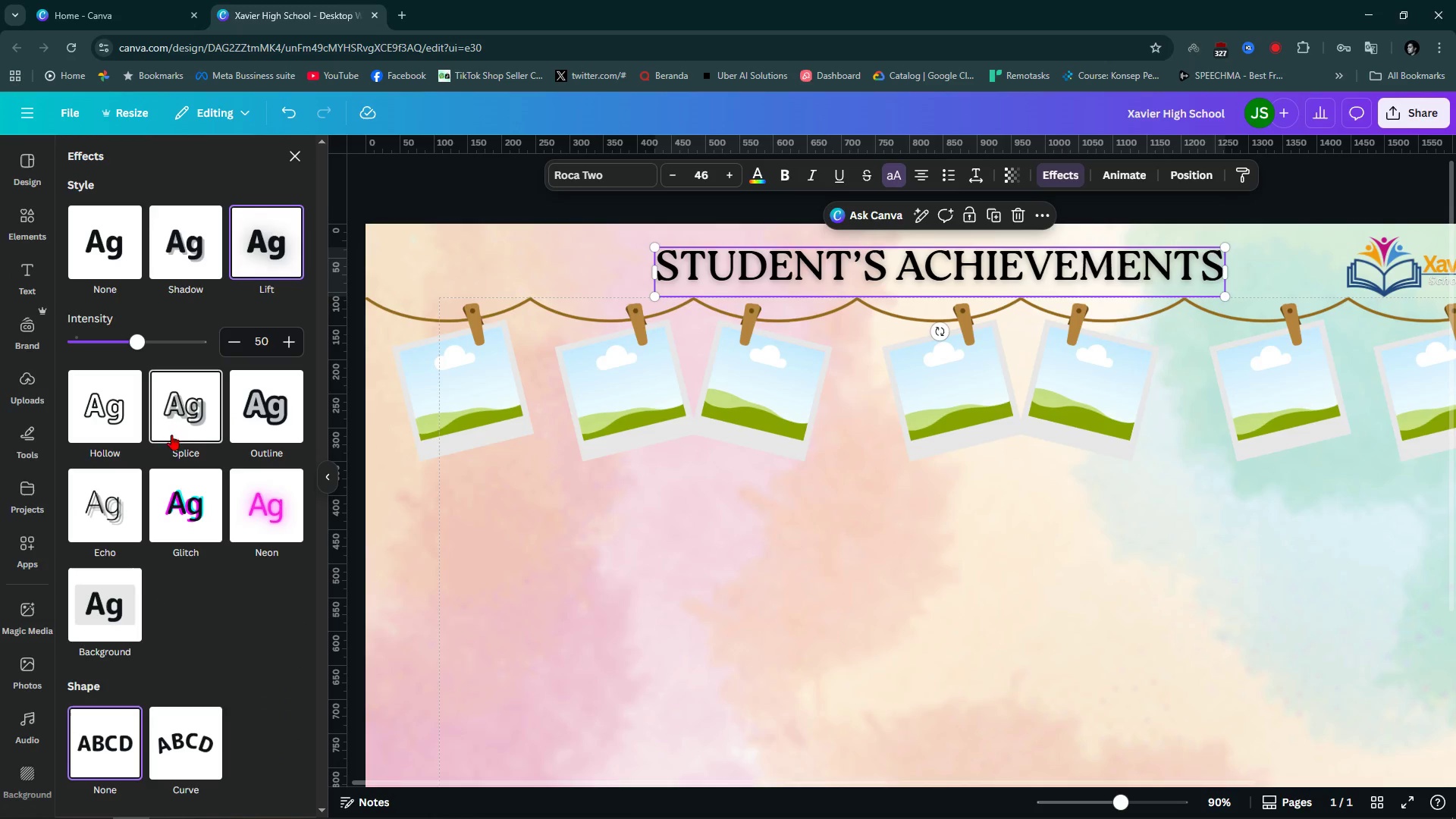 
left_click([191, 419])
 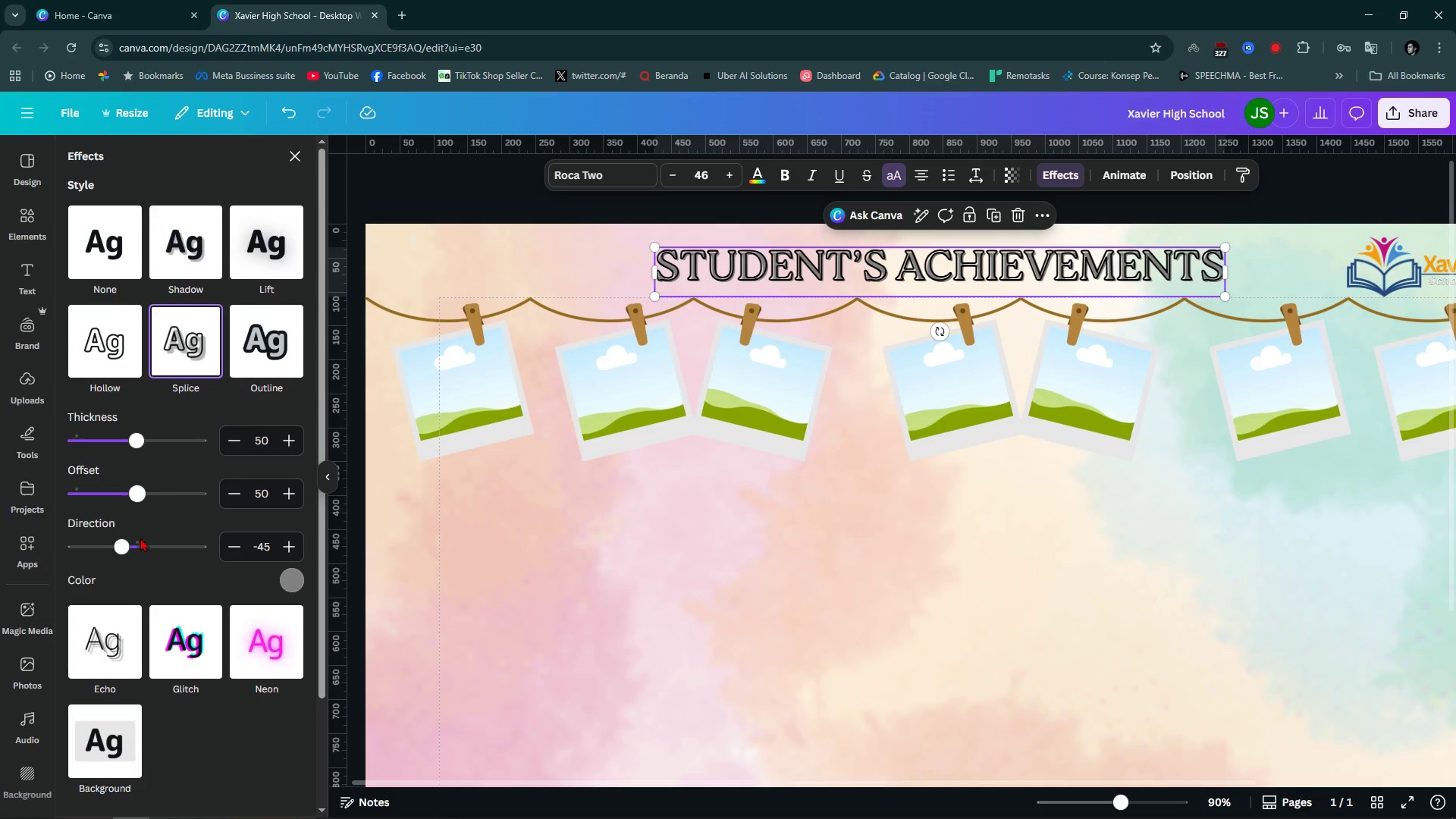 
left_click([190, 655])
 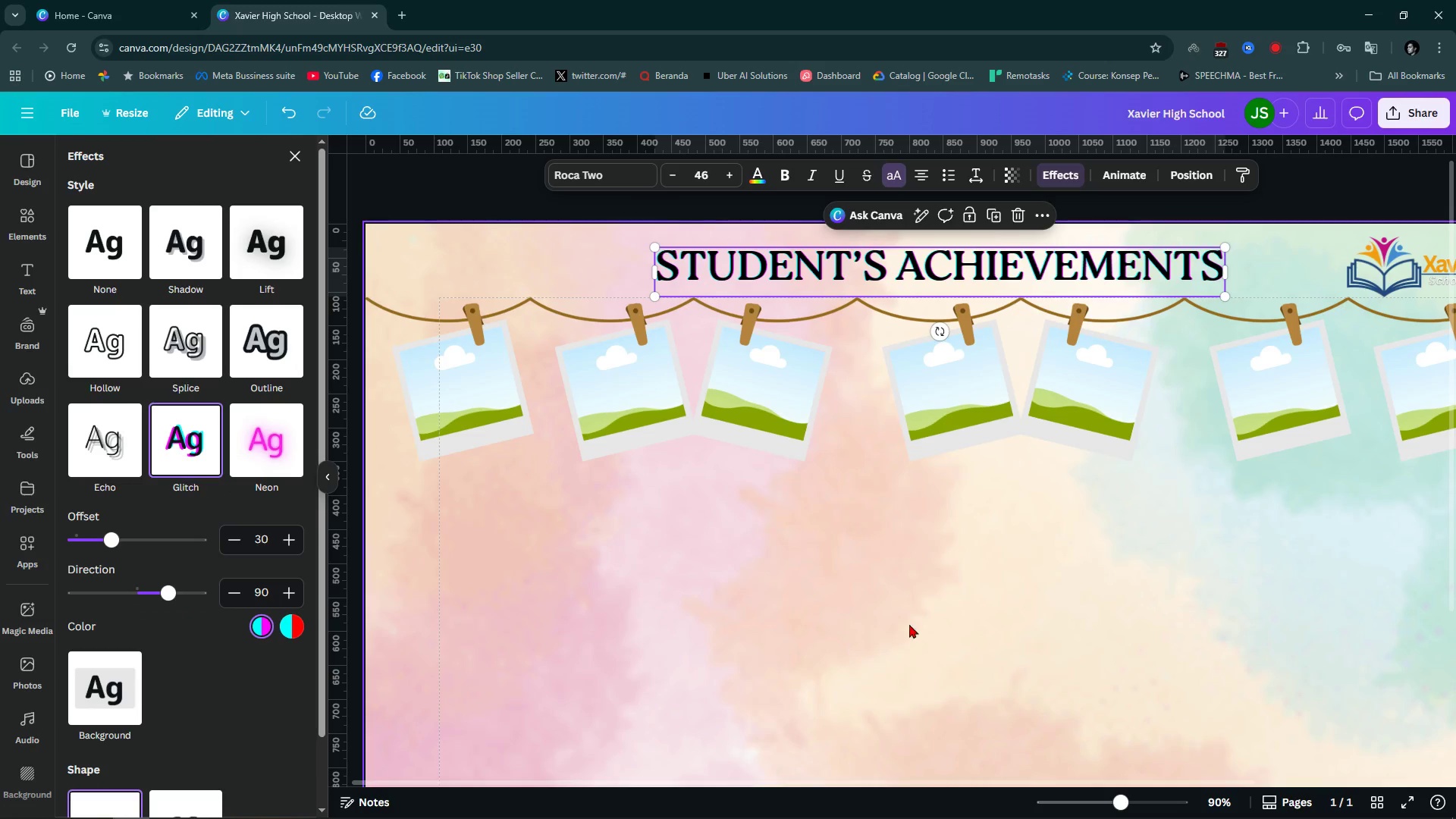 
left_click([1003, 621])
 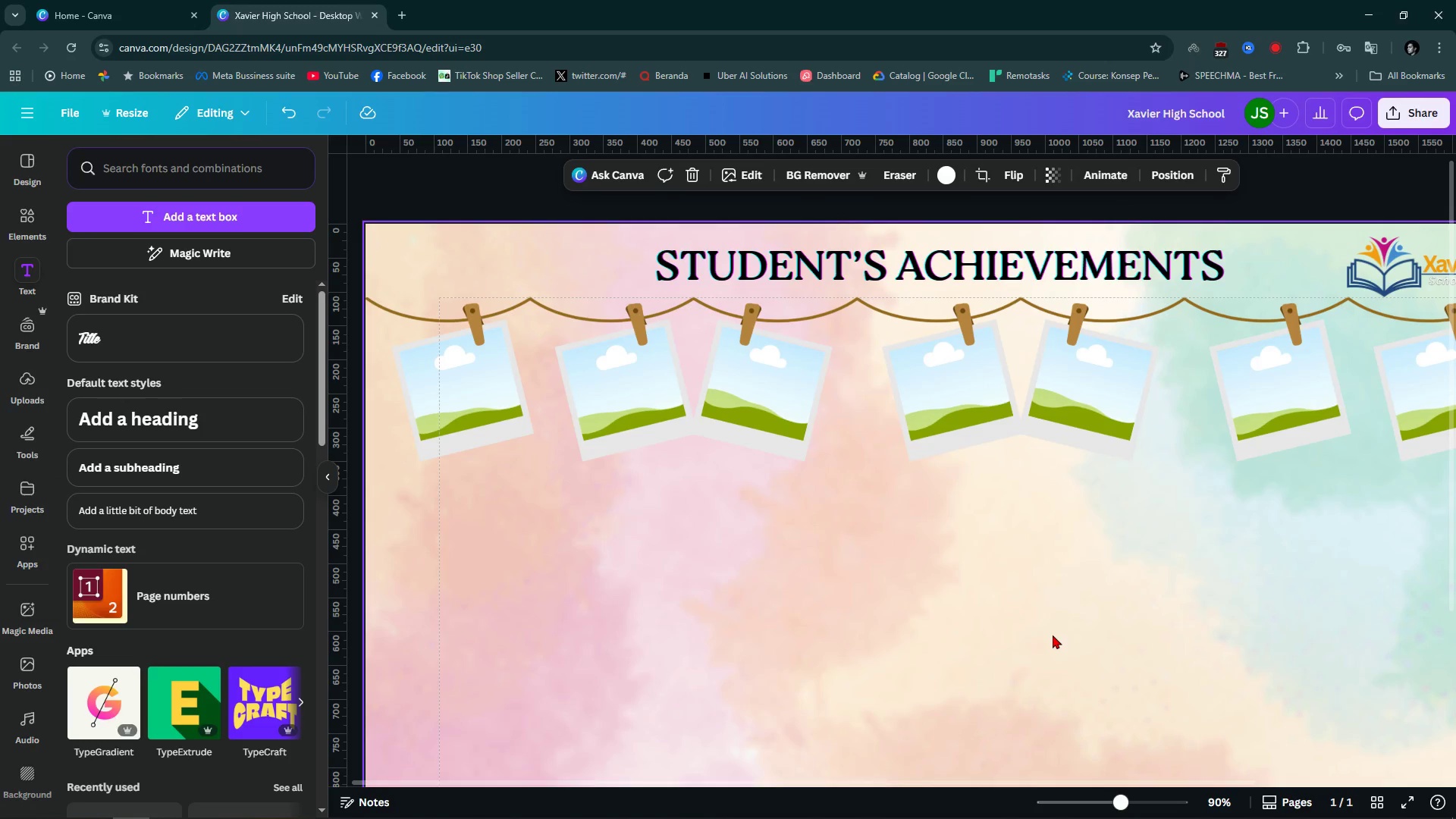 
double_click([1053, 635])
 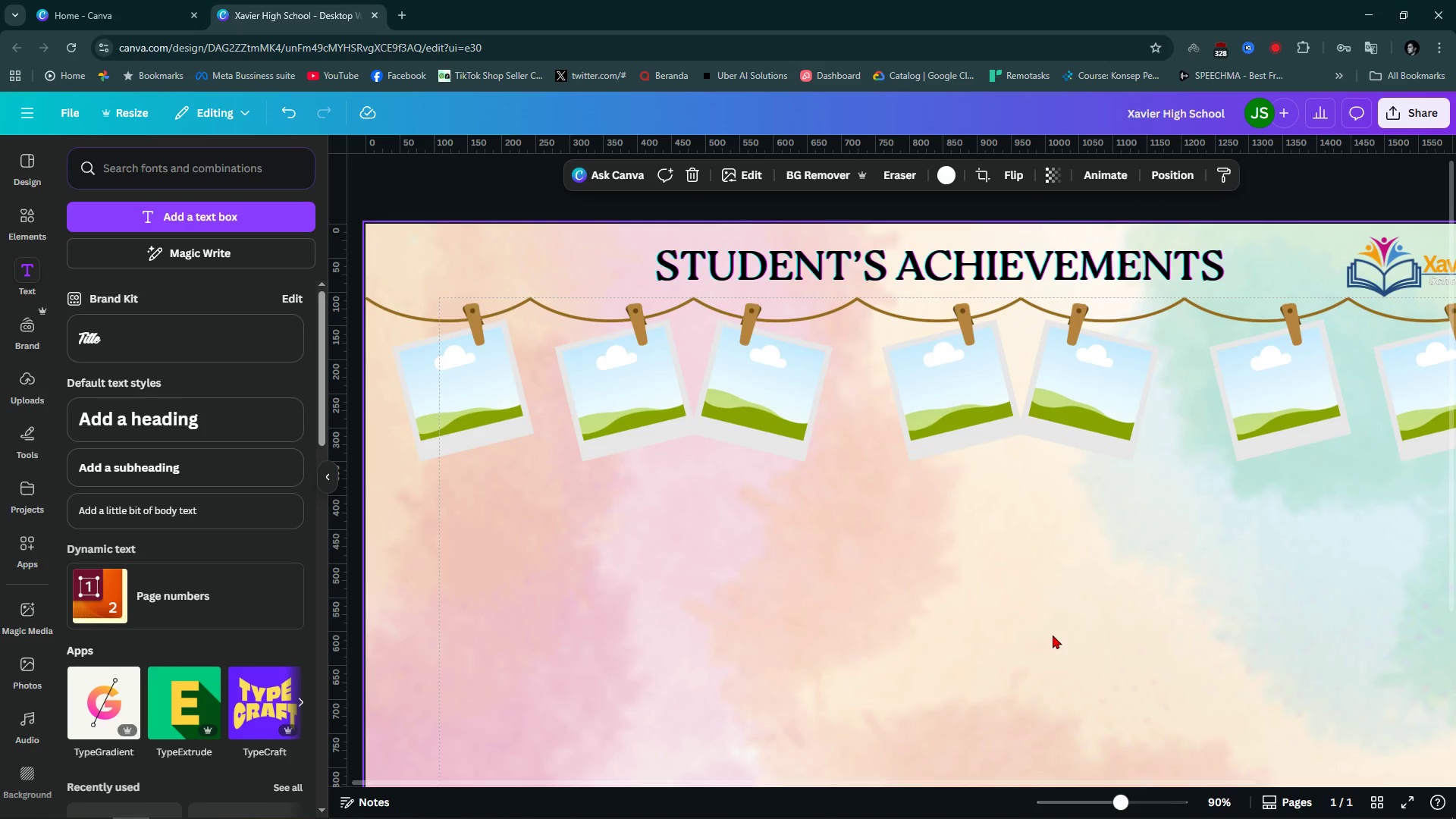 
scroll: coordinate [1053, 635], scroll_direction: down, amount: 2.0
 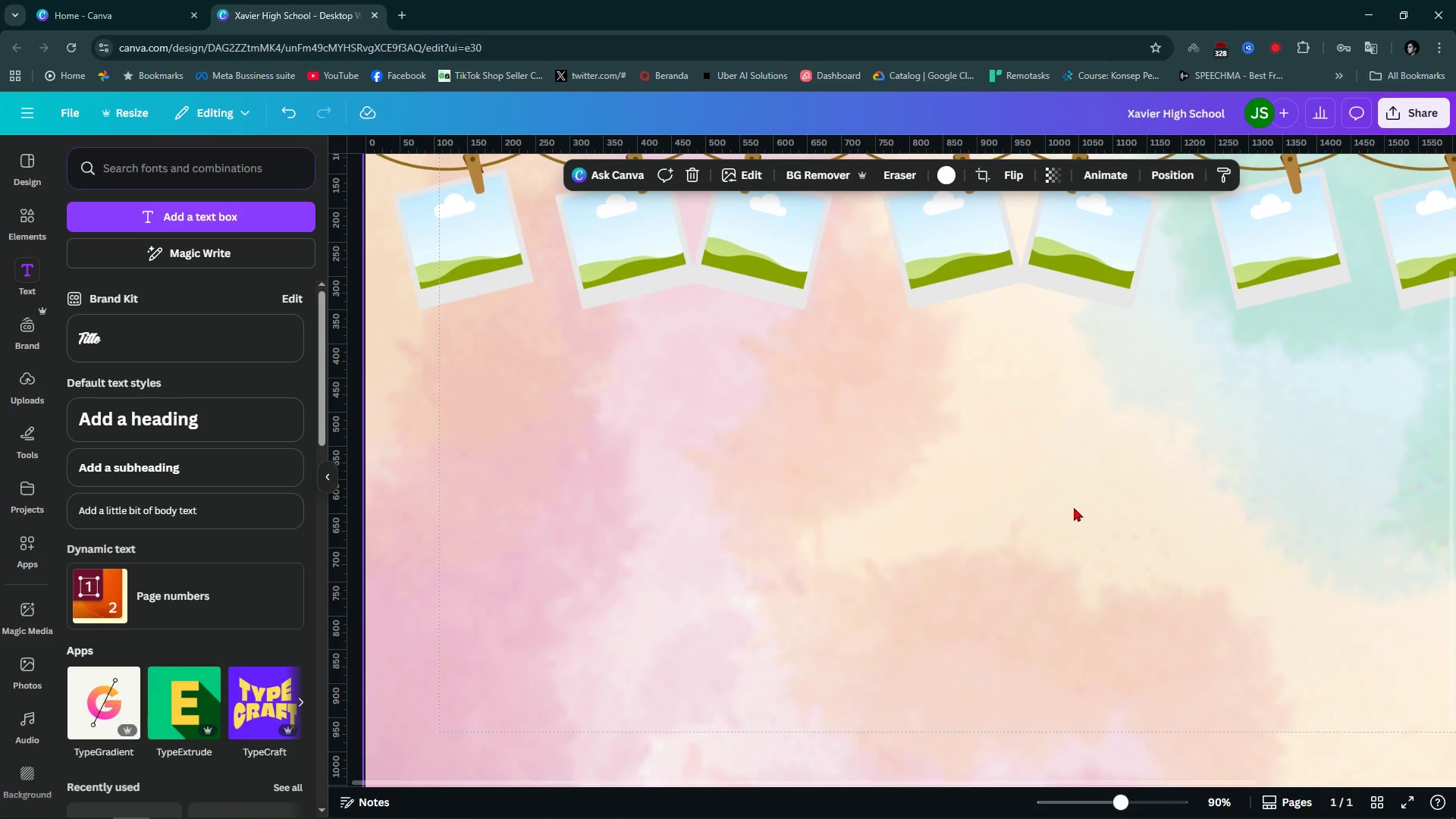 
hold_key(key=ControlLeft, duration=0.73)
scroll: coordinate [1074, 507], scroll_direction: down, amount: 3.0
 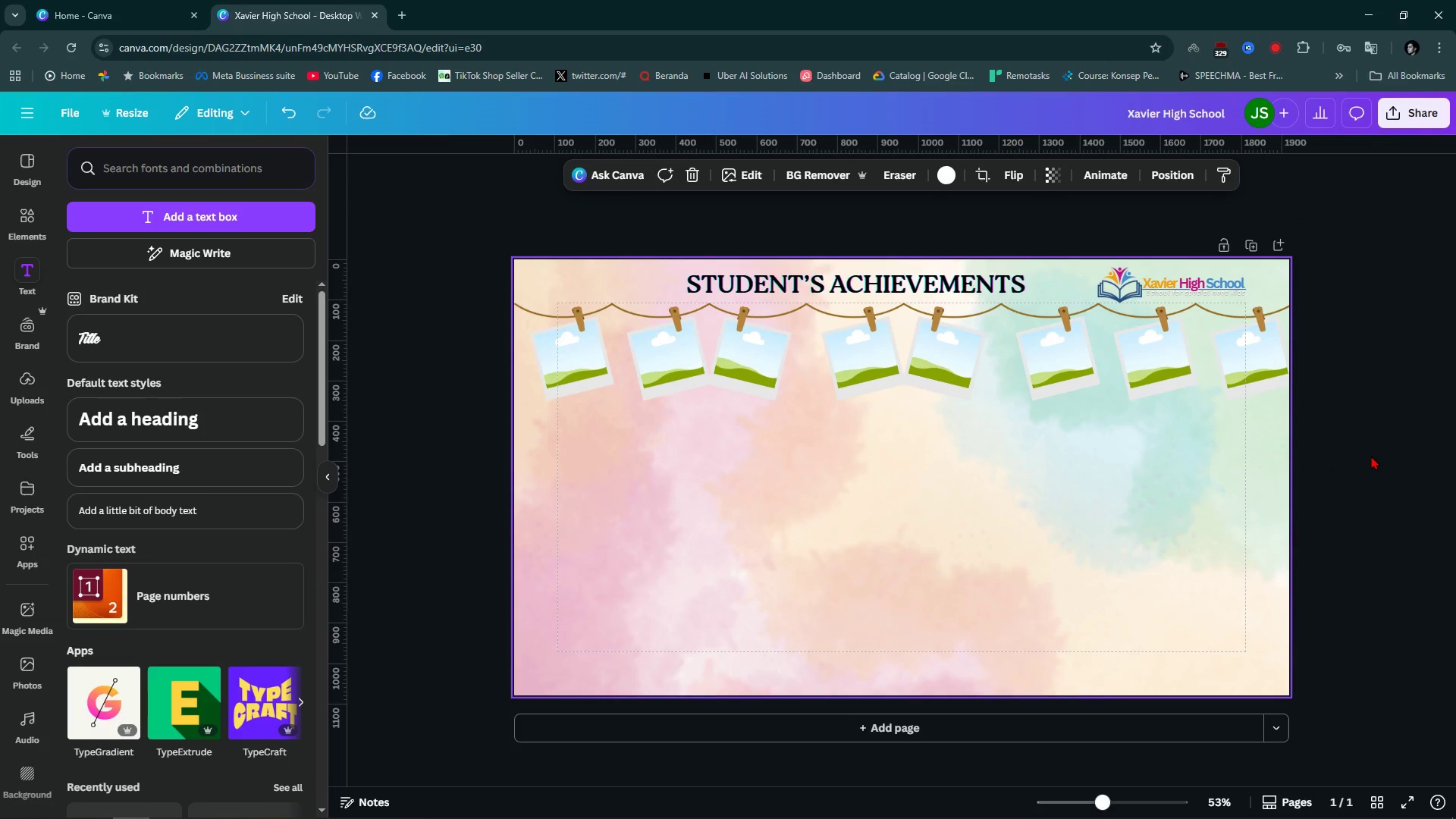 
left_click([1371, 453])
 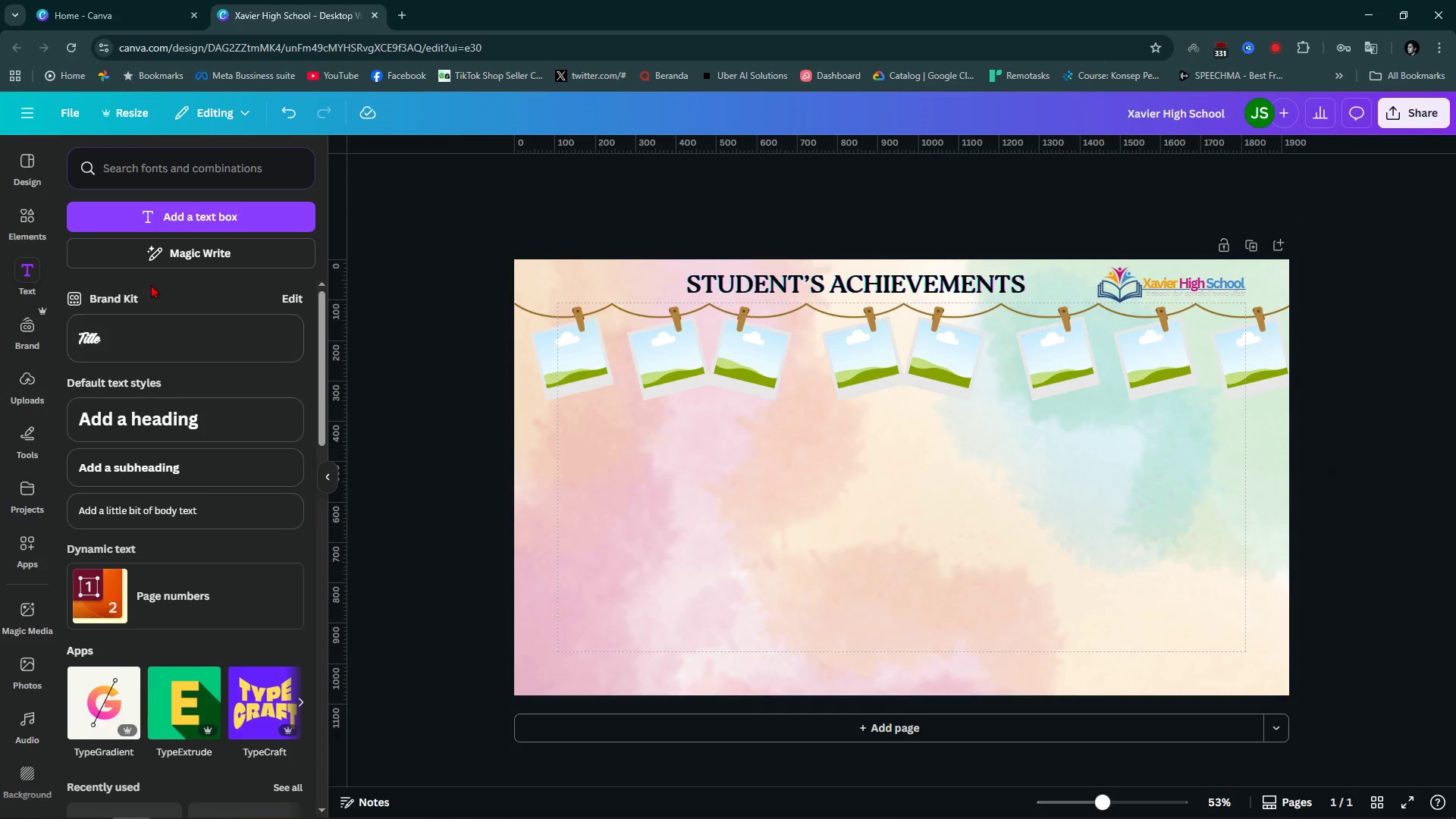 
left_click([14, 227])
 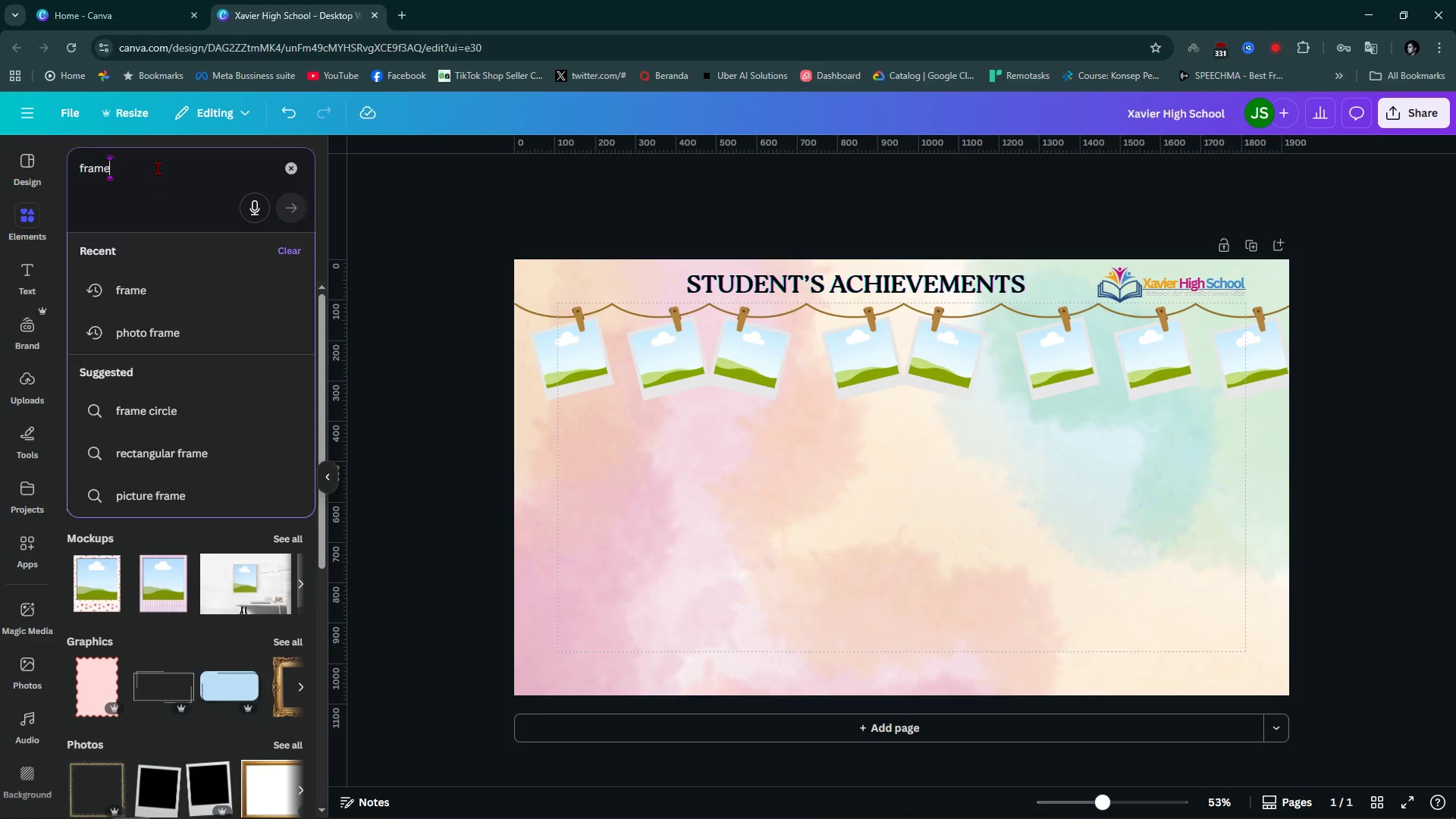 
double_click([158, 168])
 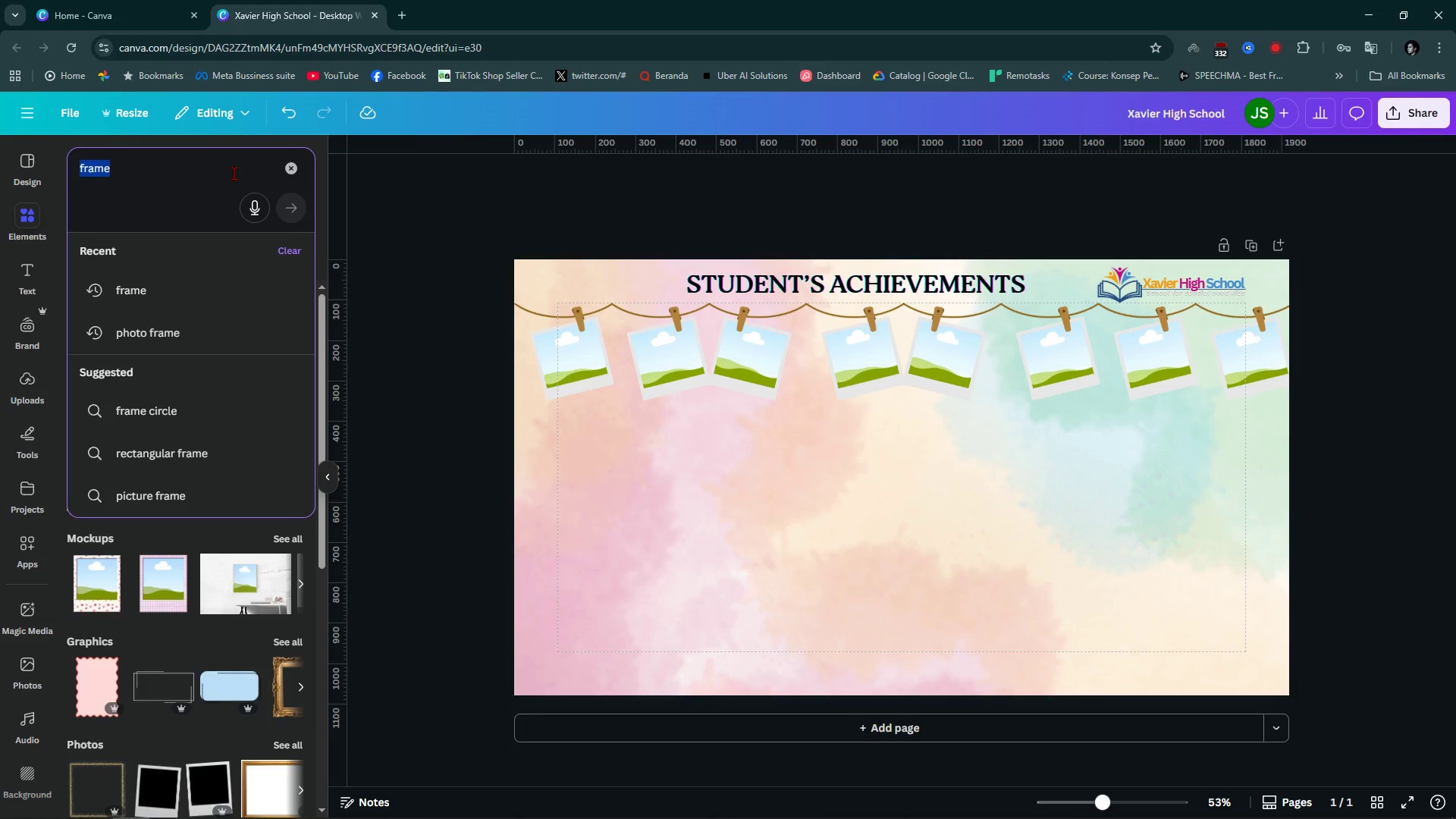 
type( )
key(Backspace)
key(Backspace)
type(frame)
 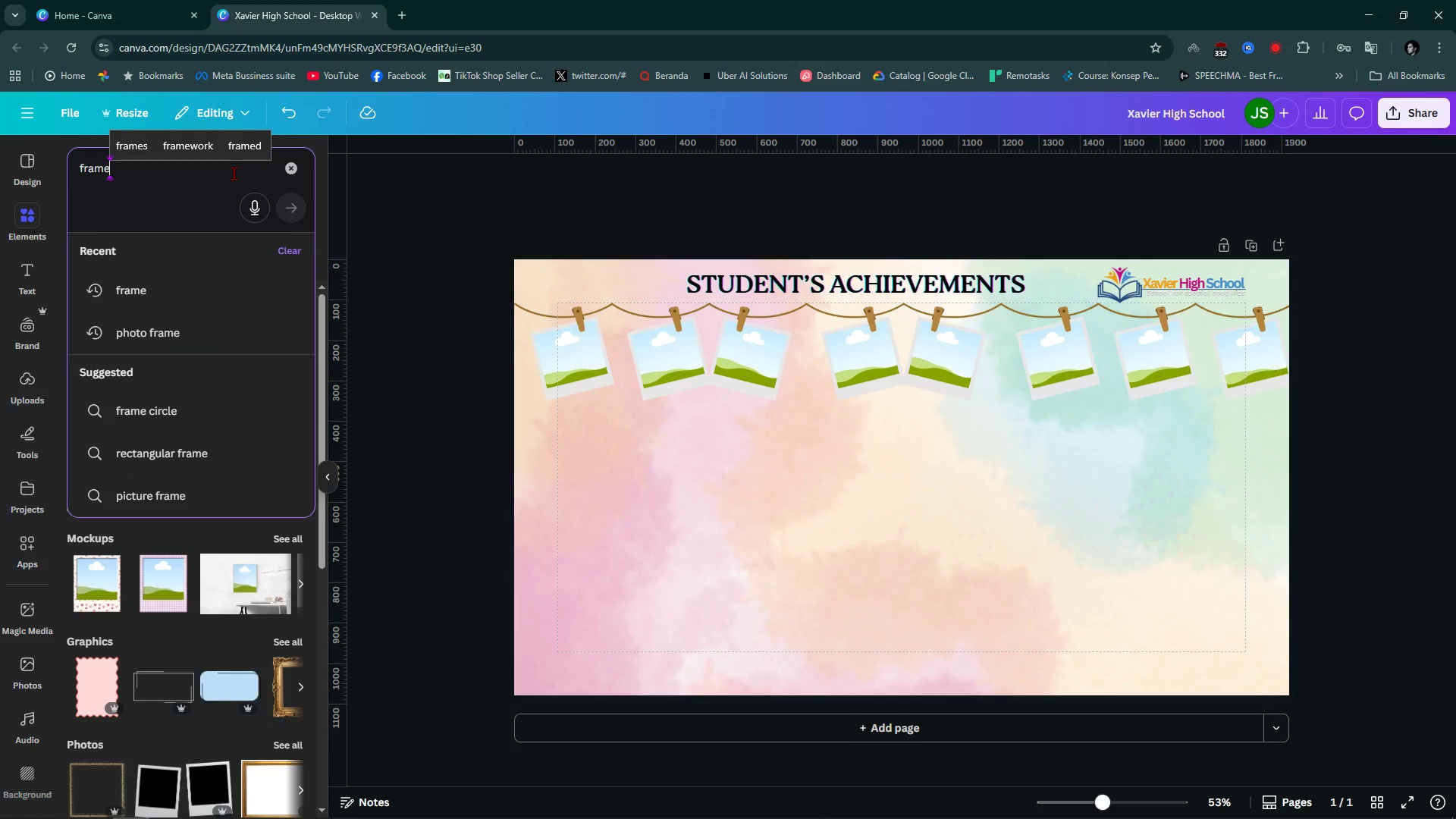 
key(Control+ControlLeft)
 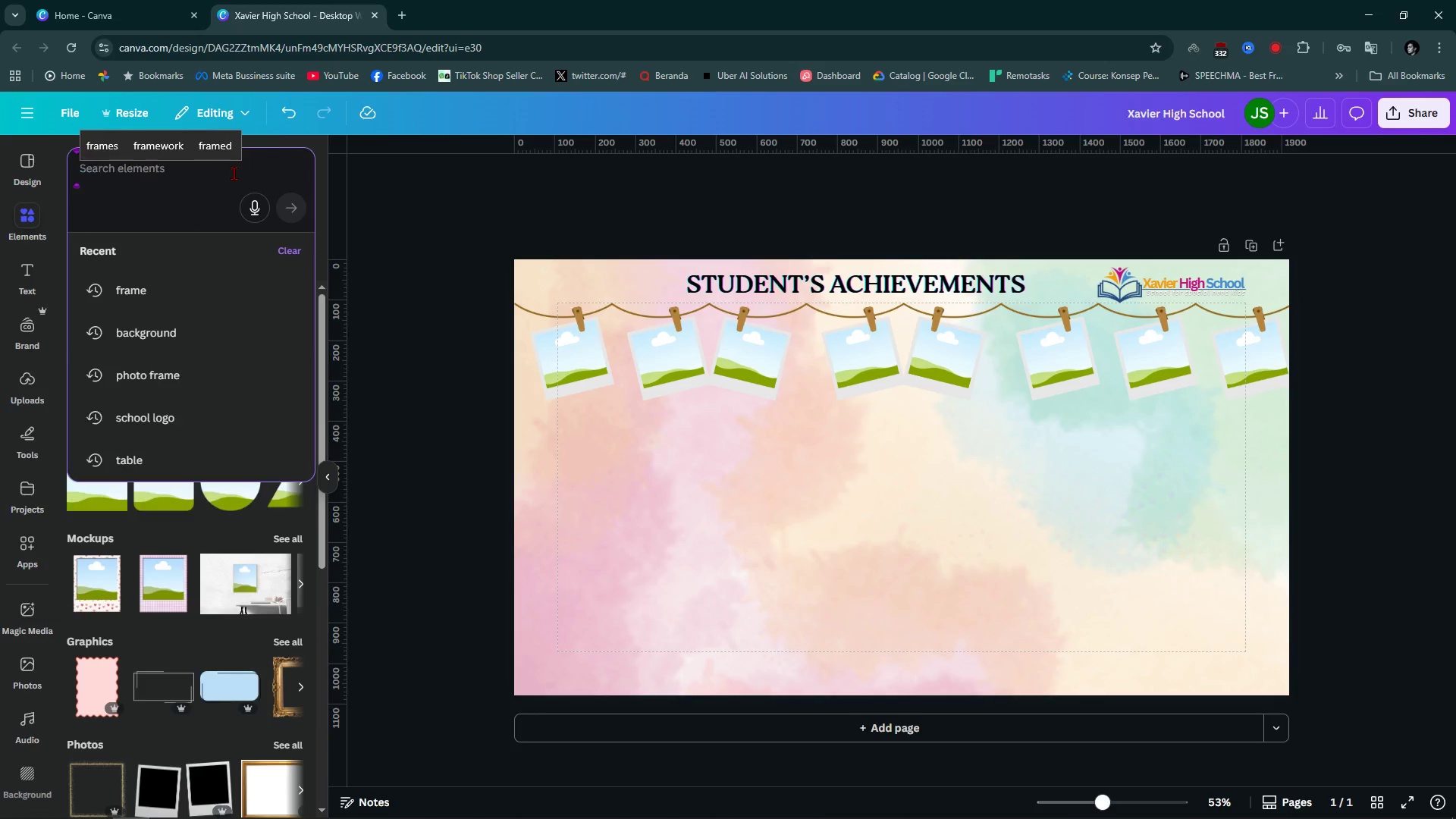 
key(Control+Backspace)
 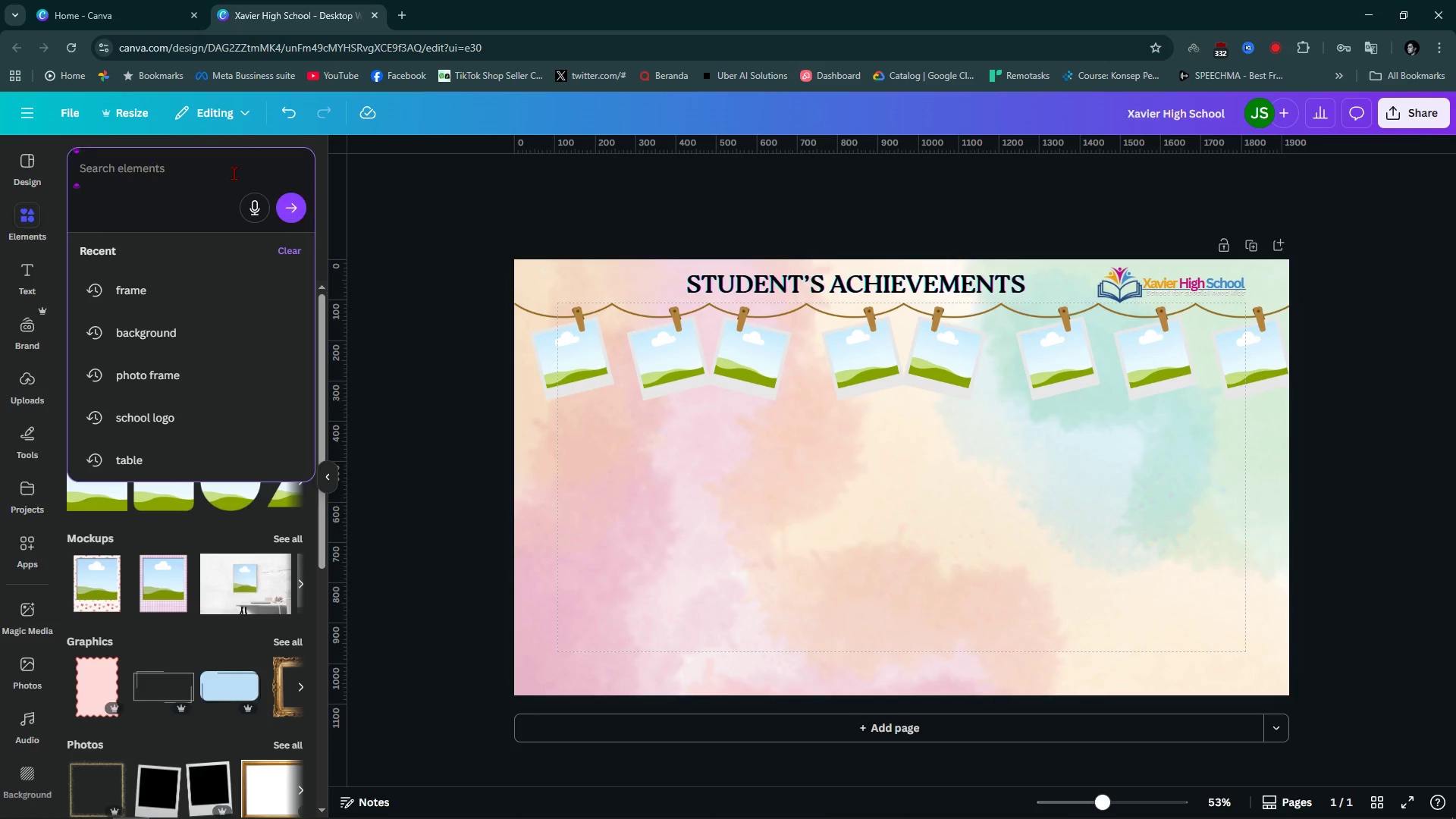 
type(photo frame)
 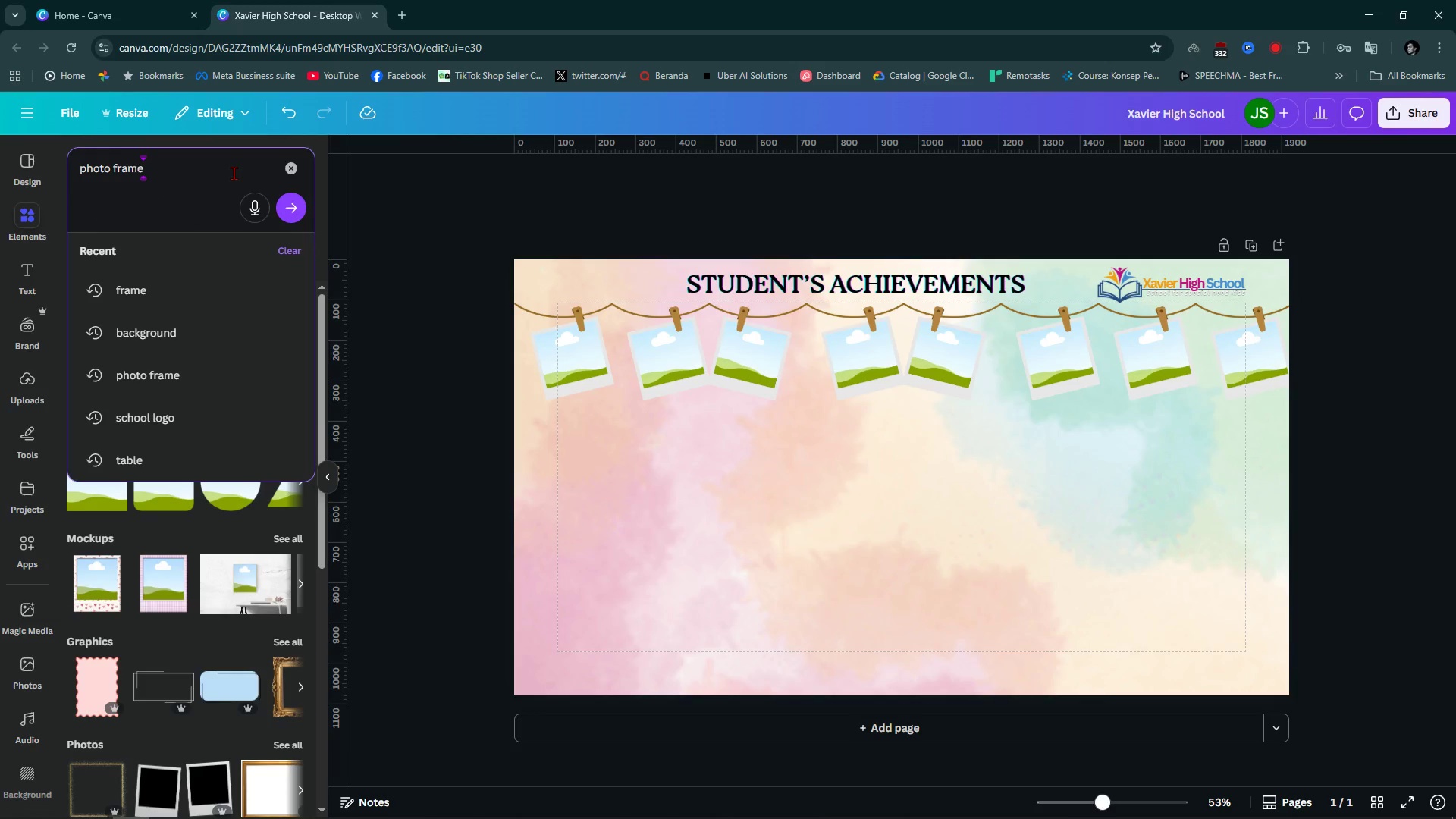 
key(Enter)
 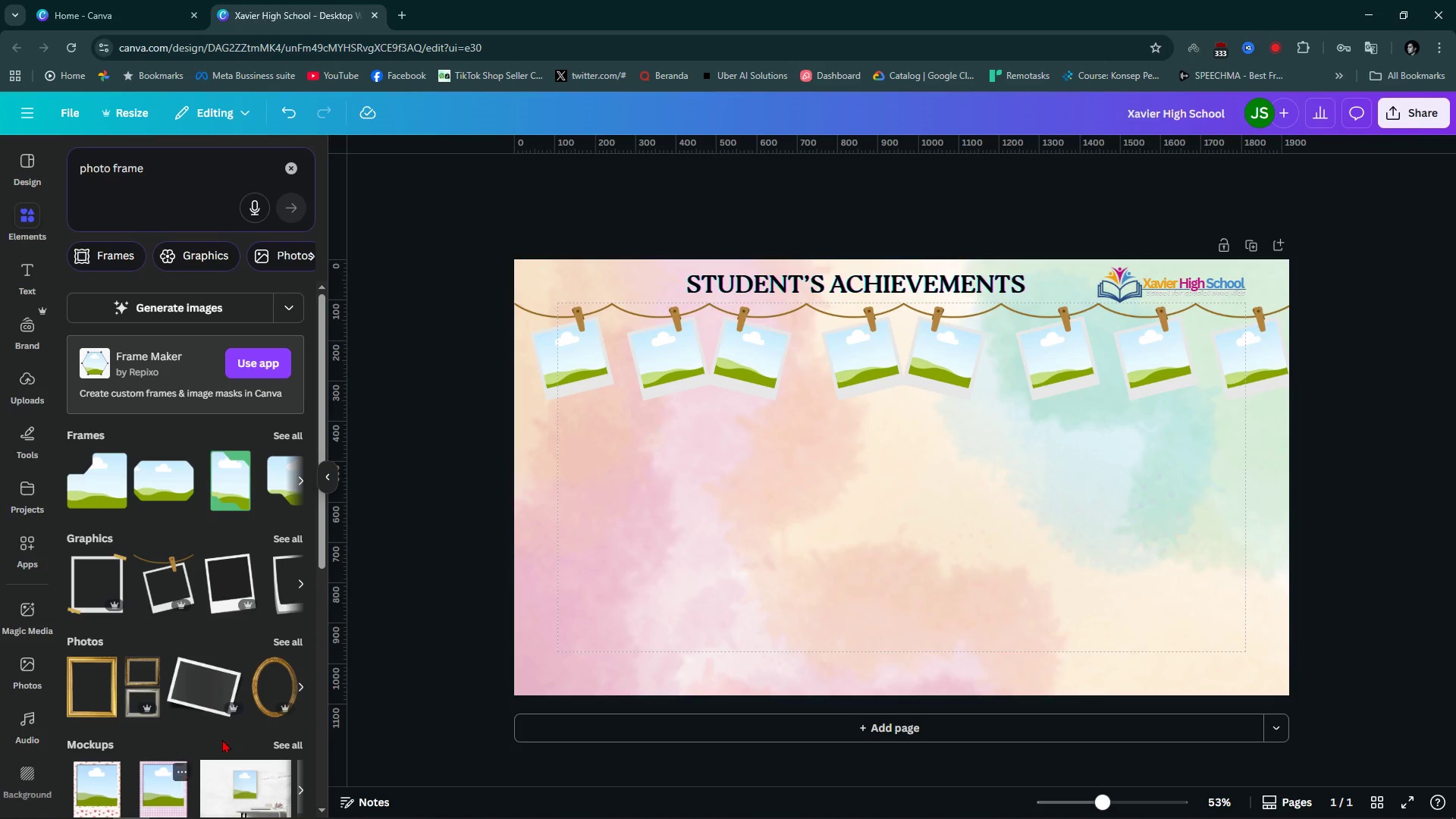 
left_click([292, 434])
 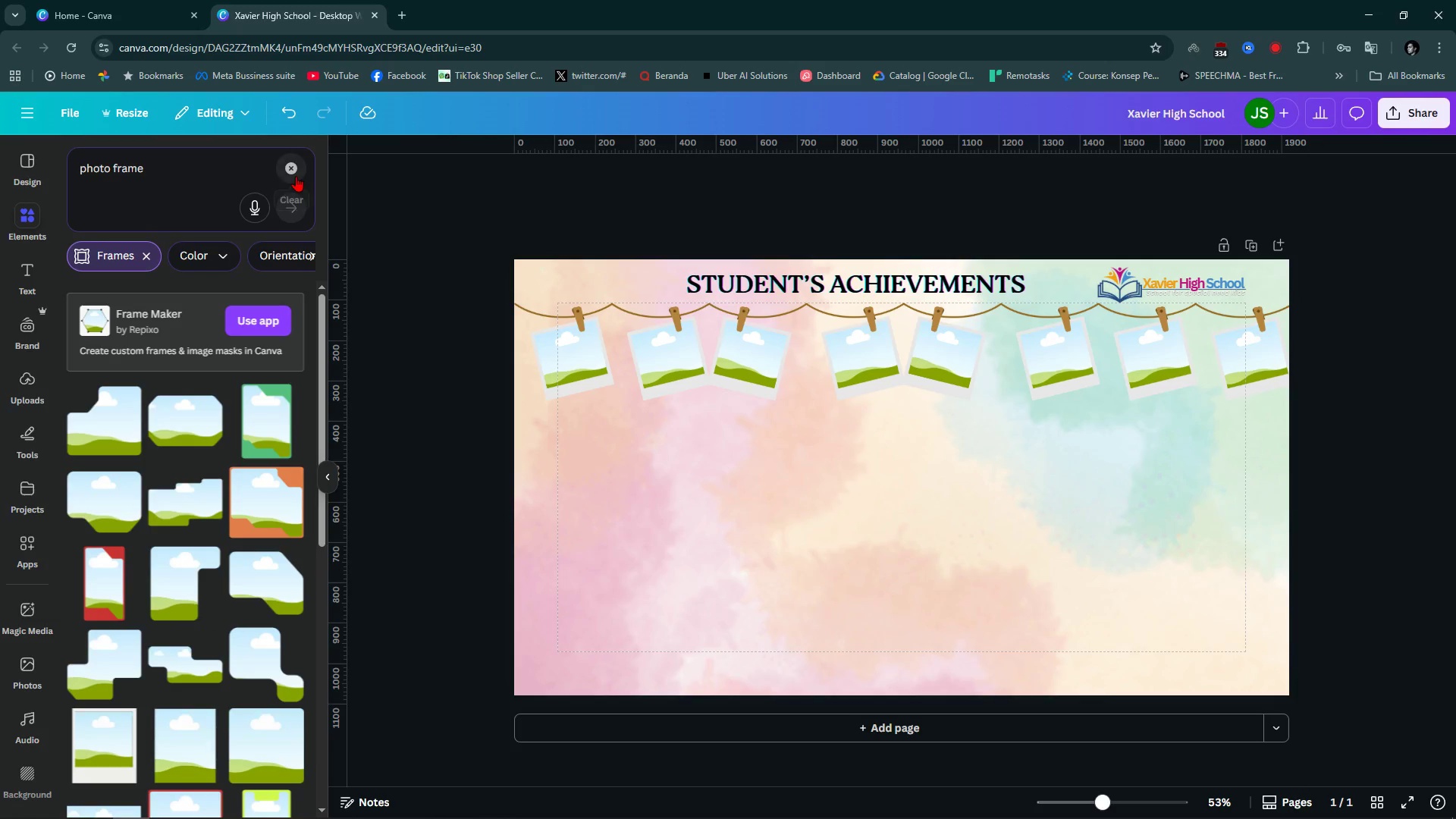 
wait(5.21)
 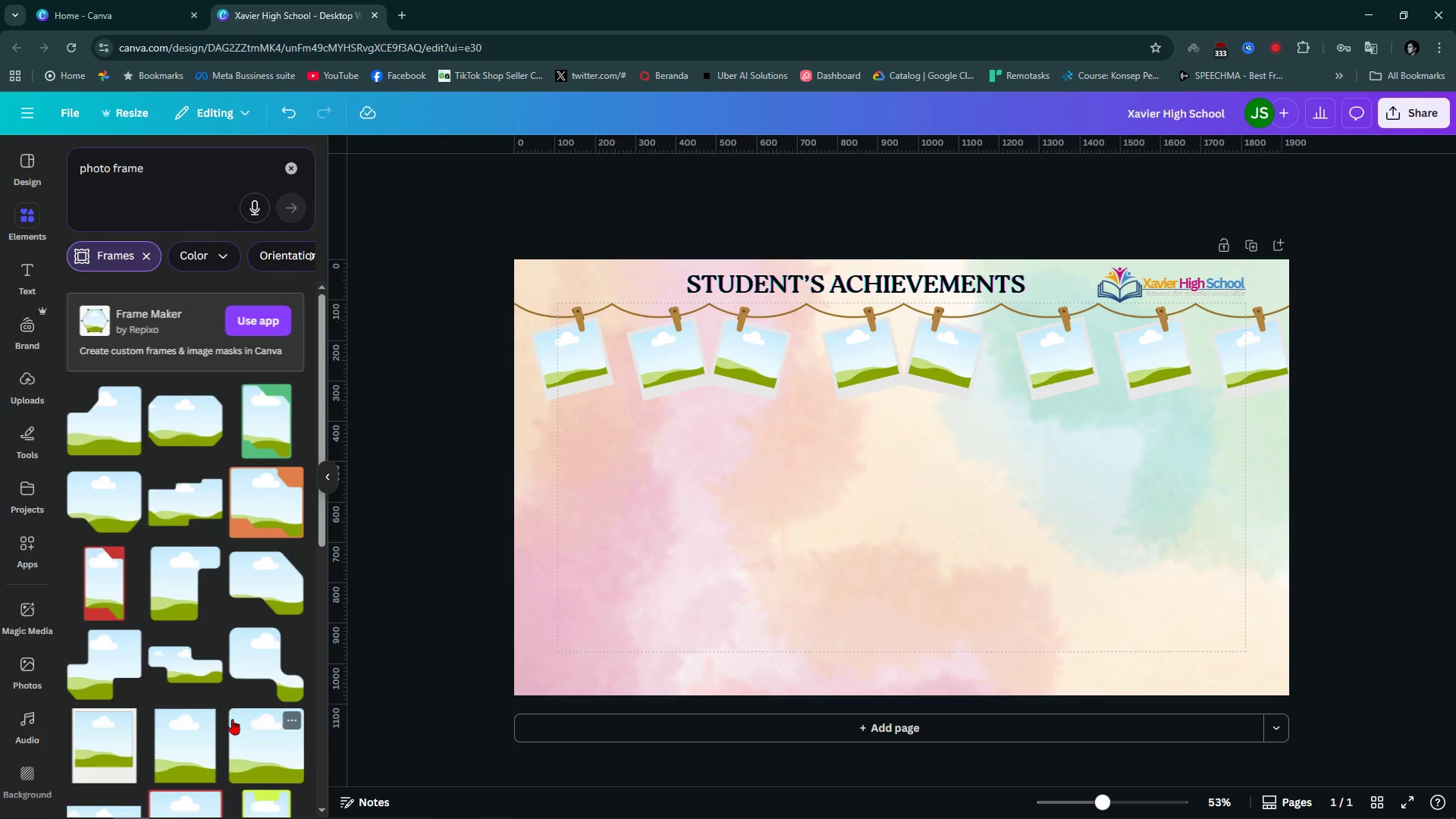 
left_click([149, 262])
 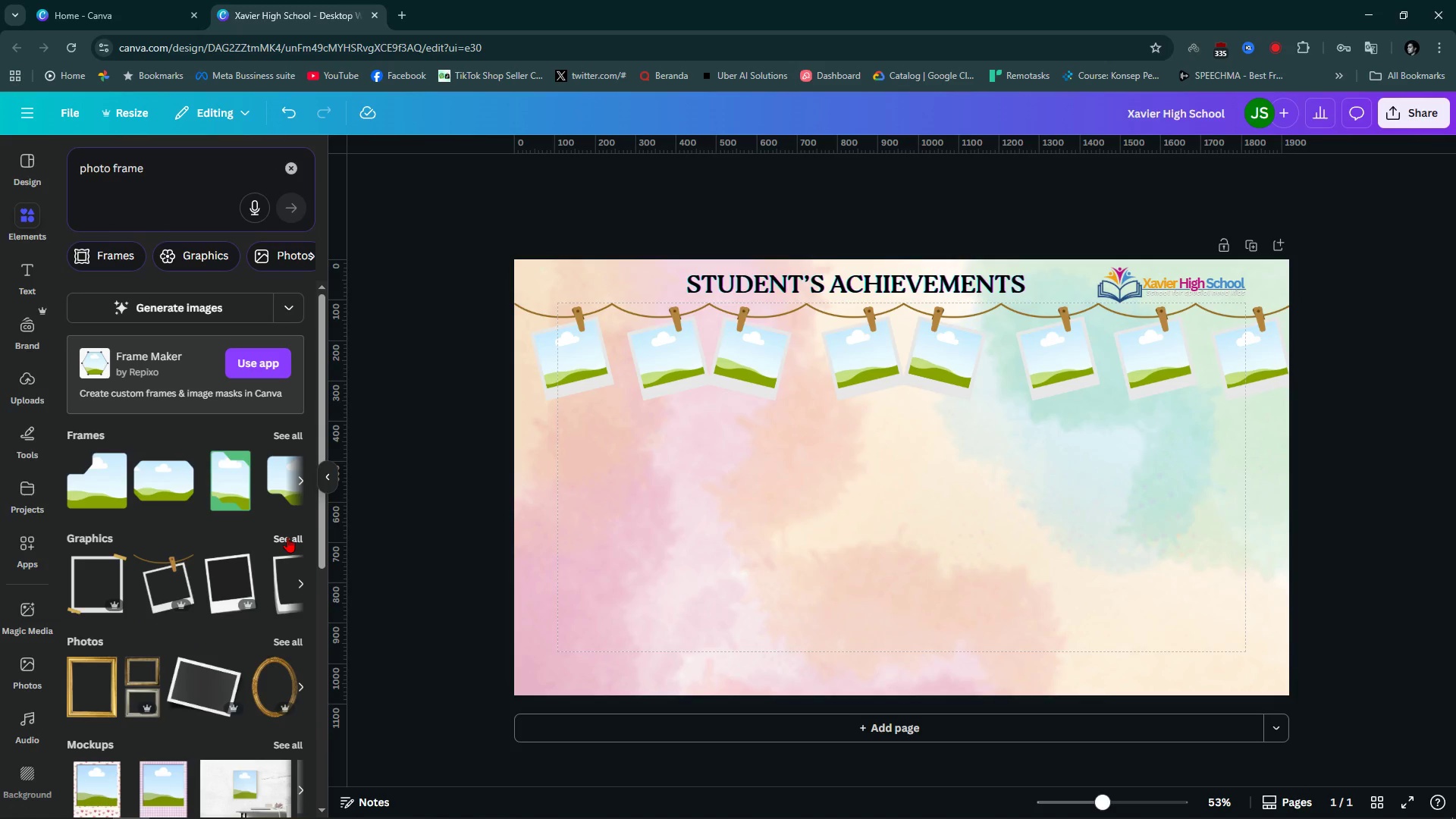 
scroll: coordinate [209, 726], scroll_direction: down, amount: 2.0
 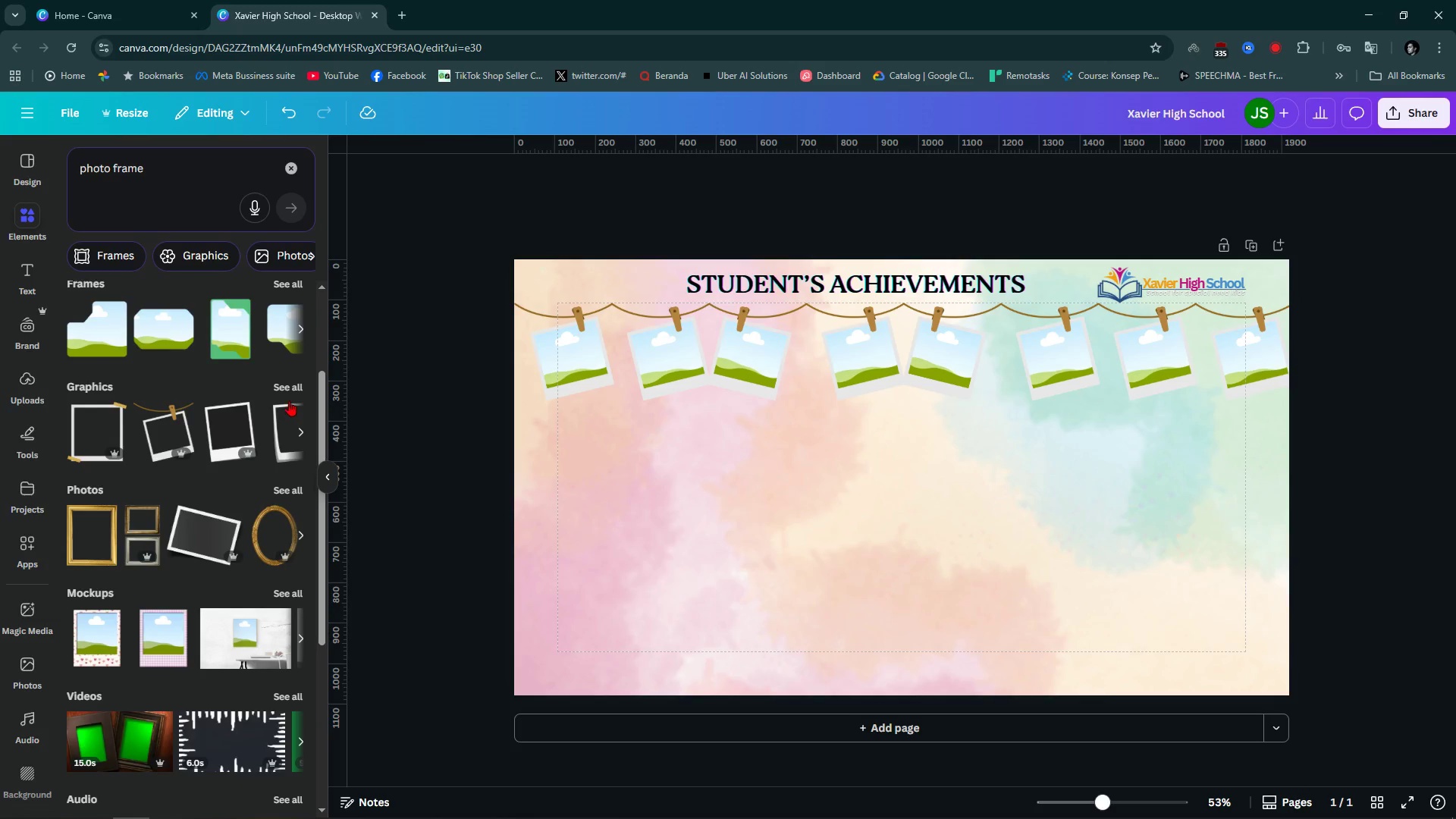 
left_click([294, 383])
 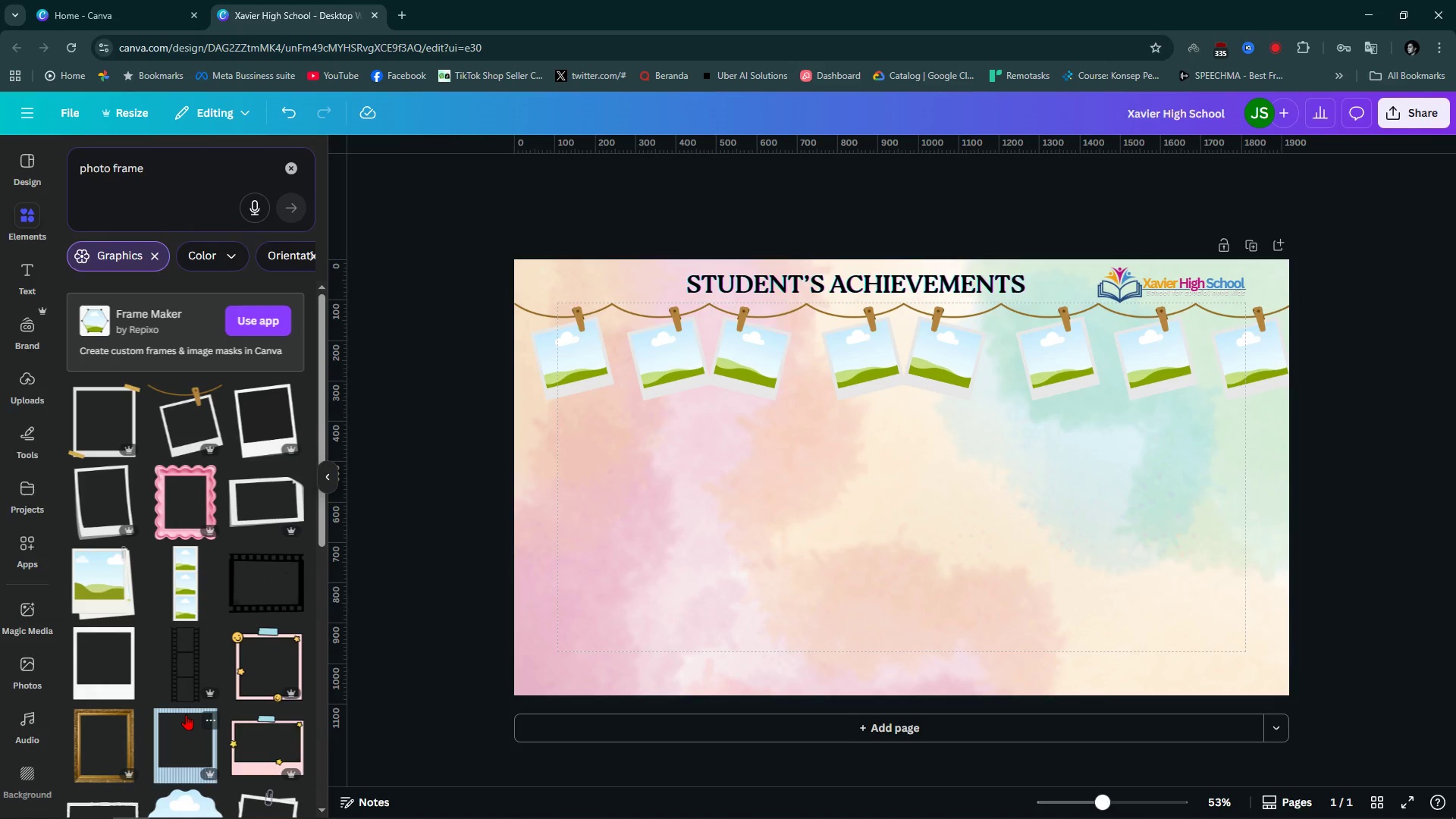 
scroll: coordinate [180, 709], scroll_direction: down, amount: 12.0
 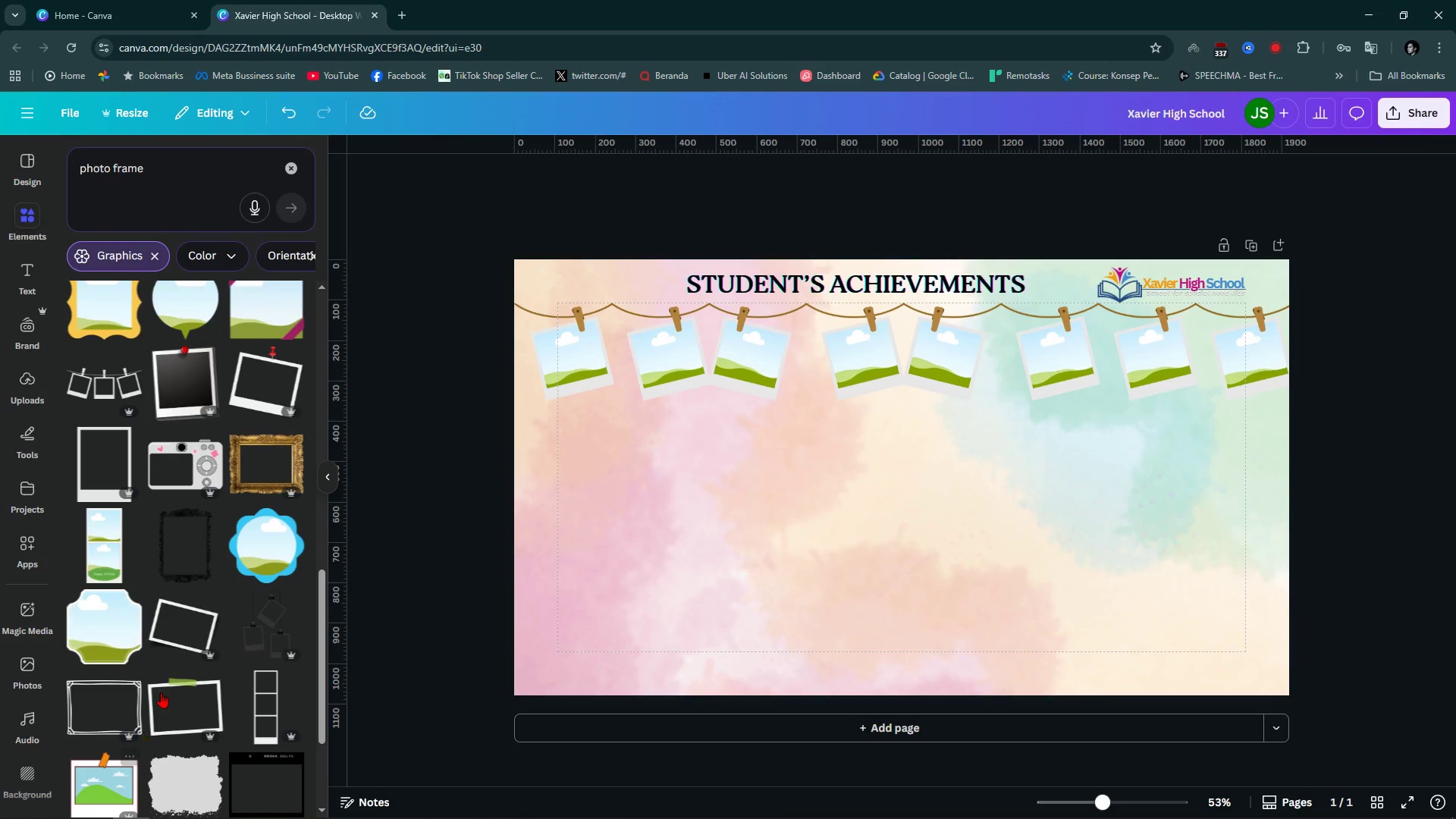 
left_click([183, 359])
 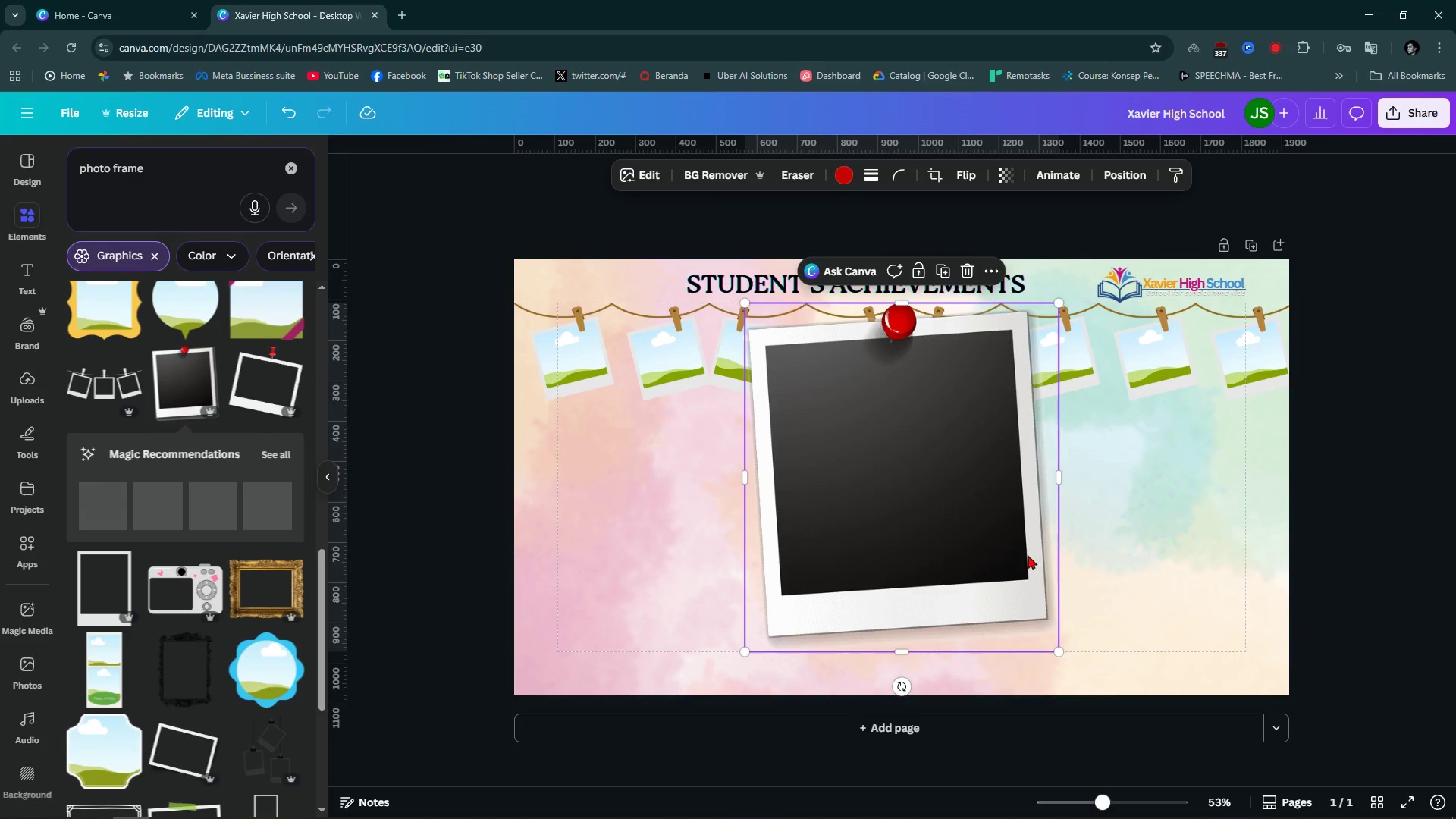 
left_click_drag(start_coordinate=[1055, 537], to_coordinate=[1012, 548])
 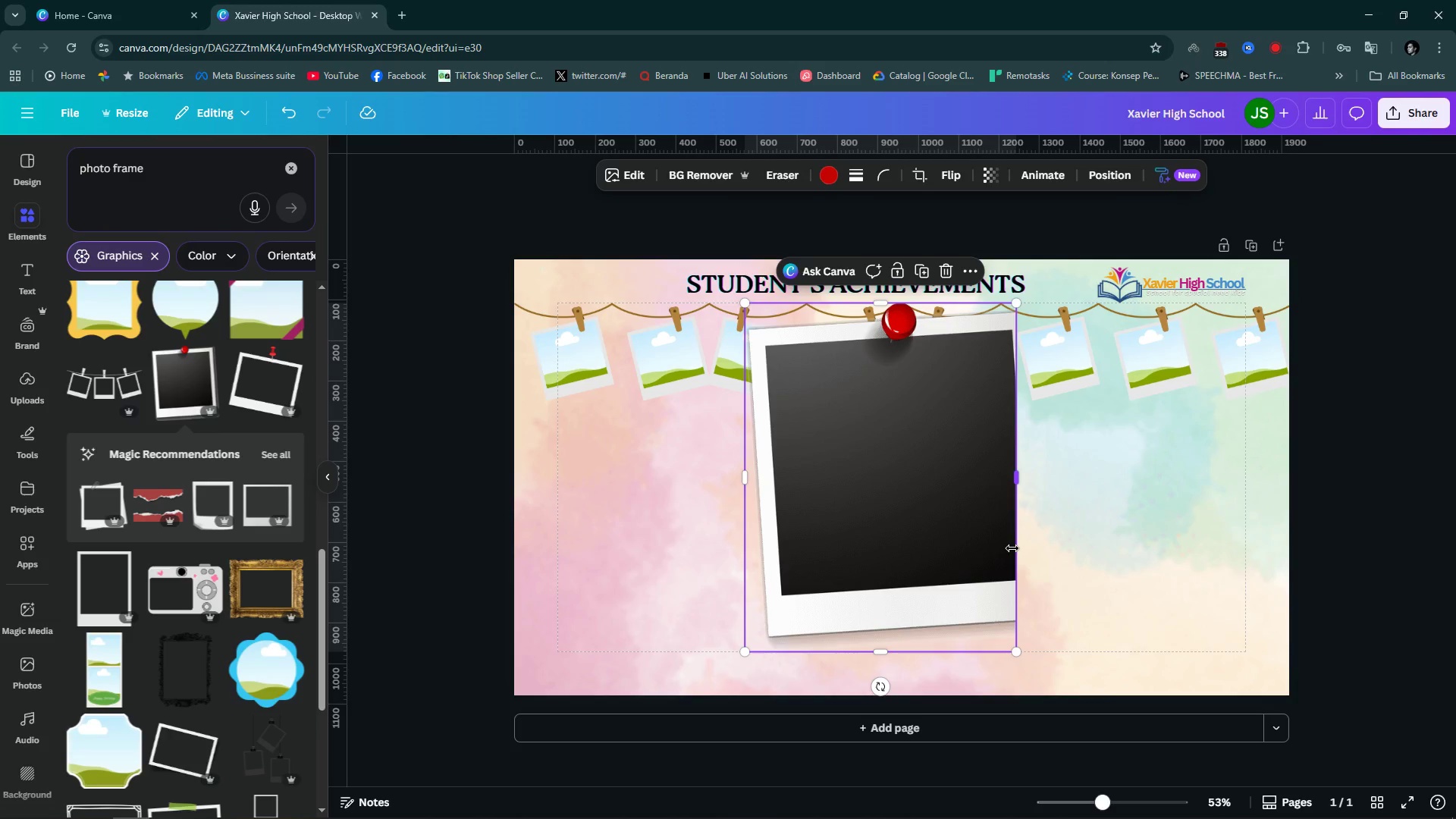 
key(Control+Z)
 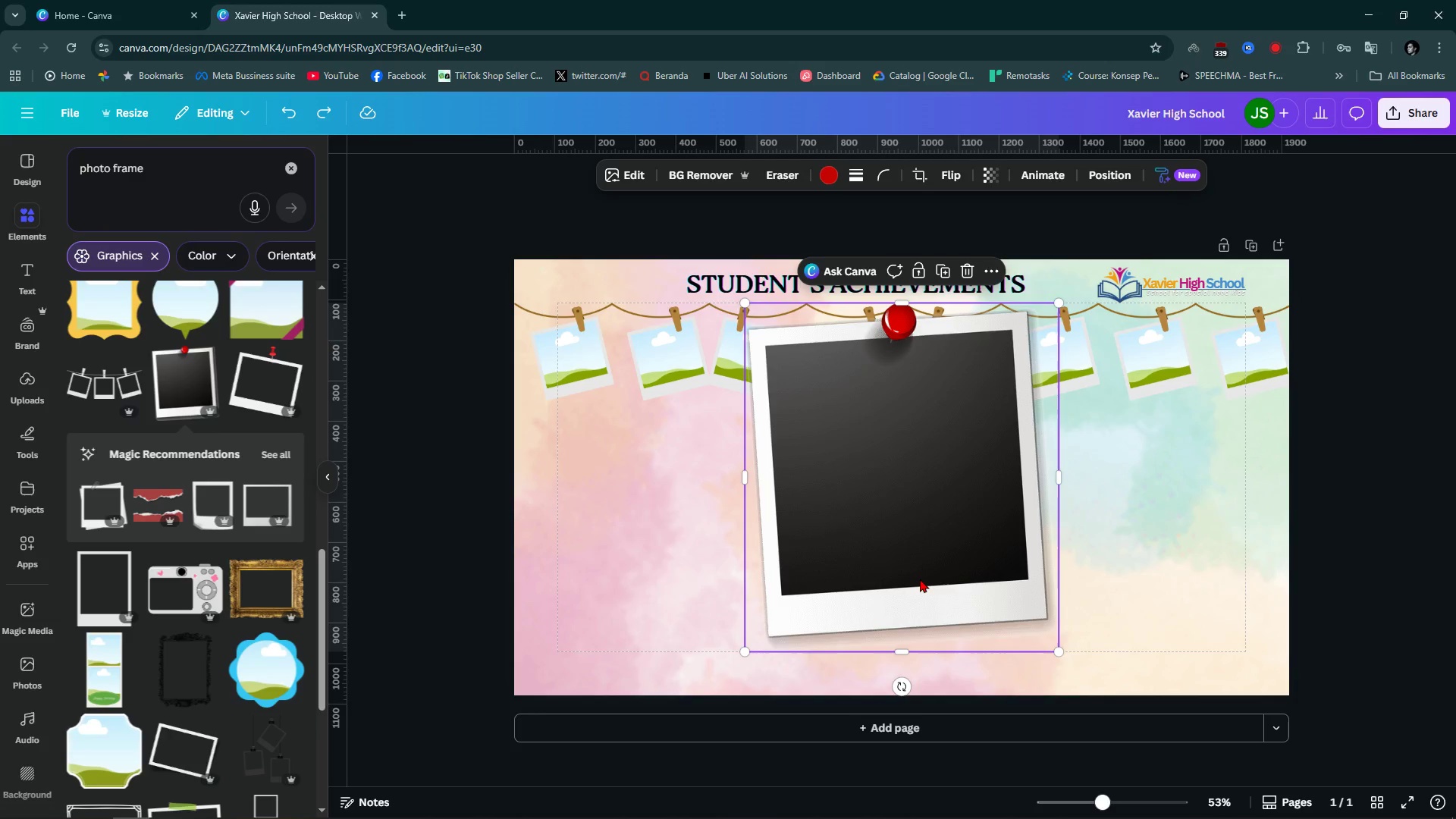 
left_click_drag(start_coordinate=[901, 535], to_coordinate=[831, 592])
 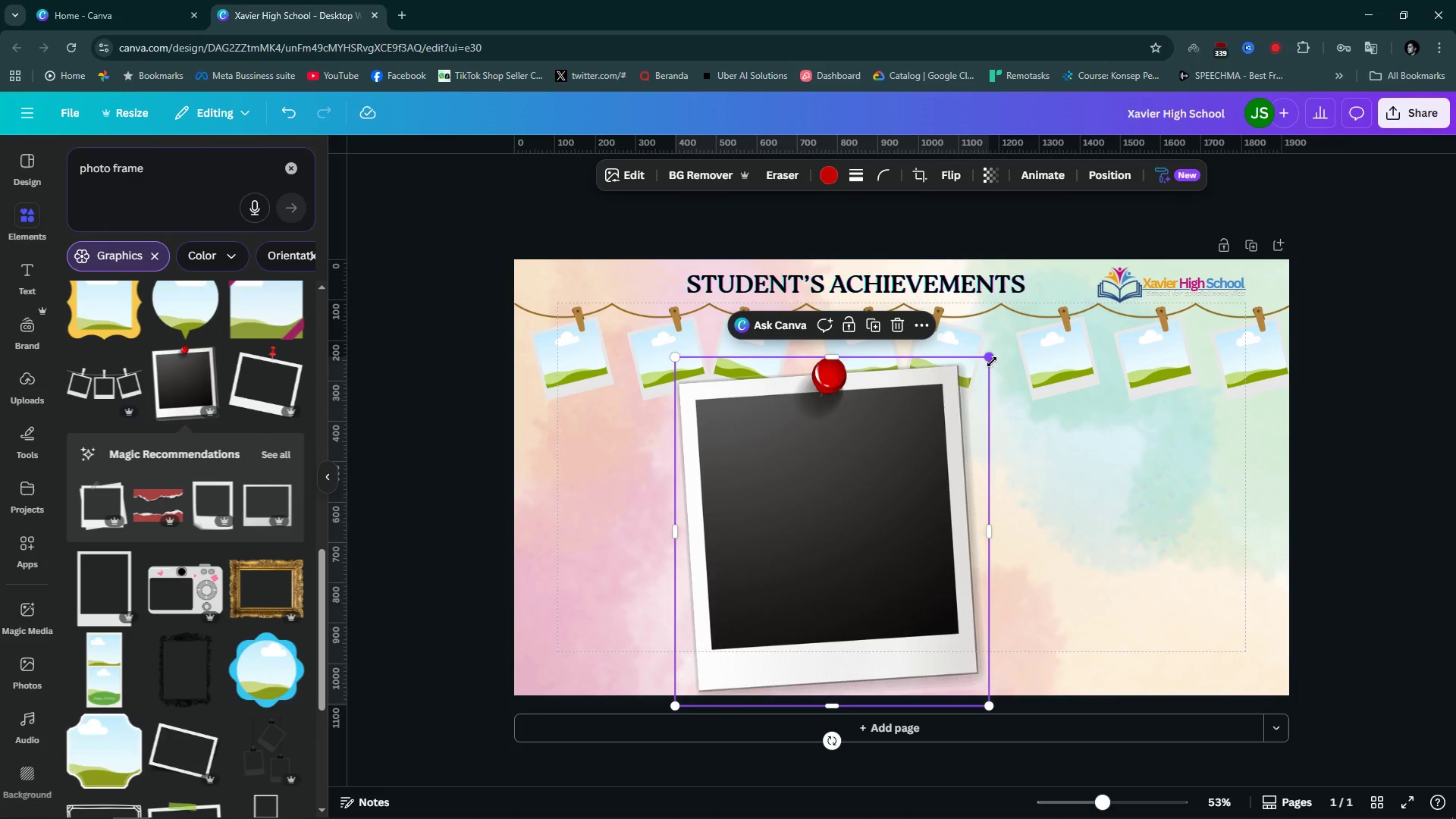 
left_click_drag(start_coordinate=[992, 362], to_coordinate=[767, 590])
 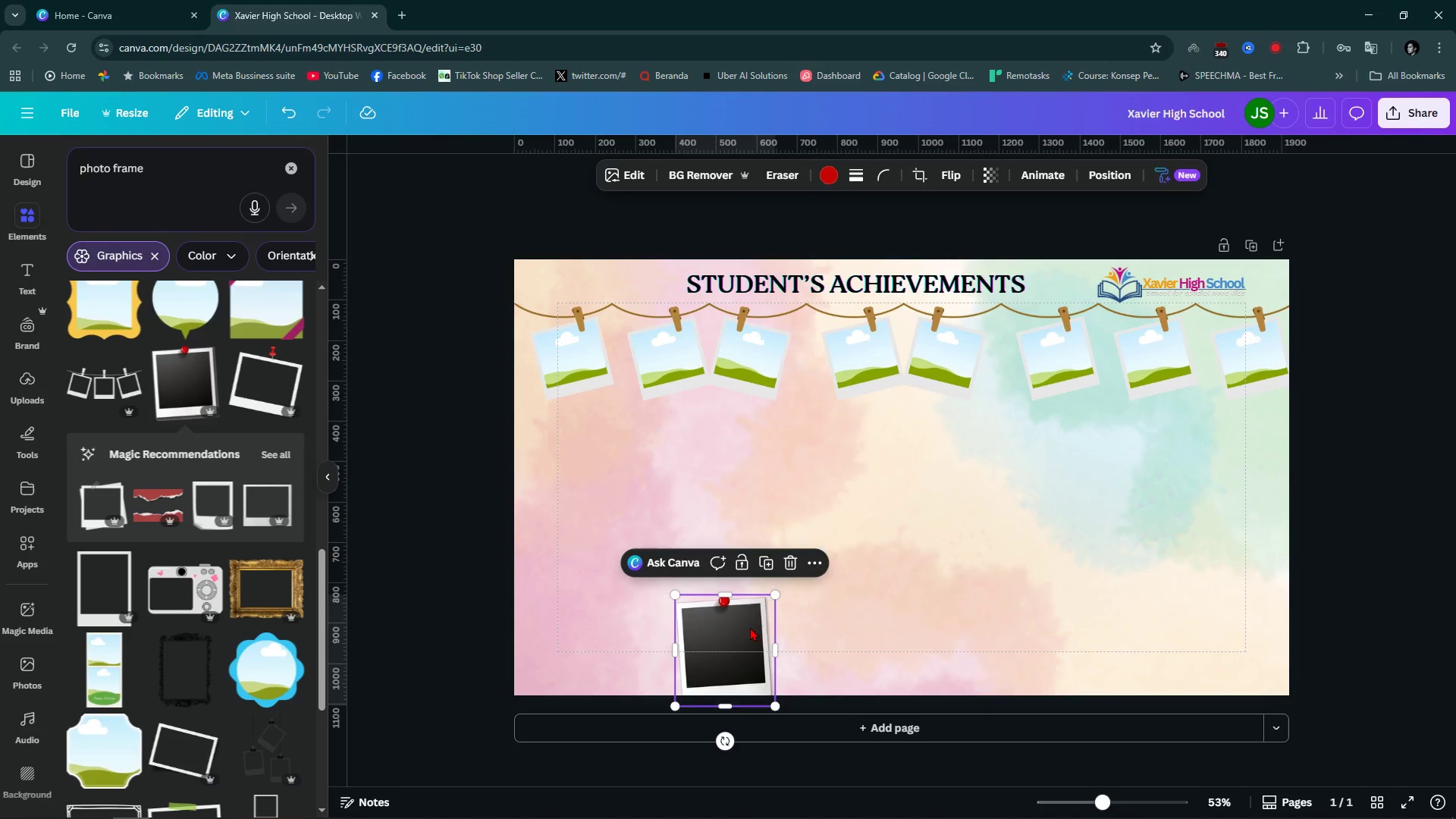 
left_click_drag(start_coordinate=[750, 627], to_coordinate=[607, 443])
 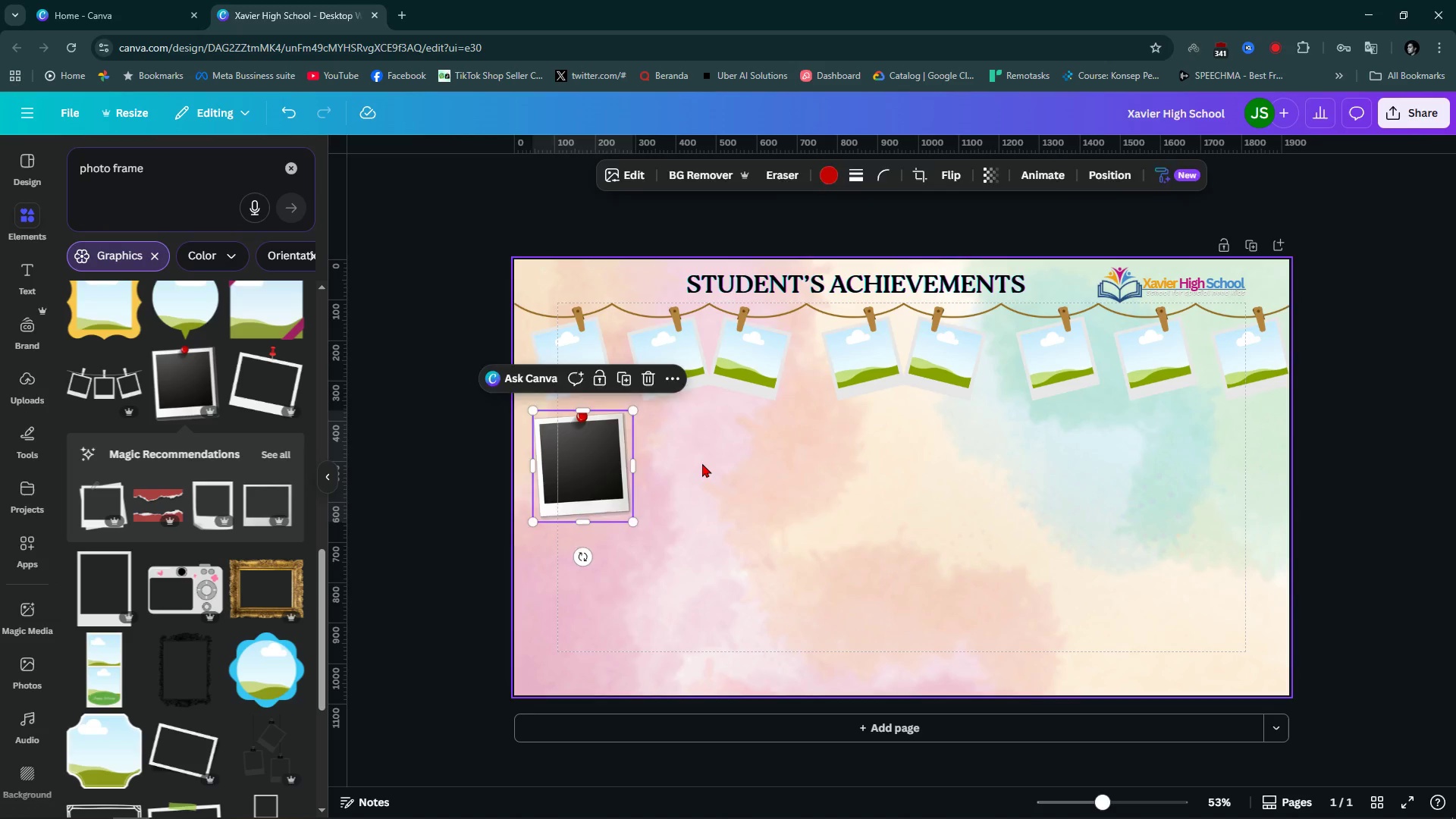 
left_click([702, 463])
 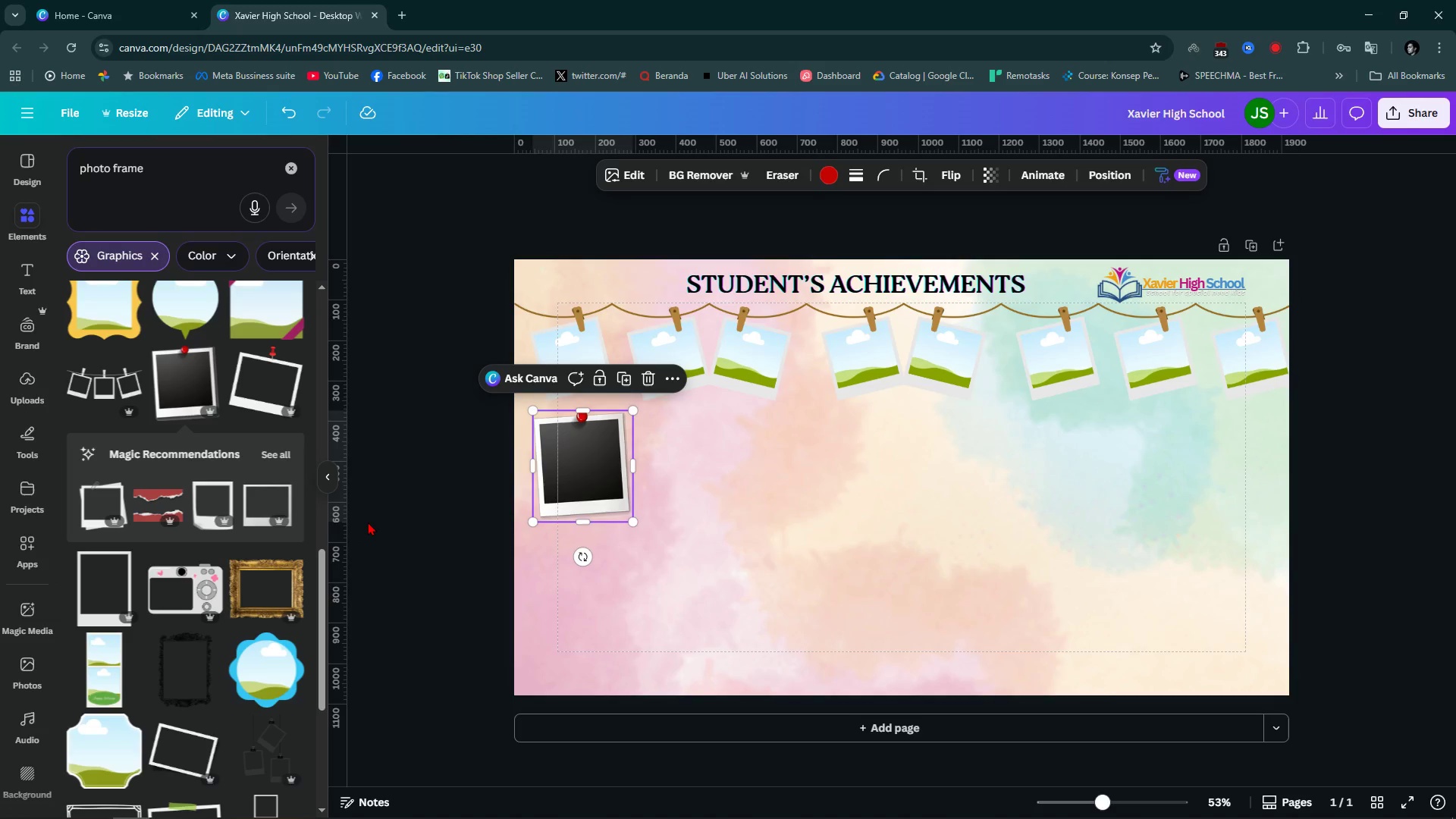 
wait(6.81)
 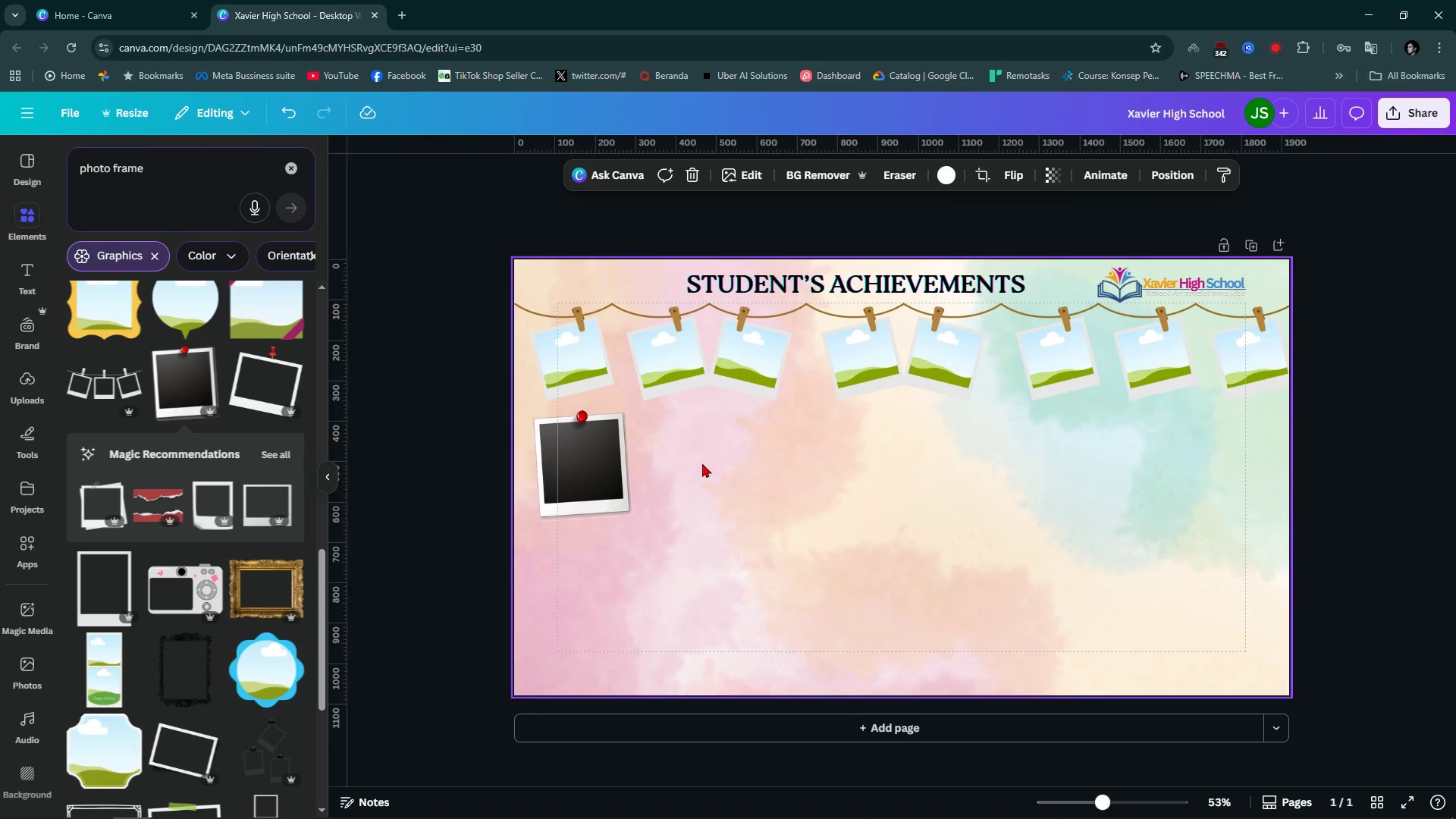 
left_click([267, 371])
 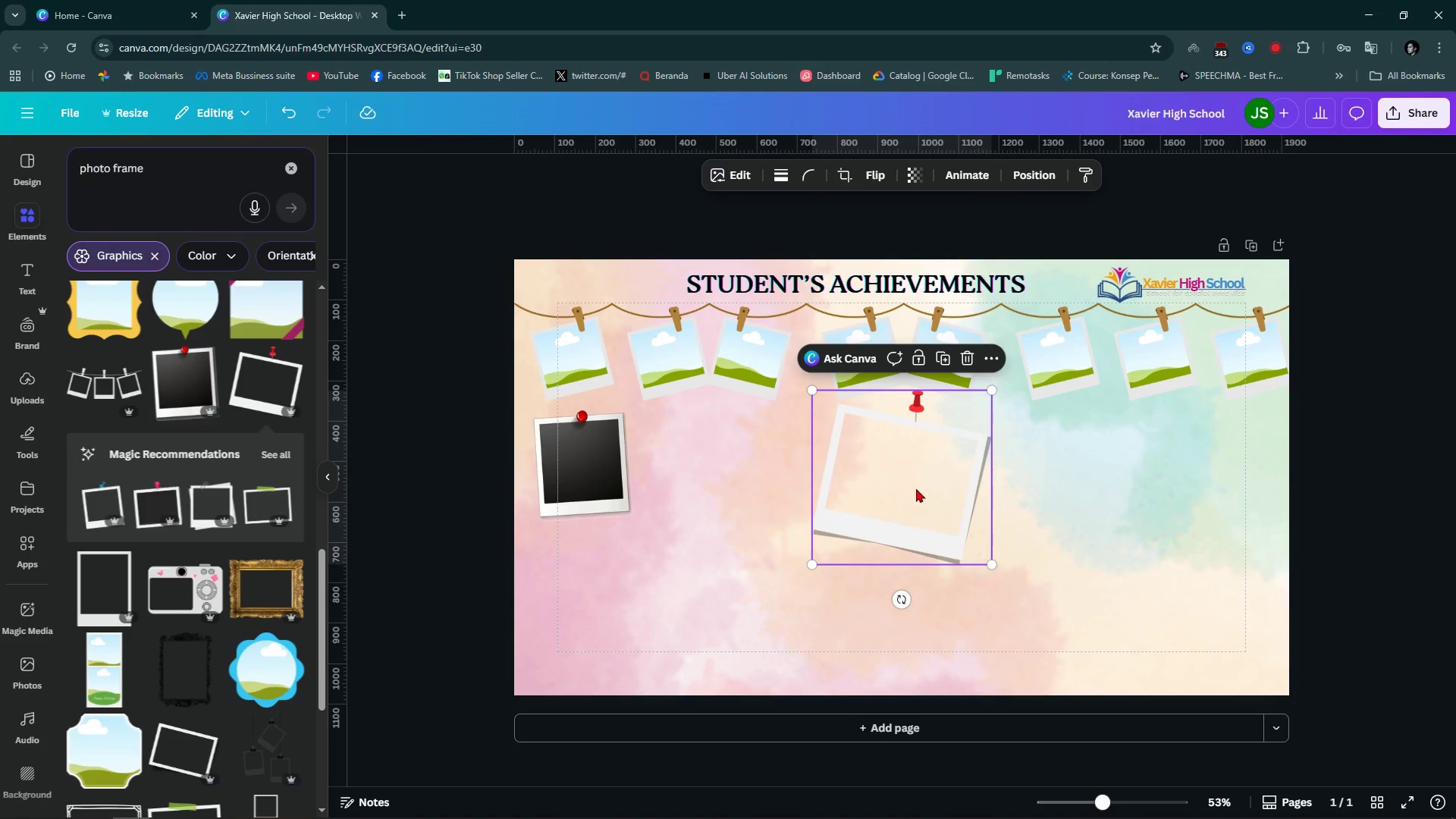 
left_click_drag(start_coordinate=[924, 487], to_coordinate=[747, 482])
 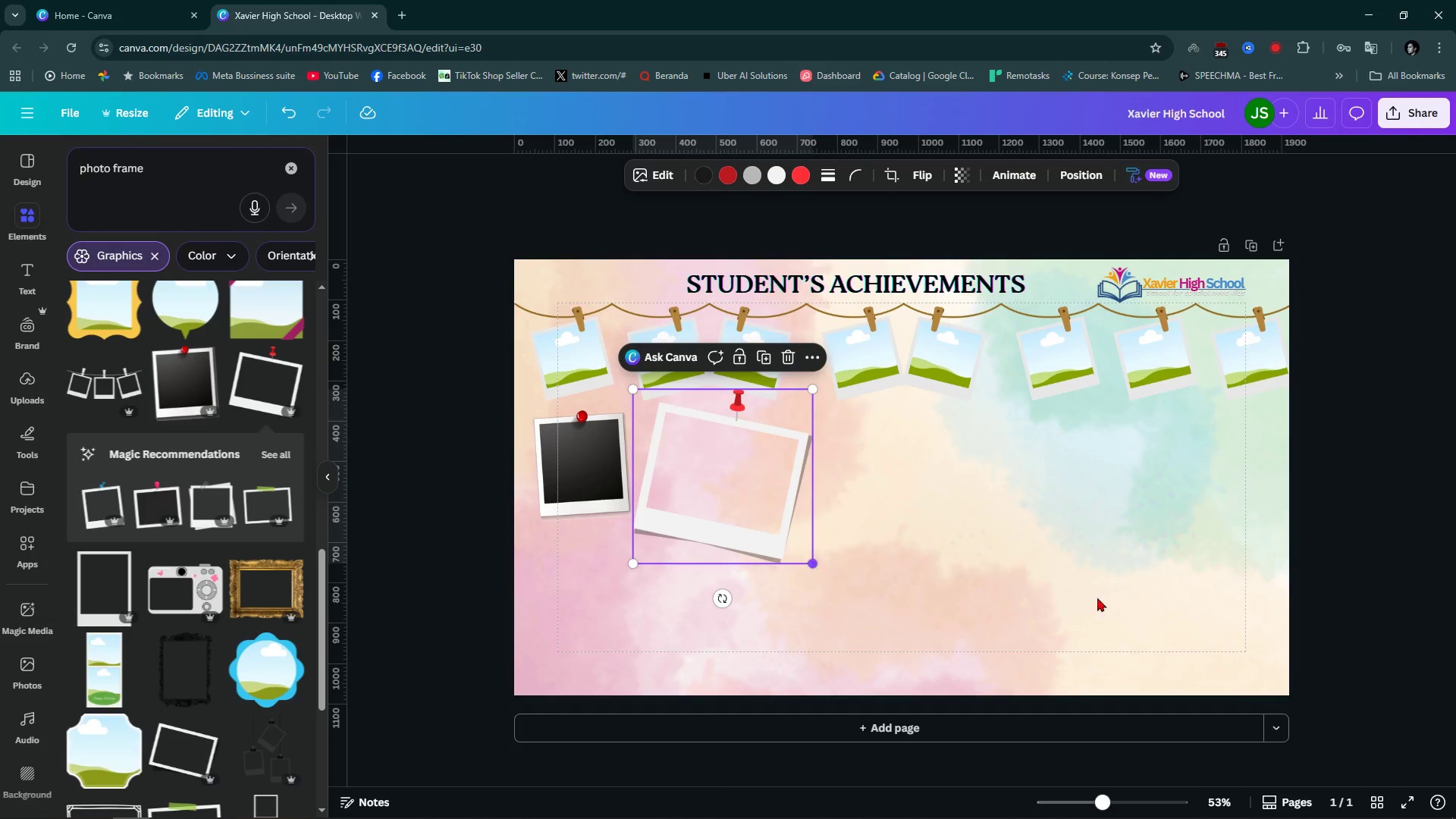 
wait(6.23)
 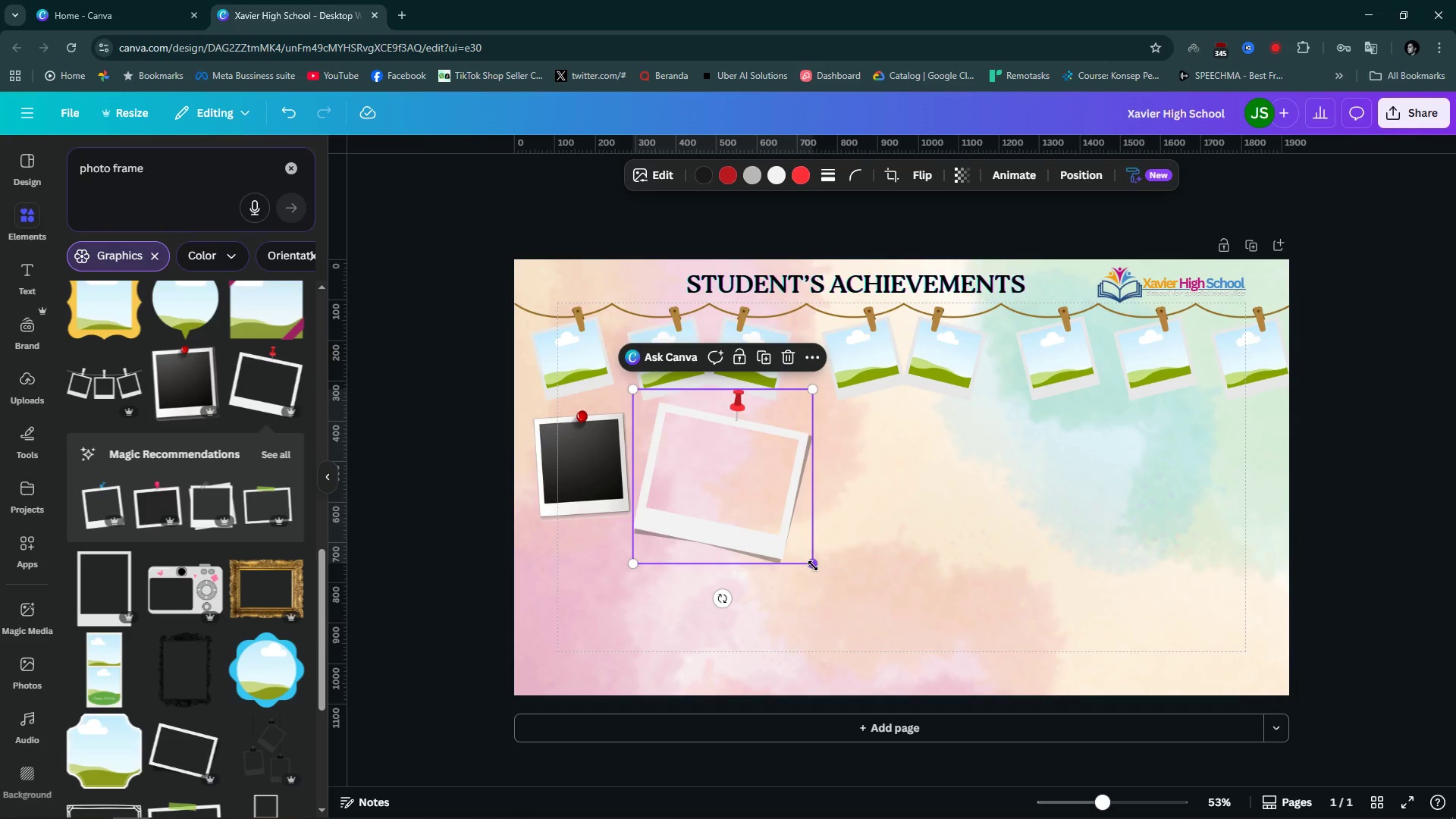 
left_click([773, 512])
 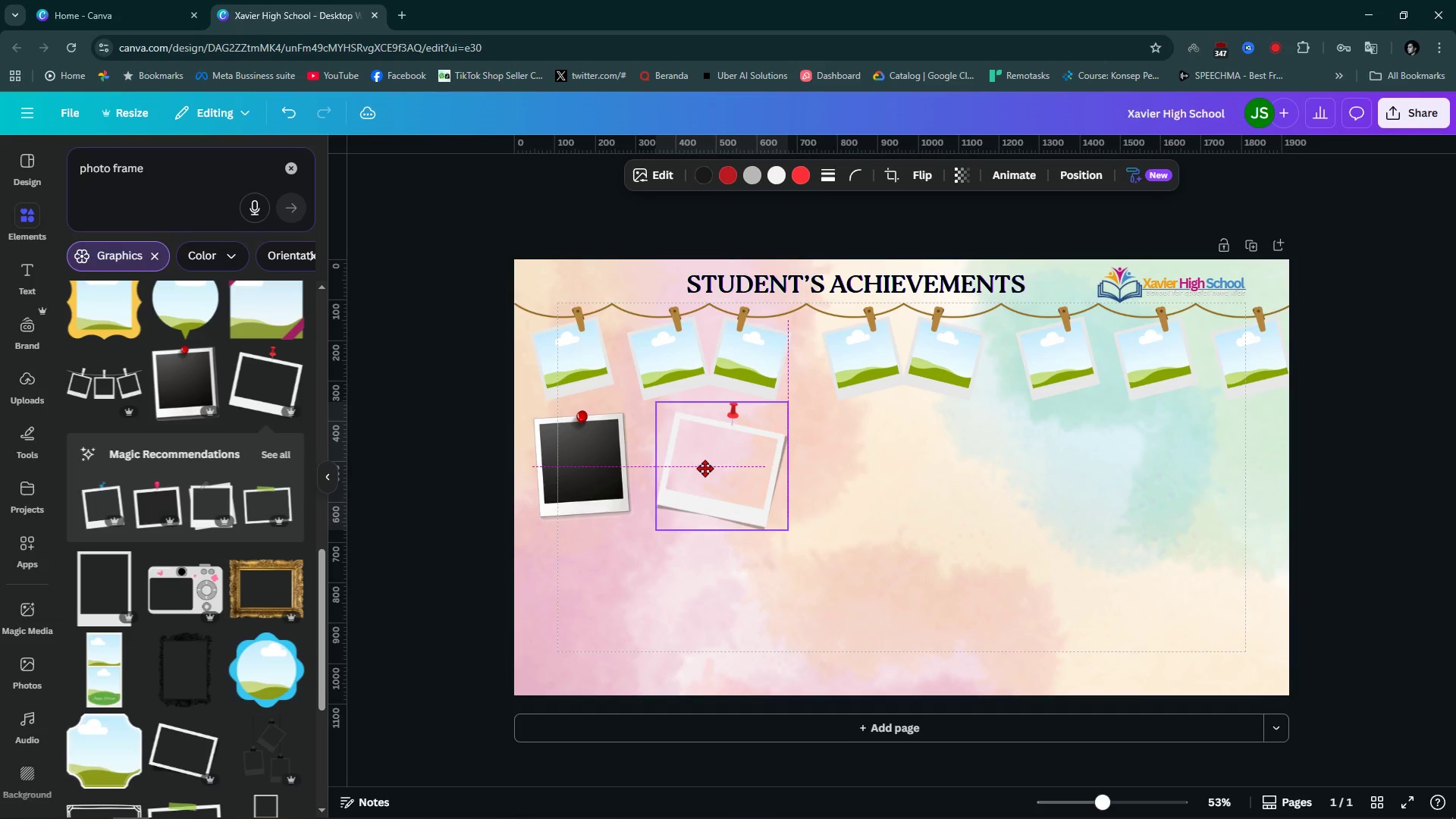 
wait(8.82)
 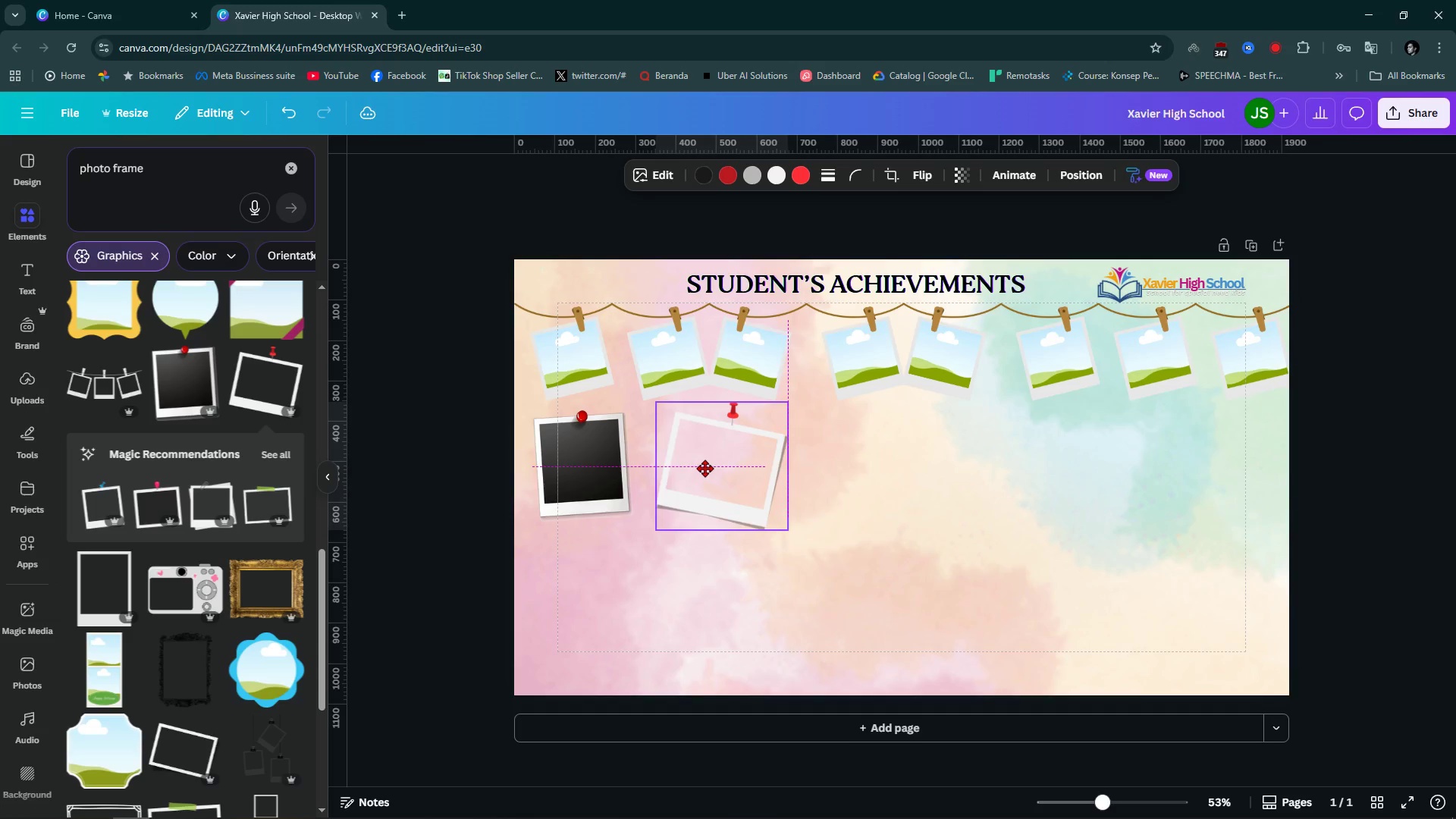 
left_click([267, 460])
 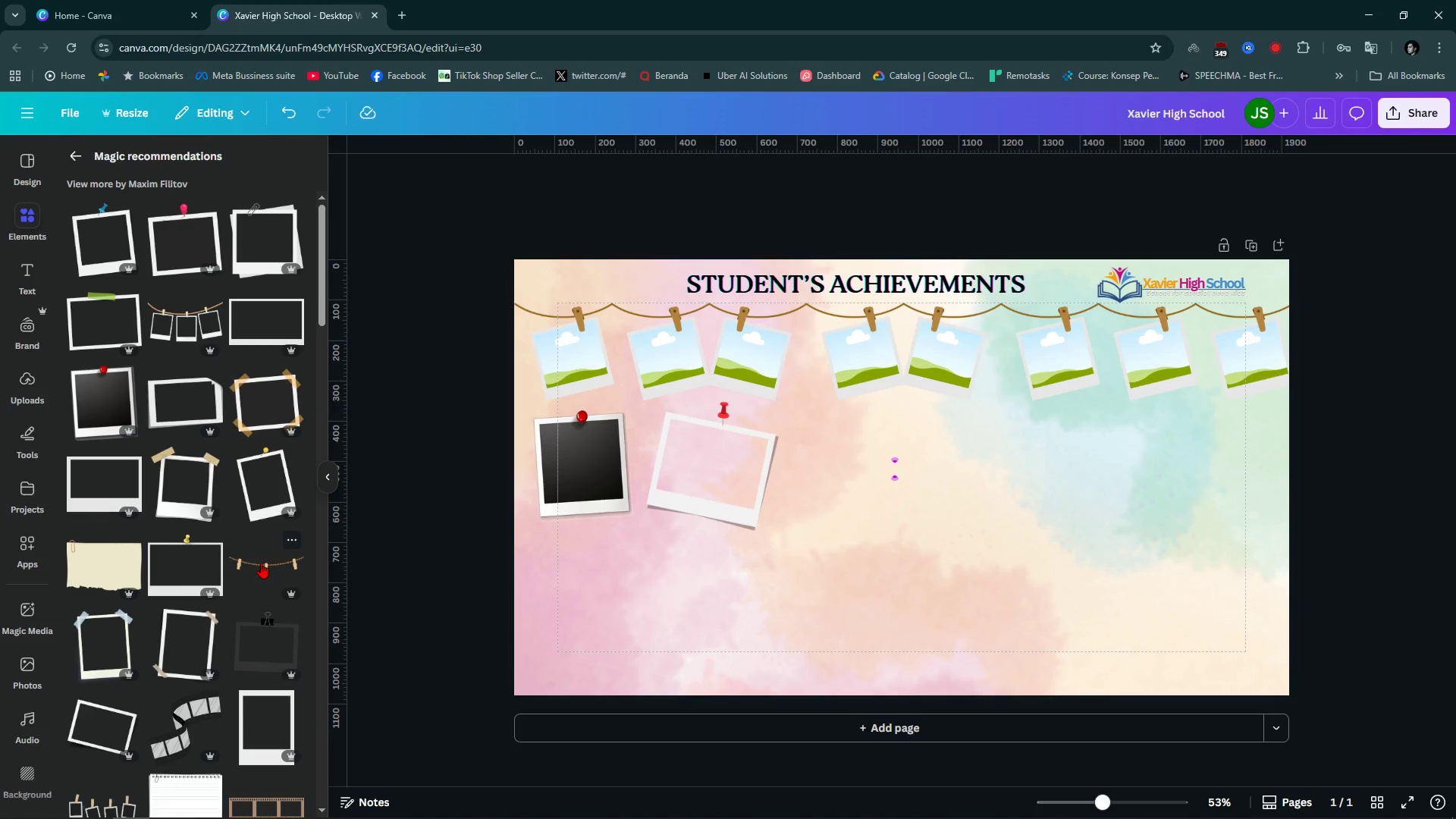 
left_click([253, 389])
 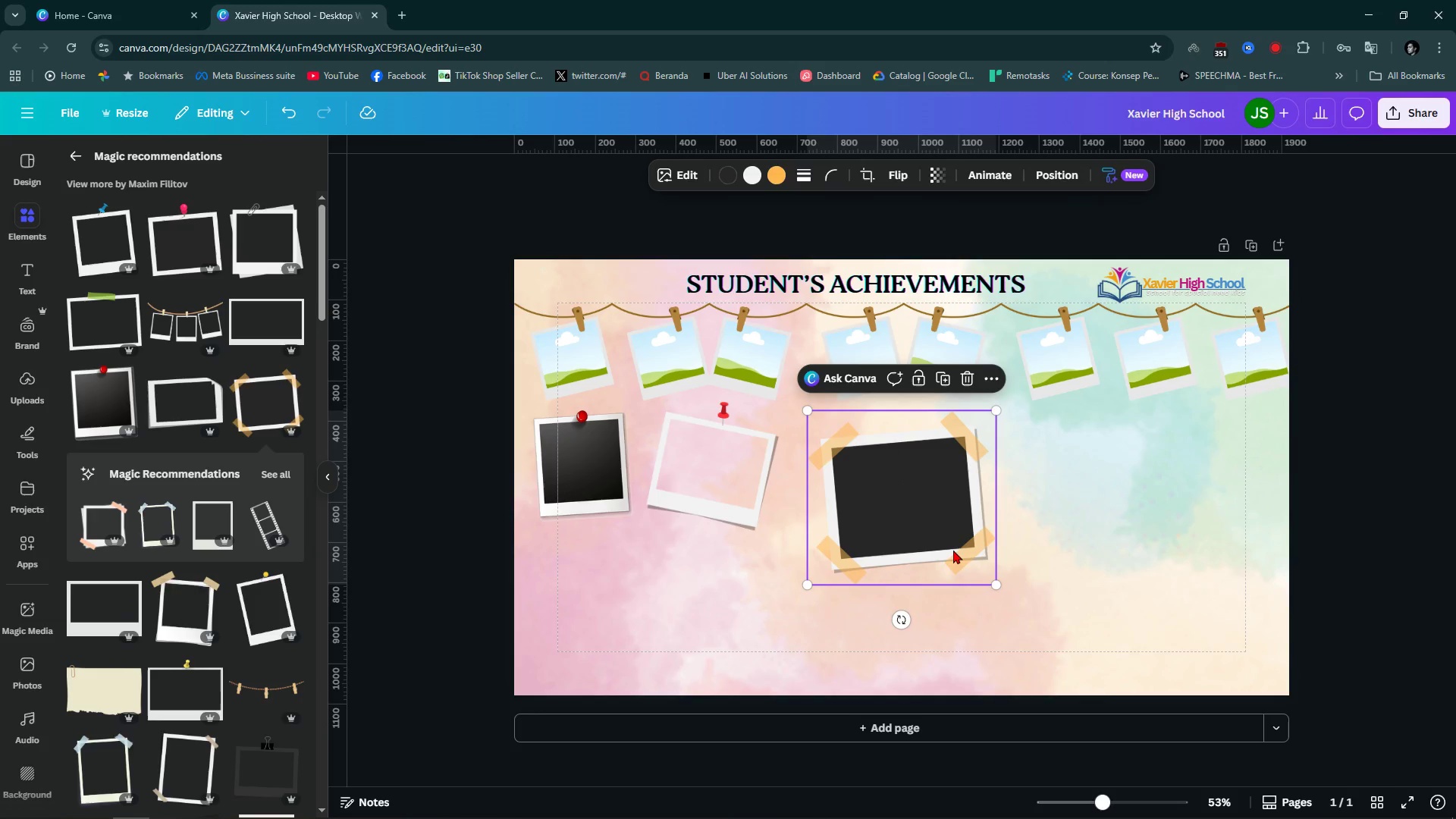 
wait(5.19)
 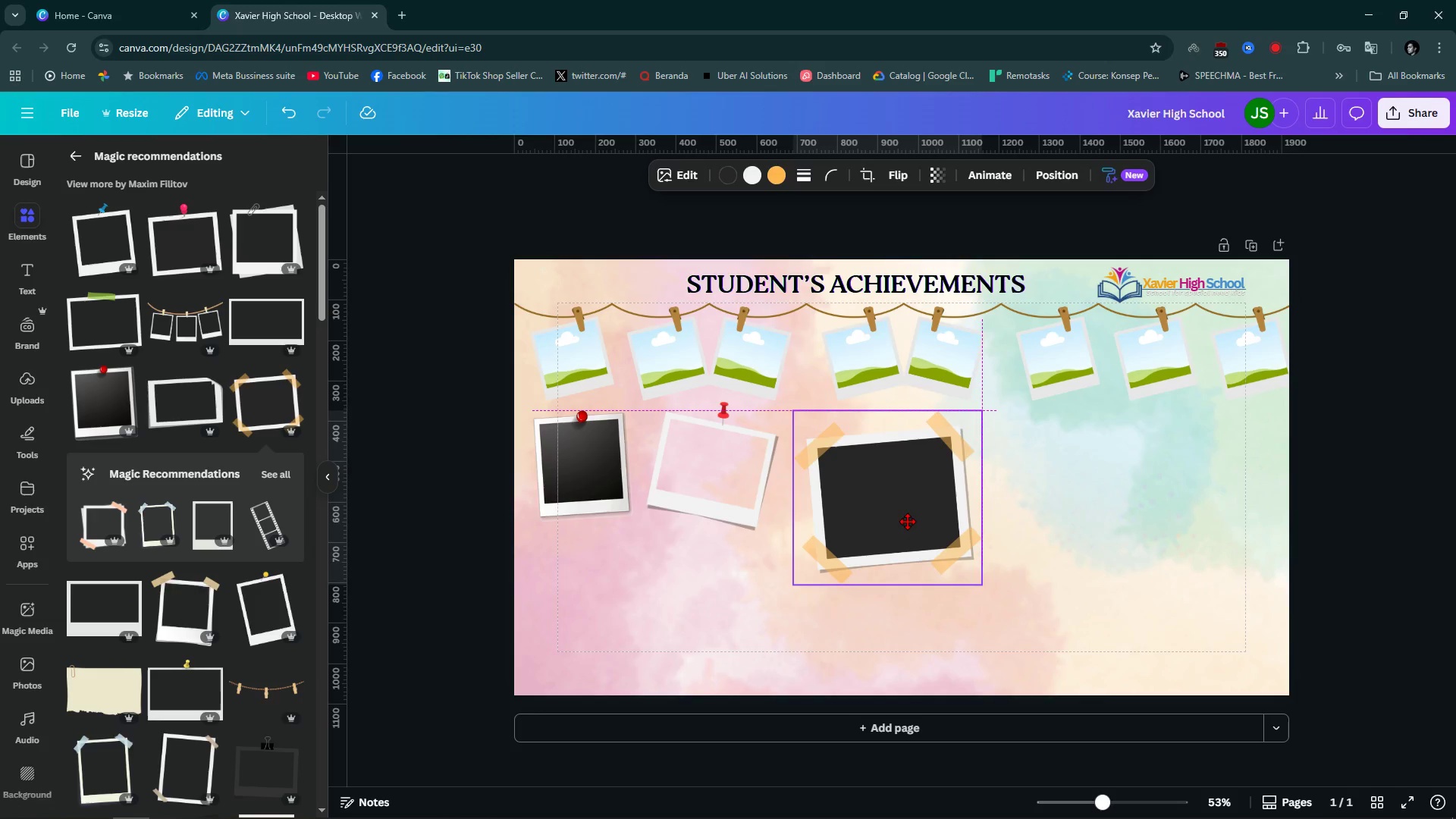 
key(Backspace)
 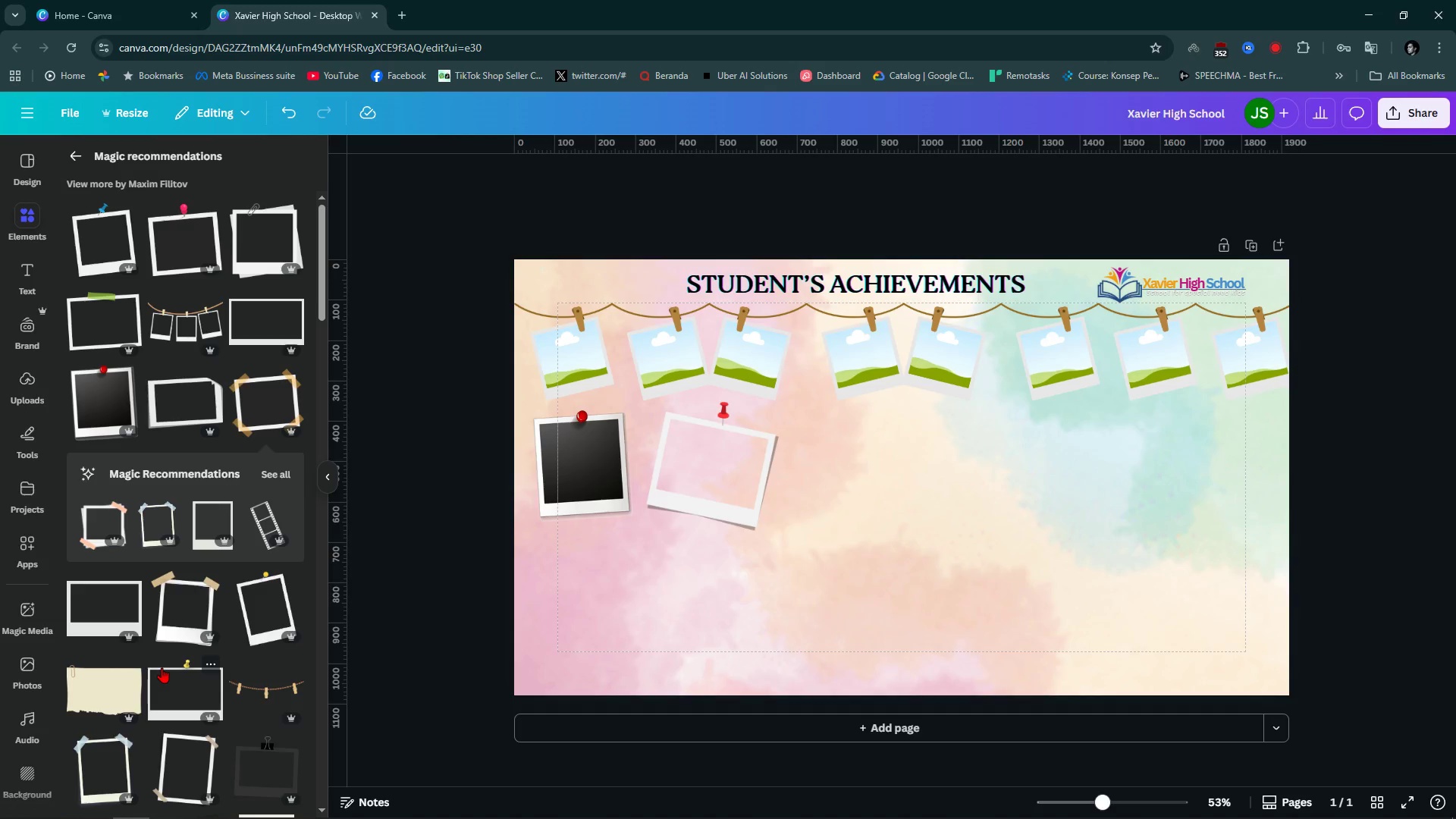 
left_click([174, 626])
 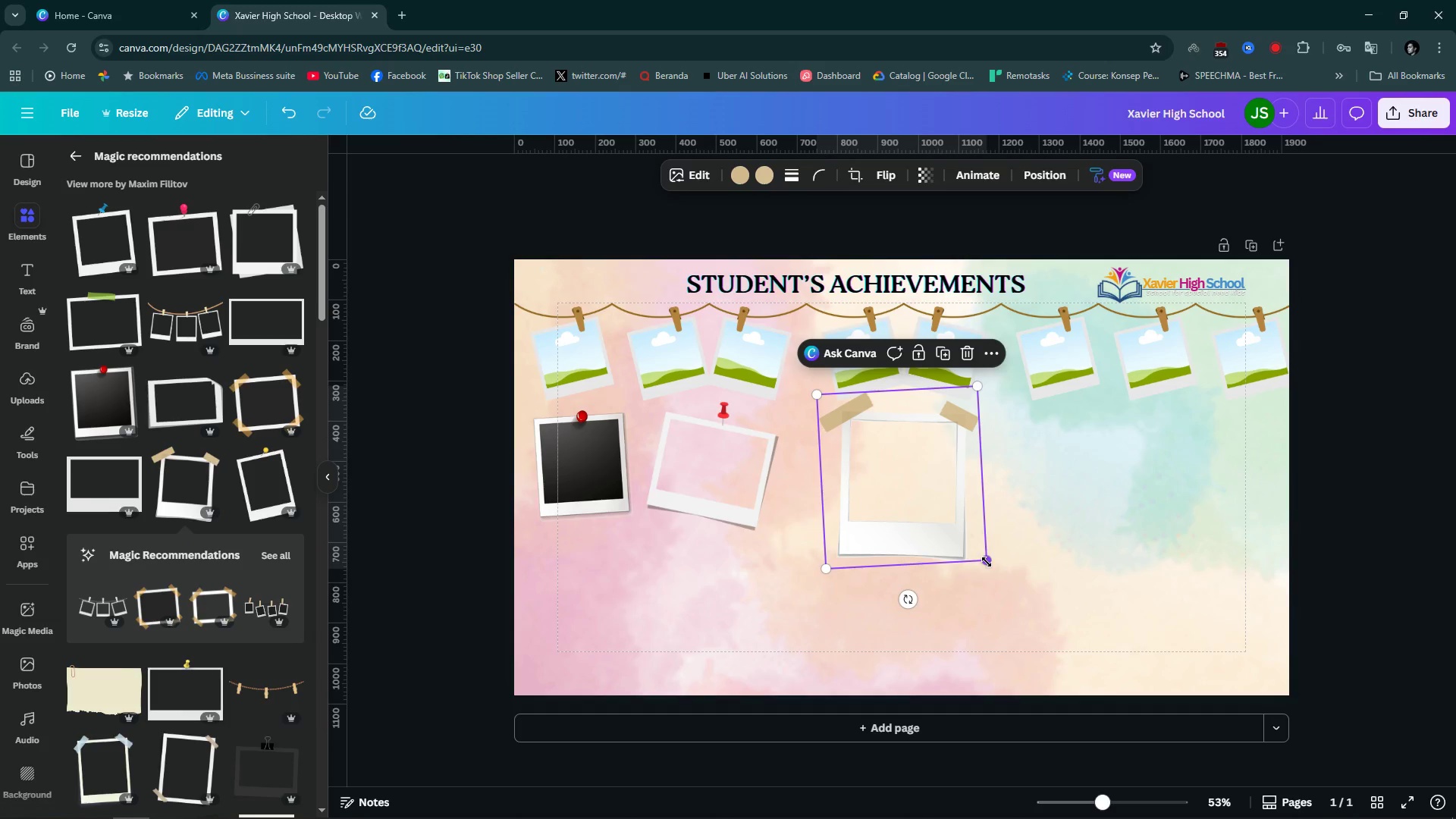 
wait(11.99)
 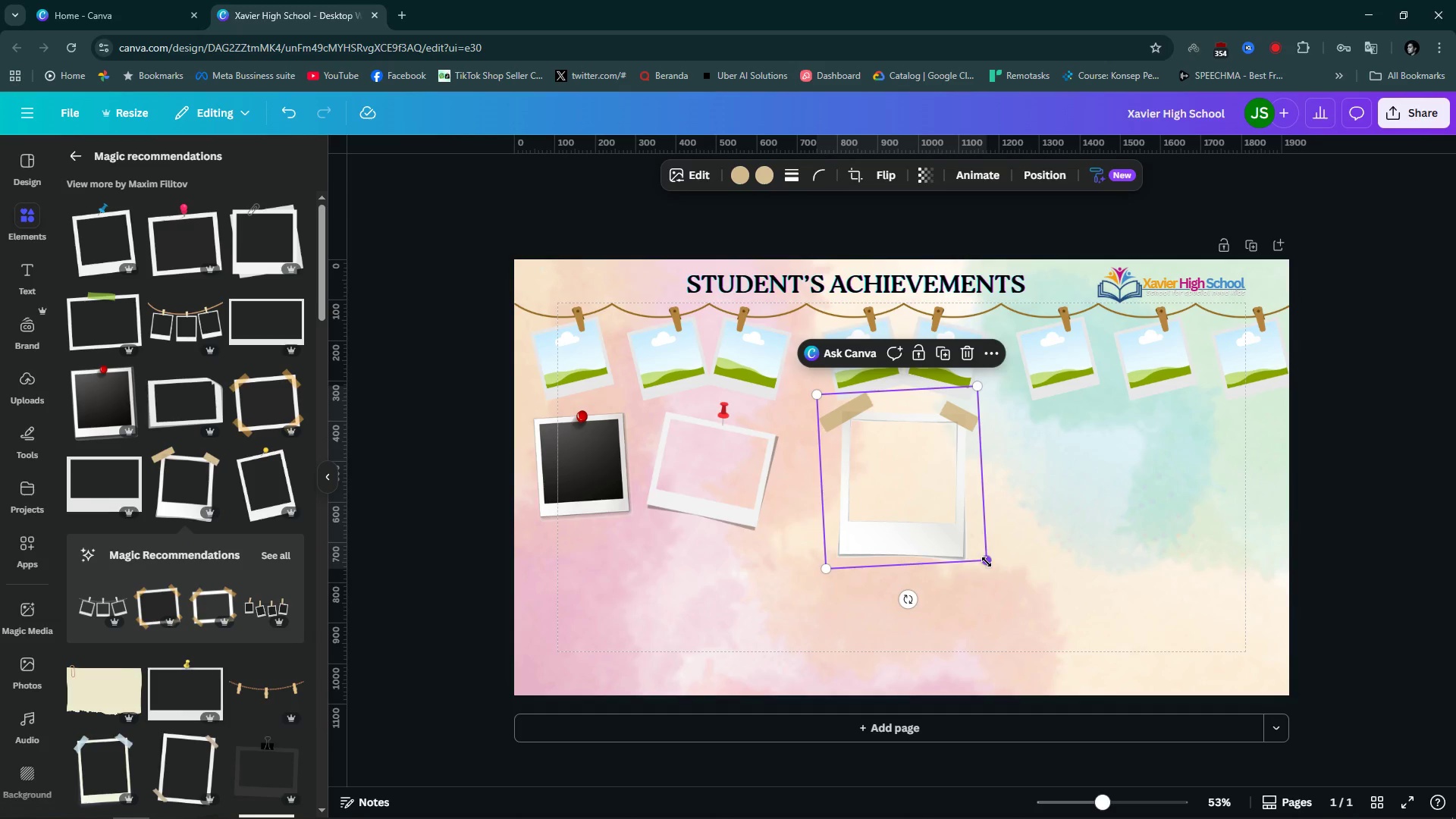 
left_click([925, 584])
 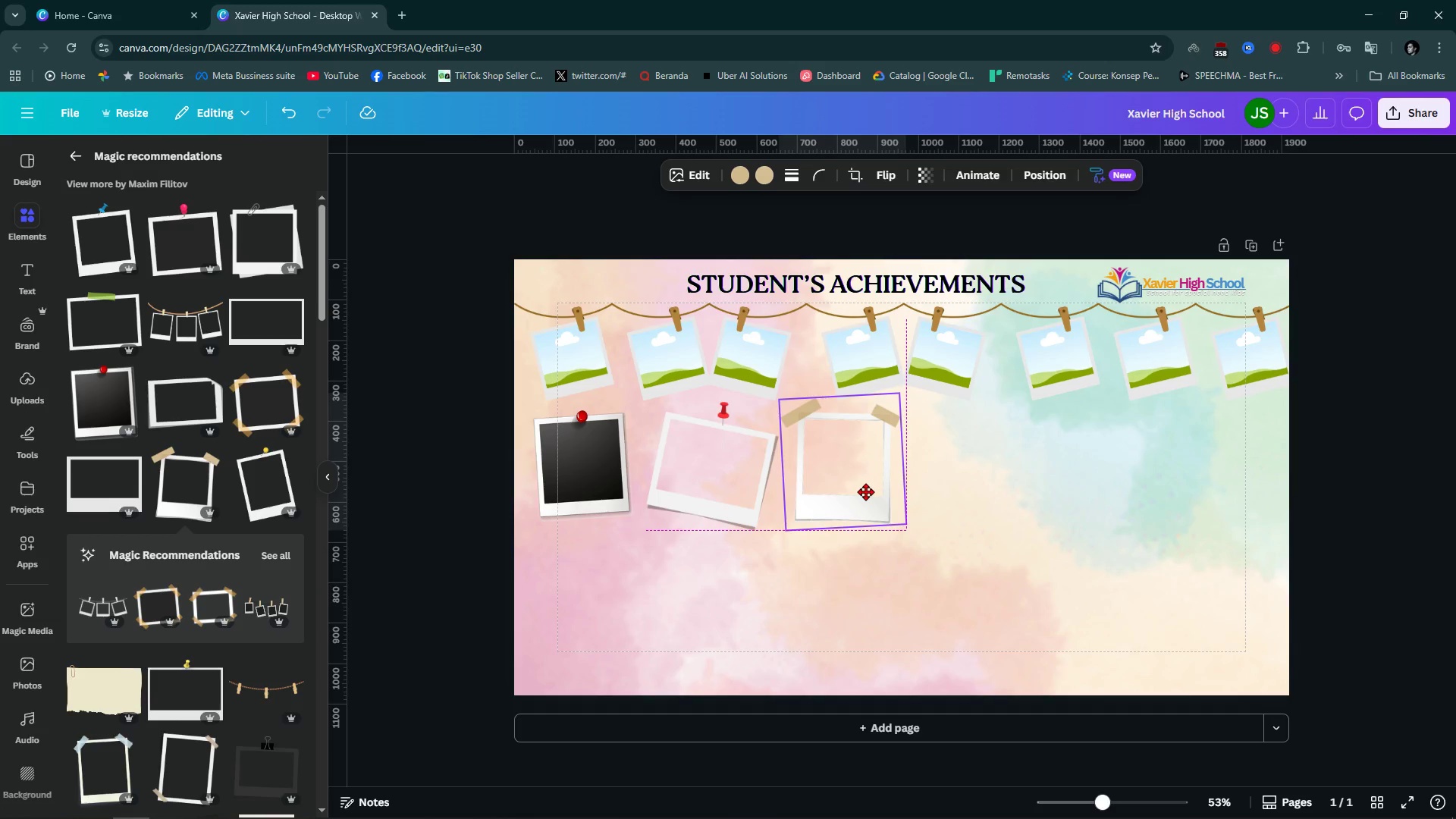 
wait(6.49)
 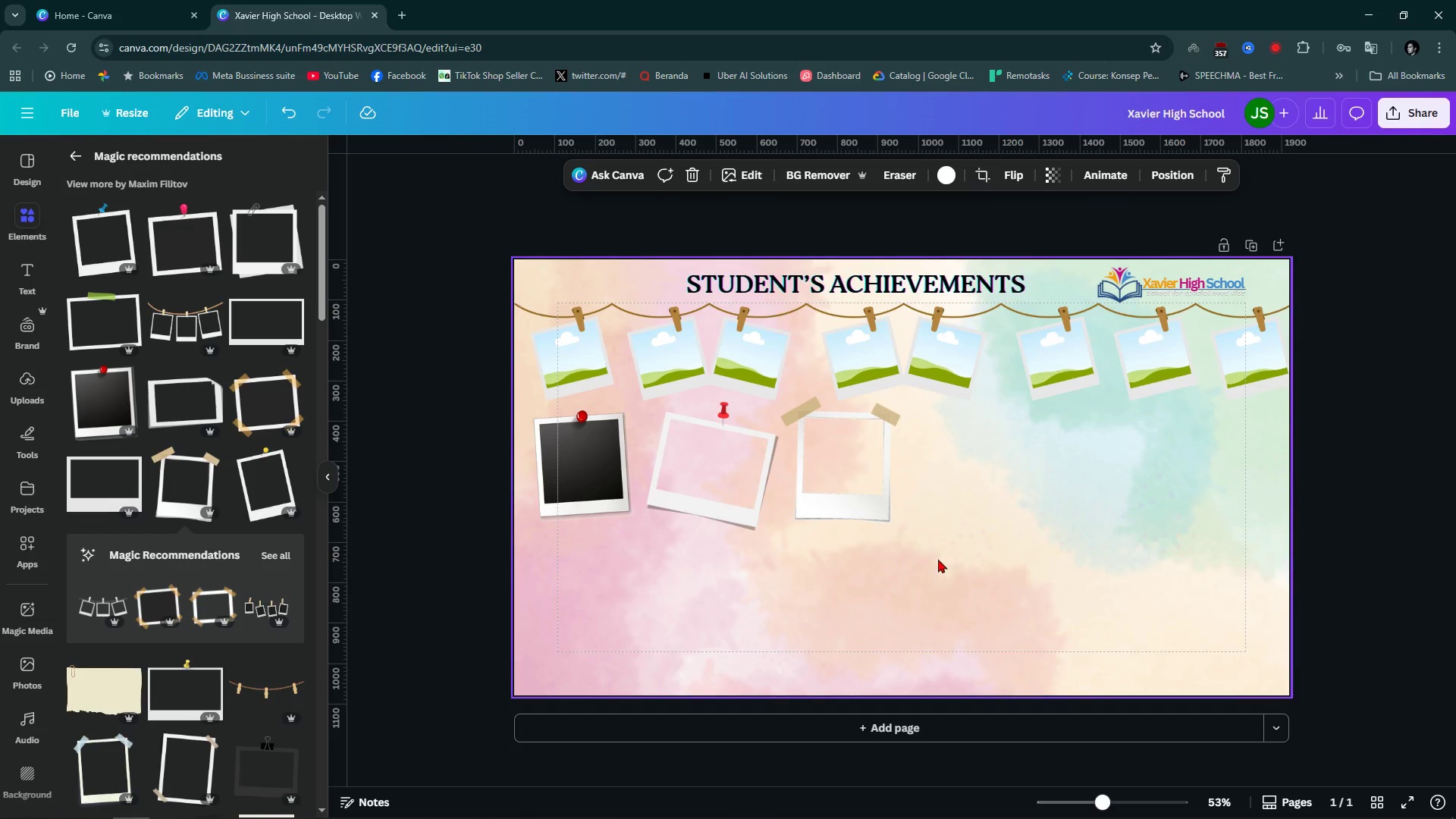 
left_click([915, 576])
 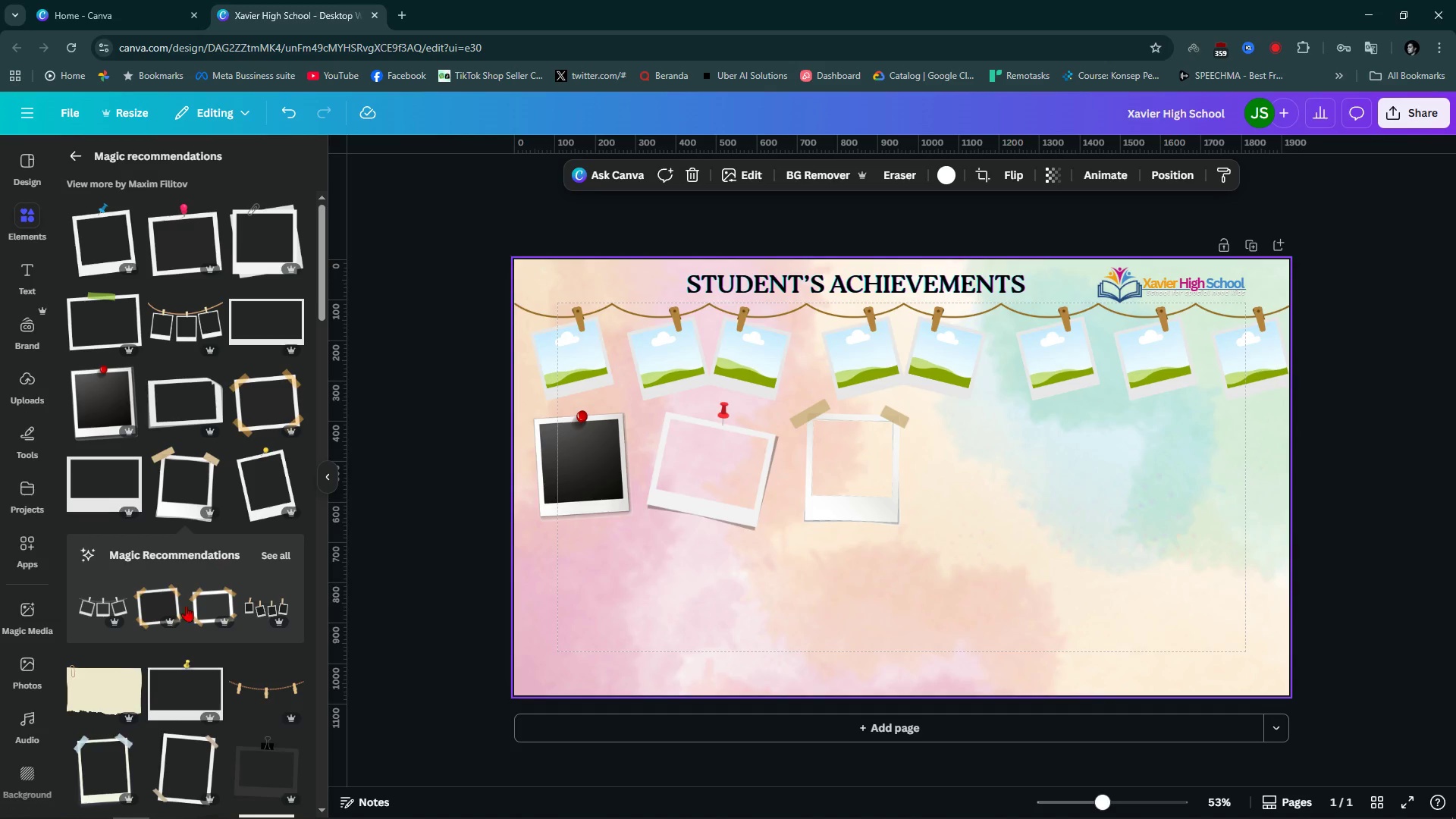 
scroll: coordinate [155, 682], scroll_direction: down, amount: 4.0
 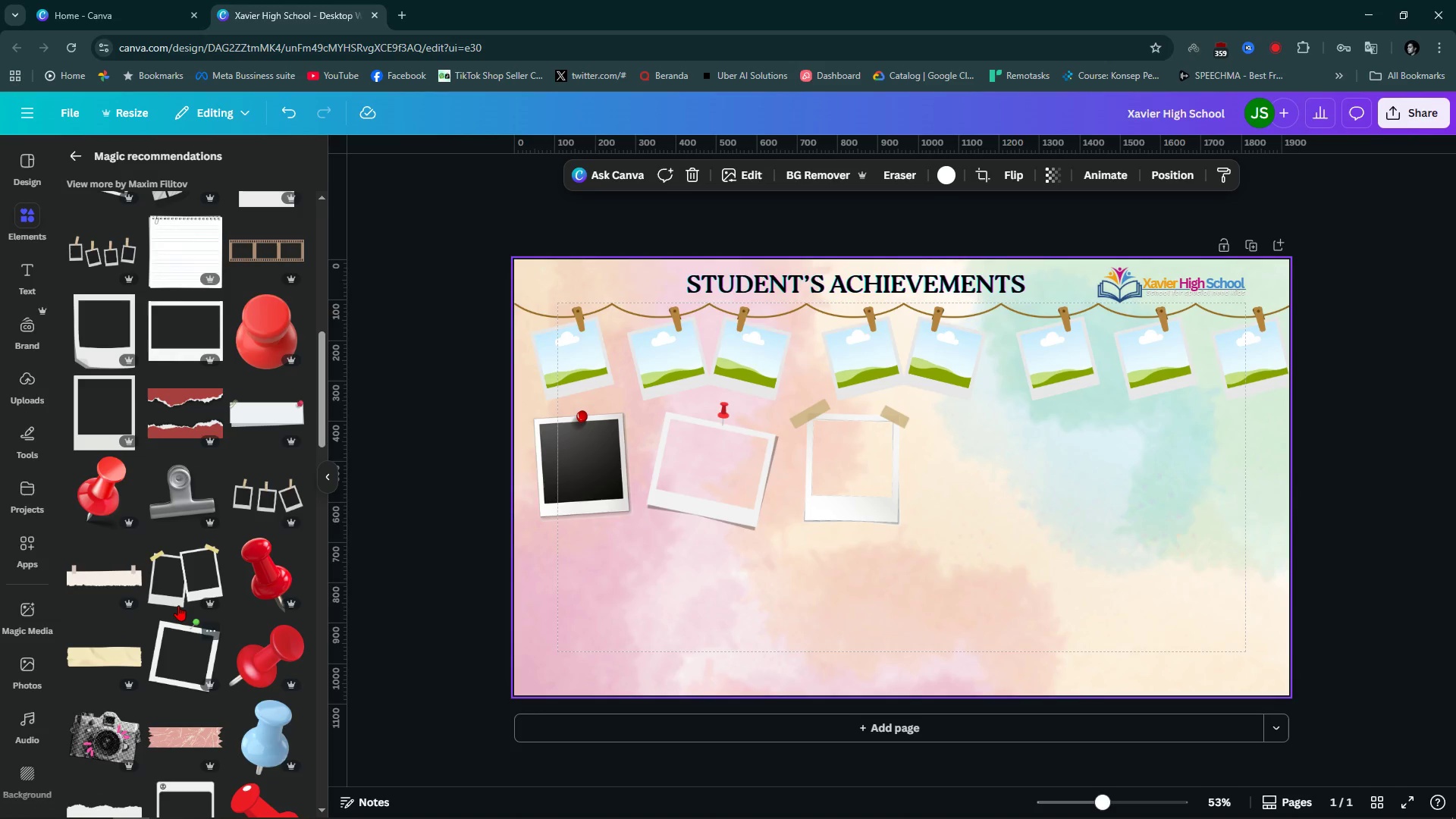 
left_click([178, 578])
 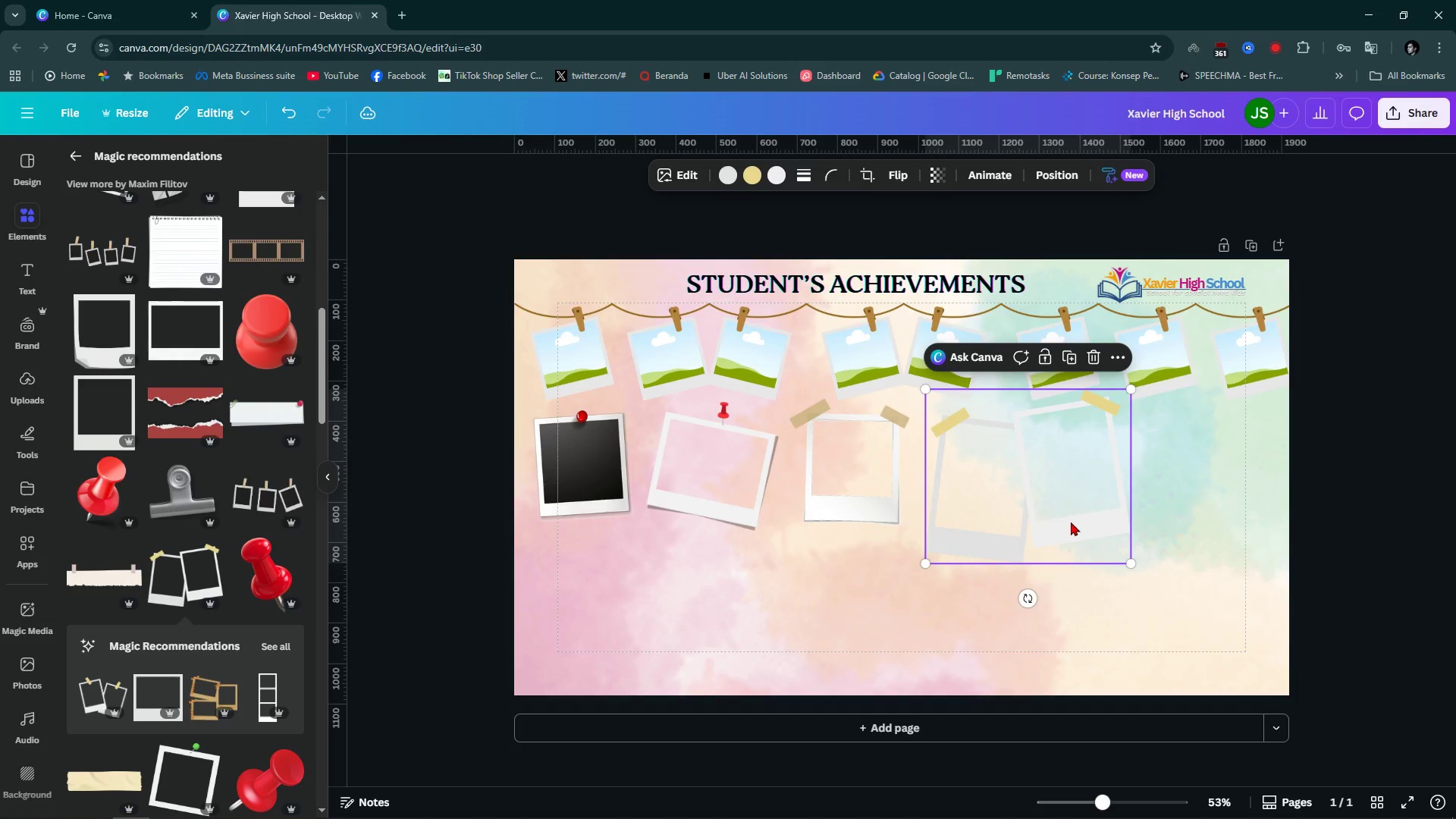 
key(Backspace)
 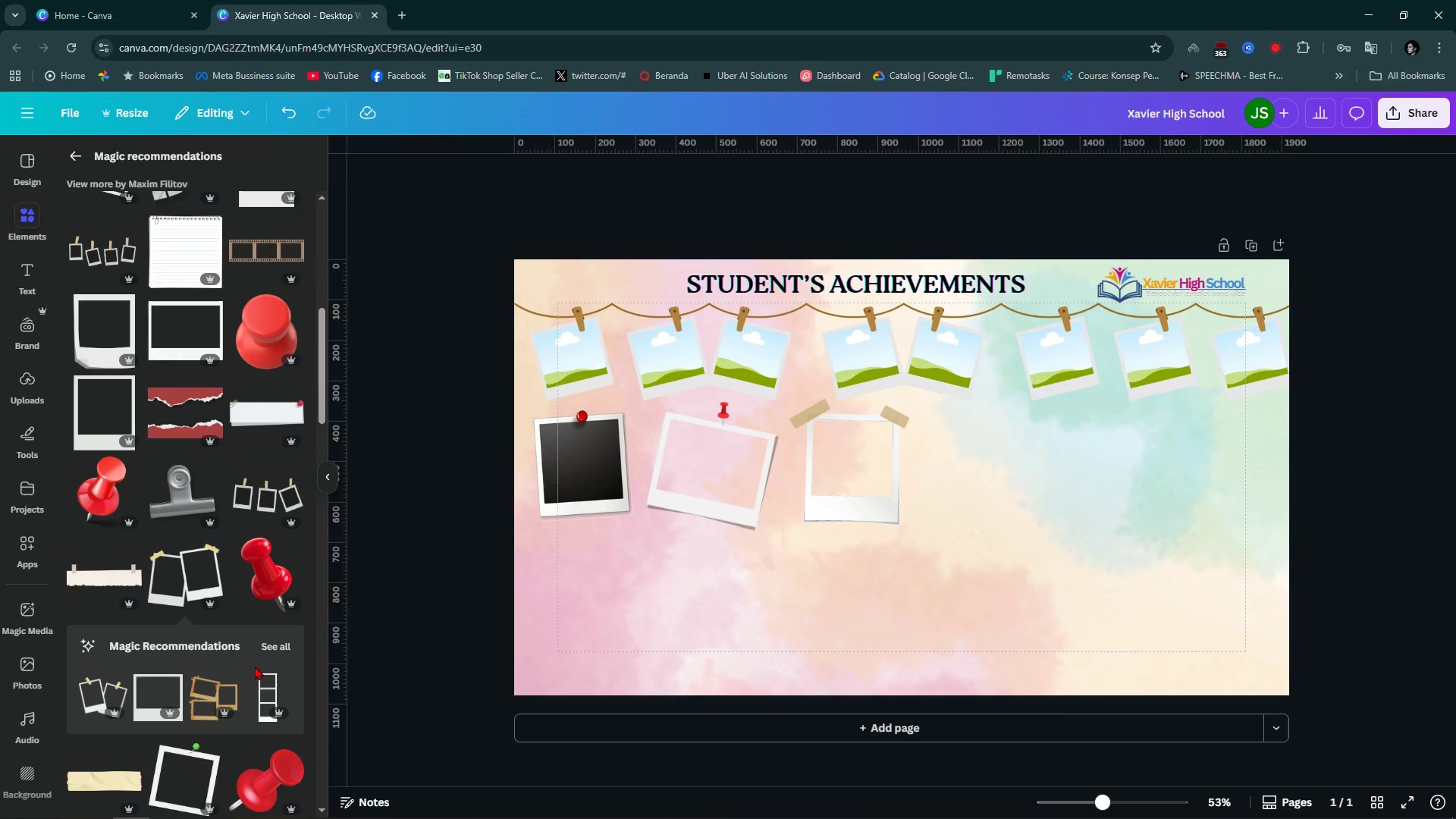 
scroll: coordinate [204, 635], scroll_direction: down, amount: 6.0
 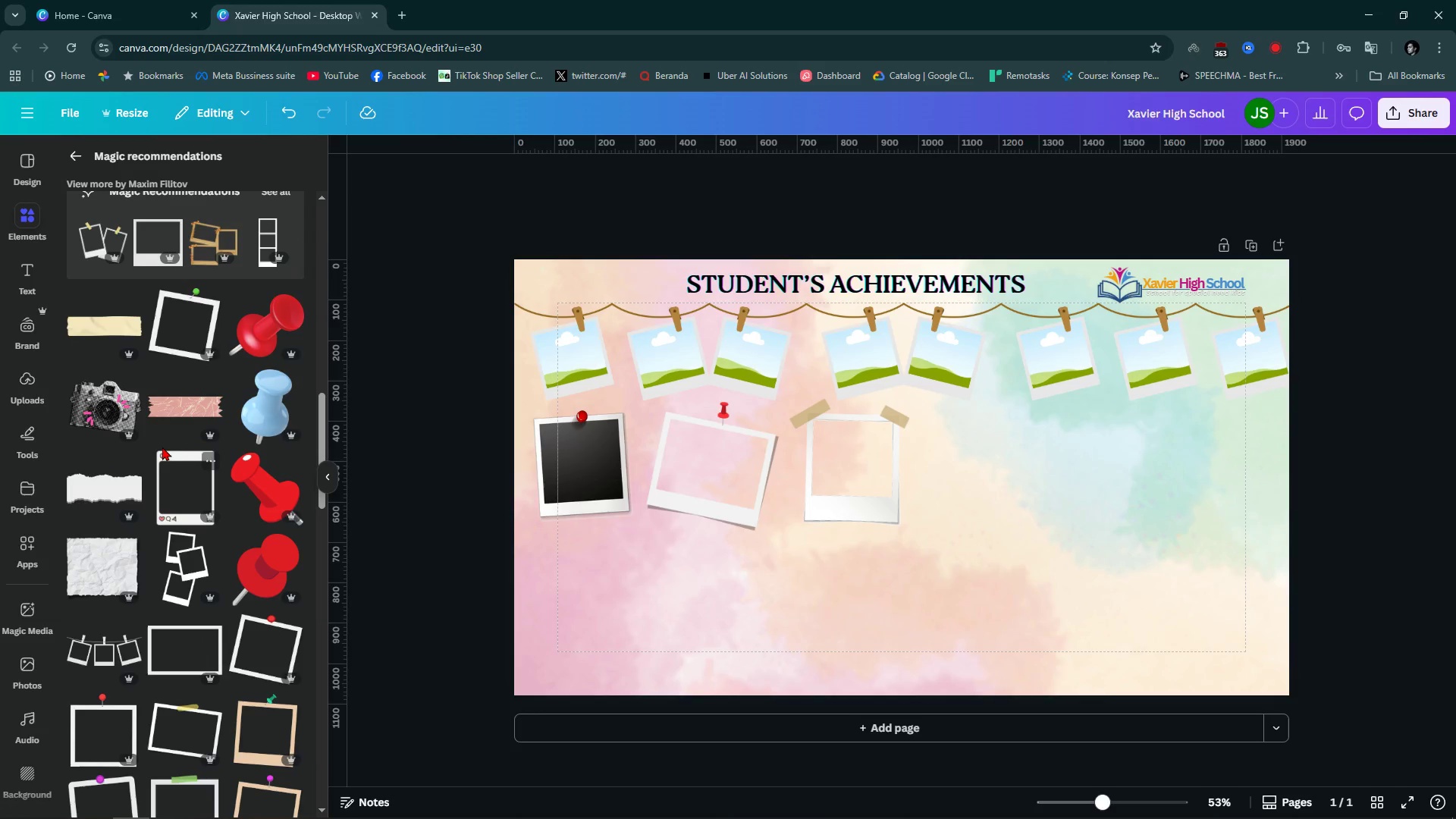 
left_click([180, 479])
 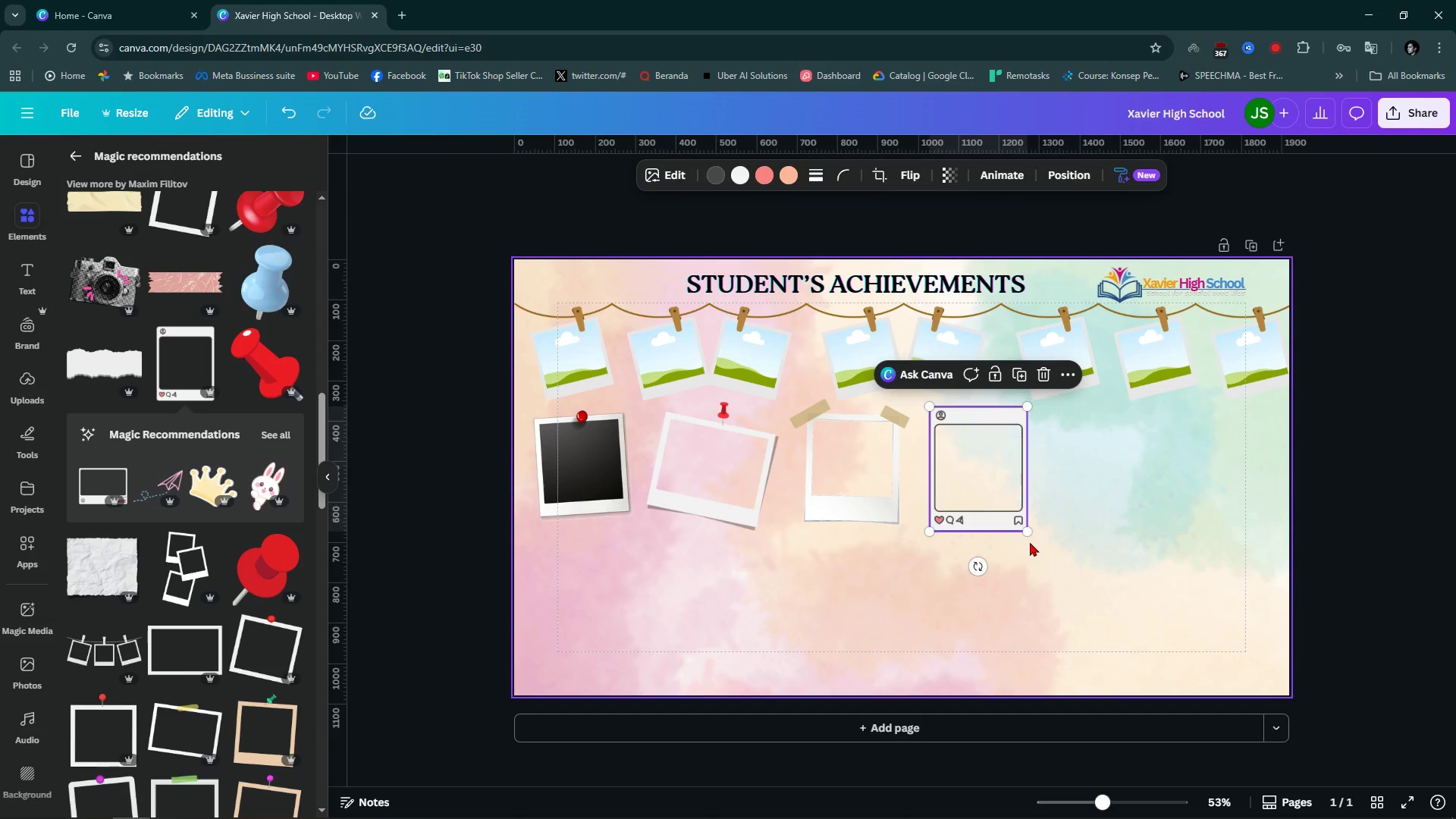 
wait(14.1)
 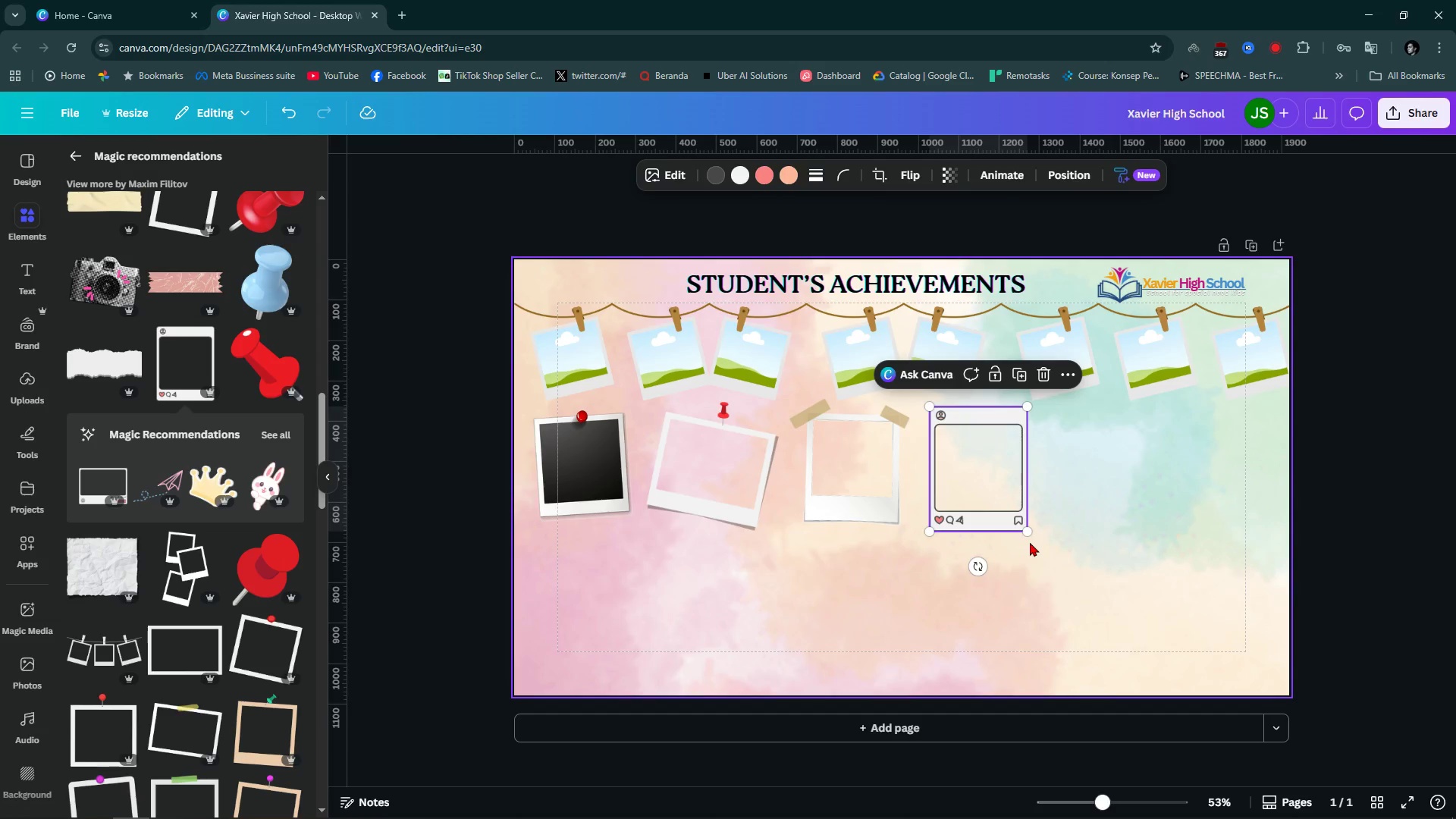 
scroll: coordinate [139, 674], scroll_direction: down, amount: 7.0
 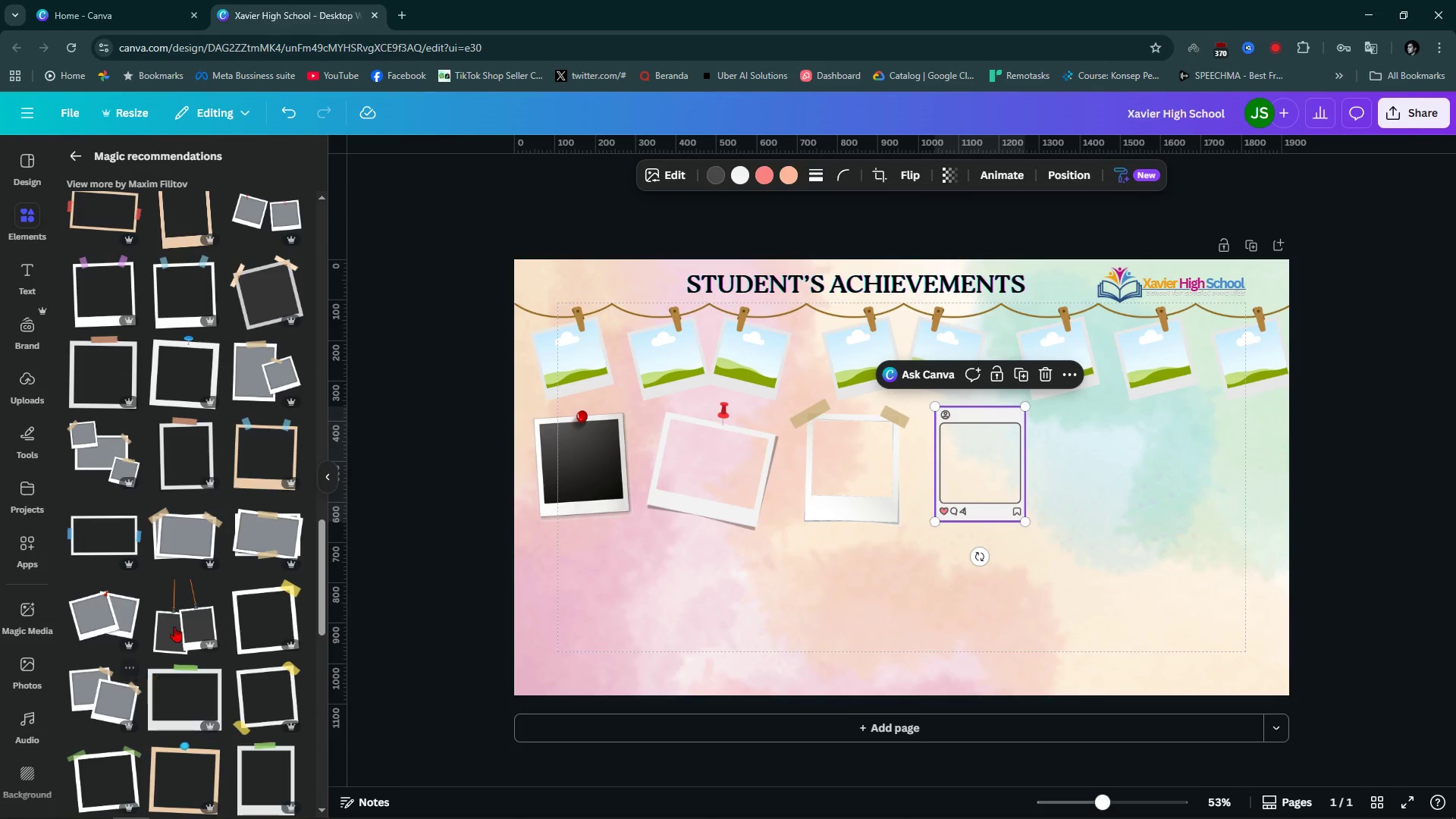 
left_click([163, 529])
 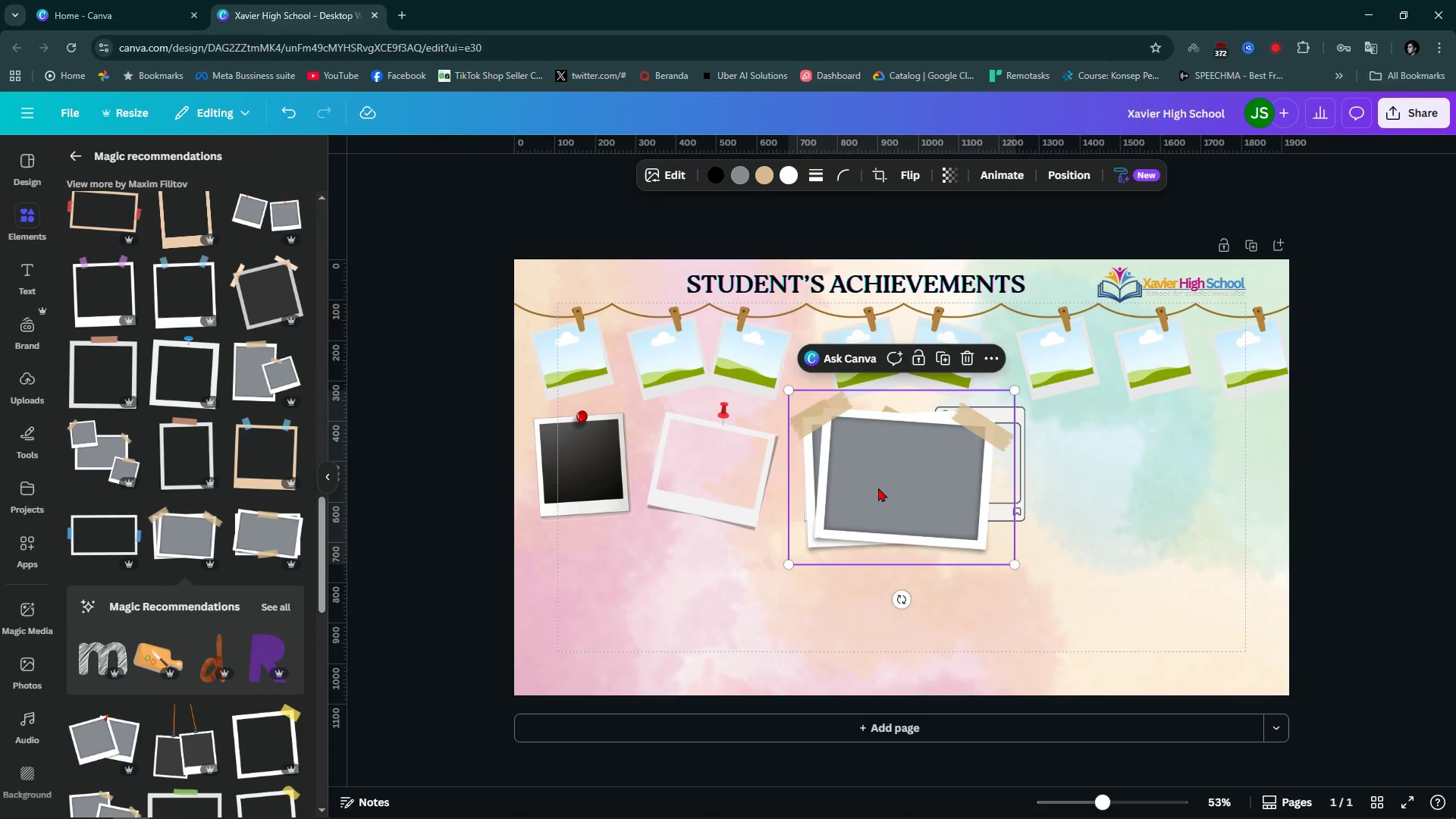 
key(Backspace)
 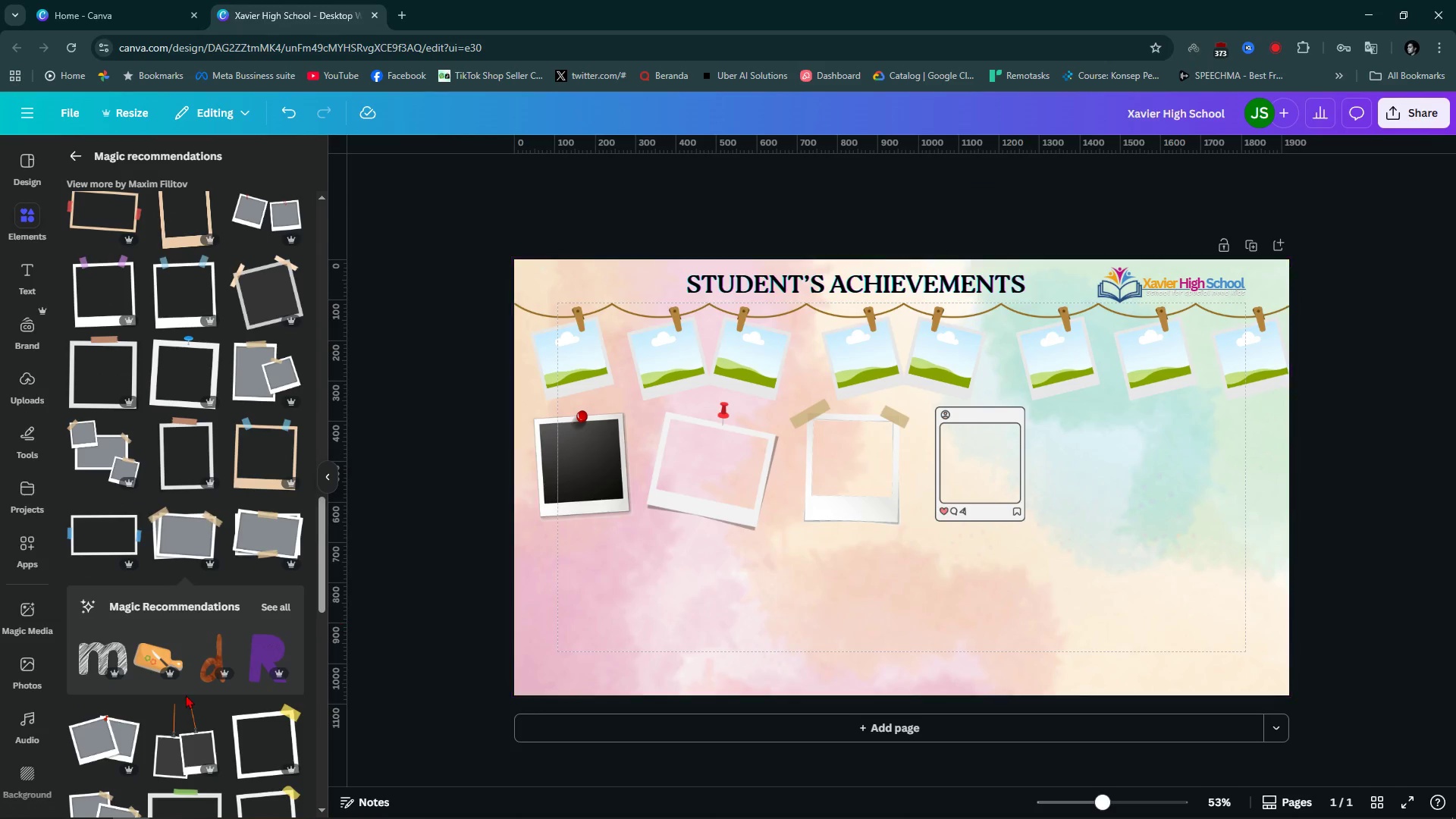 
scroll: coordinate [108, 582], scroll_direction: down, amount: 8.0
 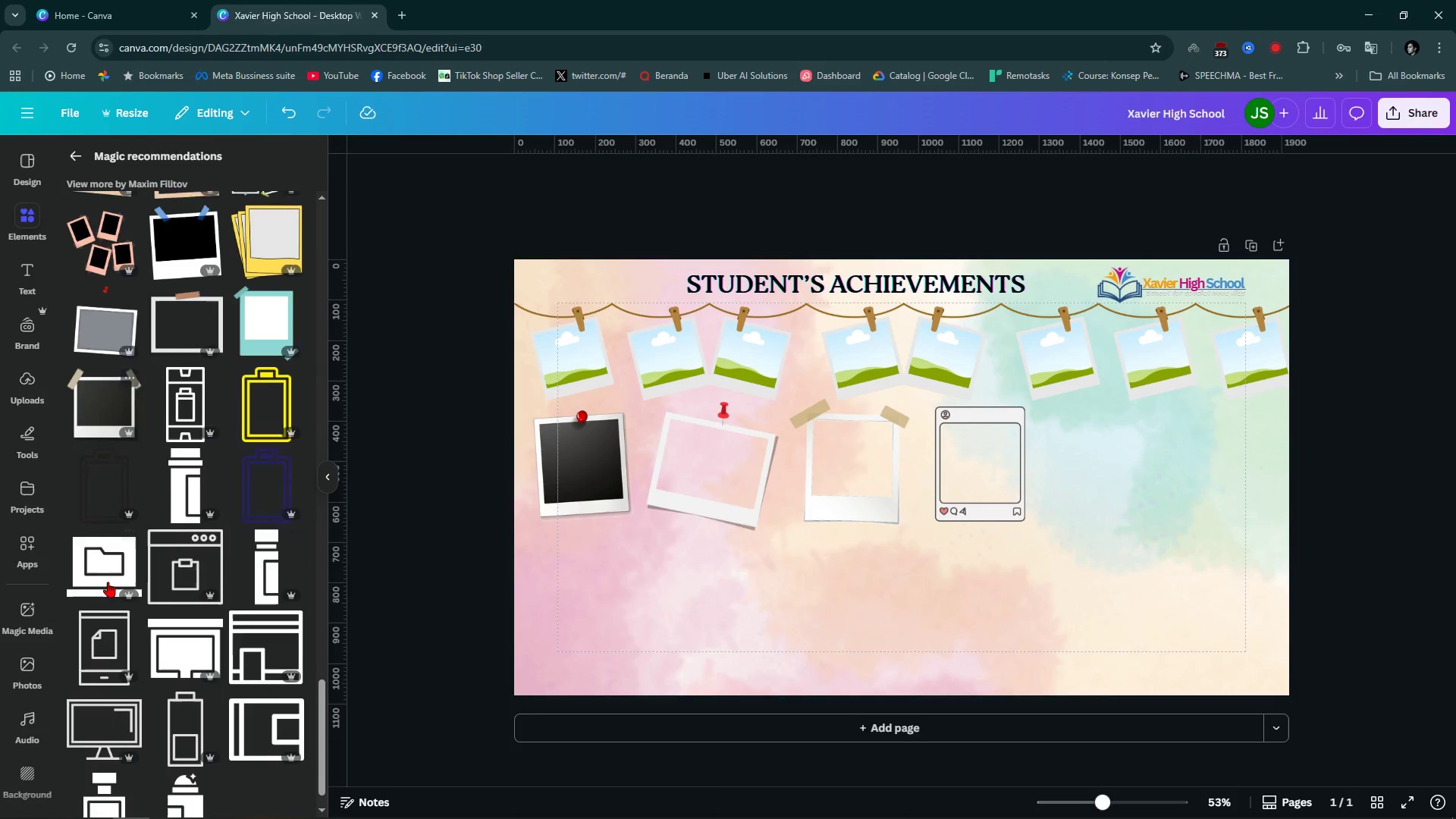 
scroll: coordinate [111, 602], scroll_direction: up, amount: 8.0
 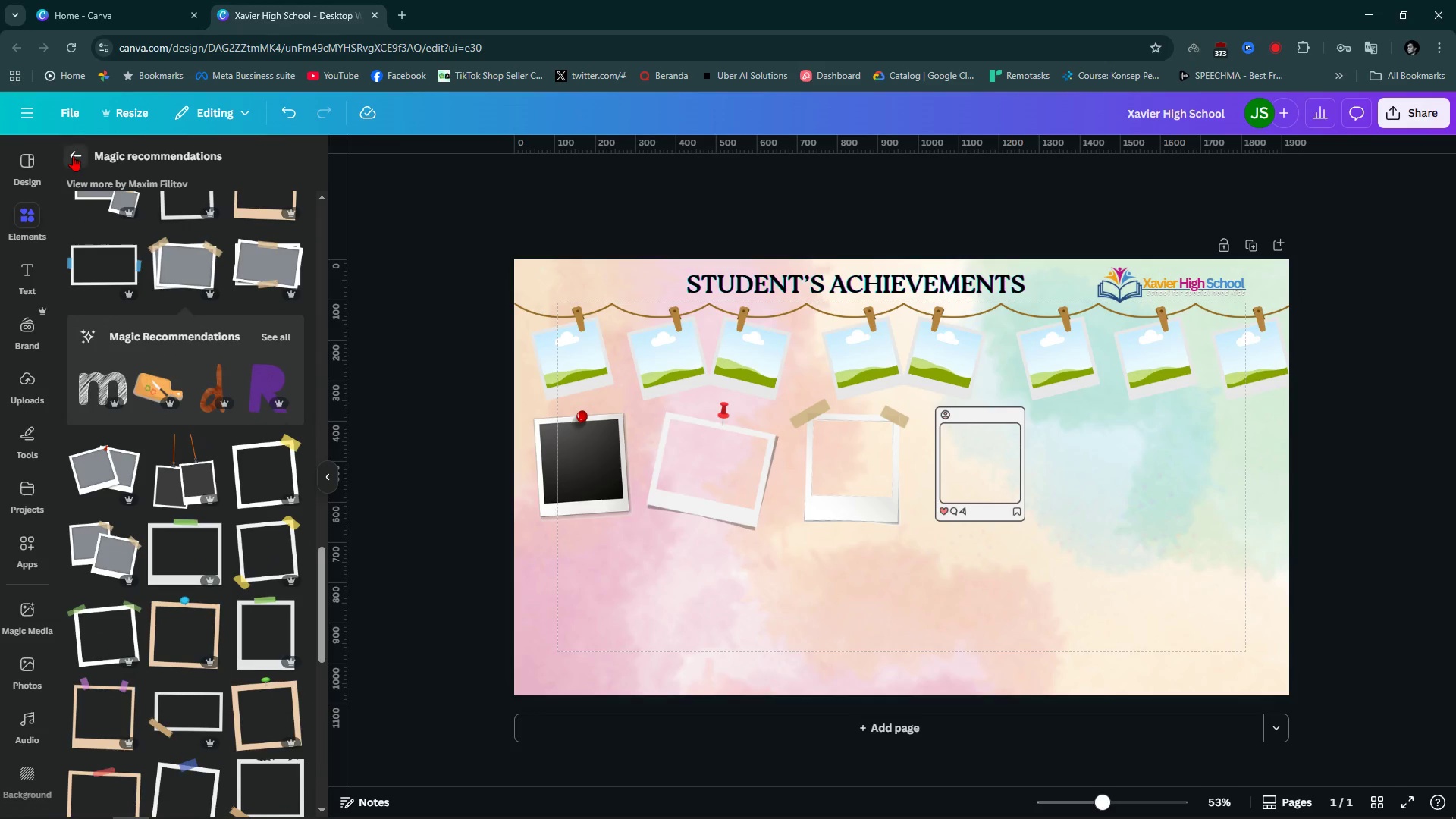 
left_click([73, 155])
 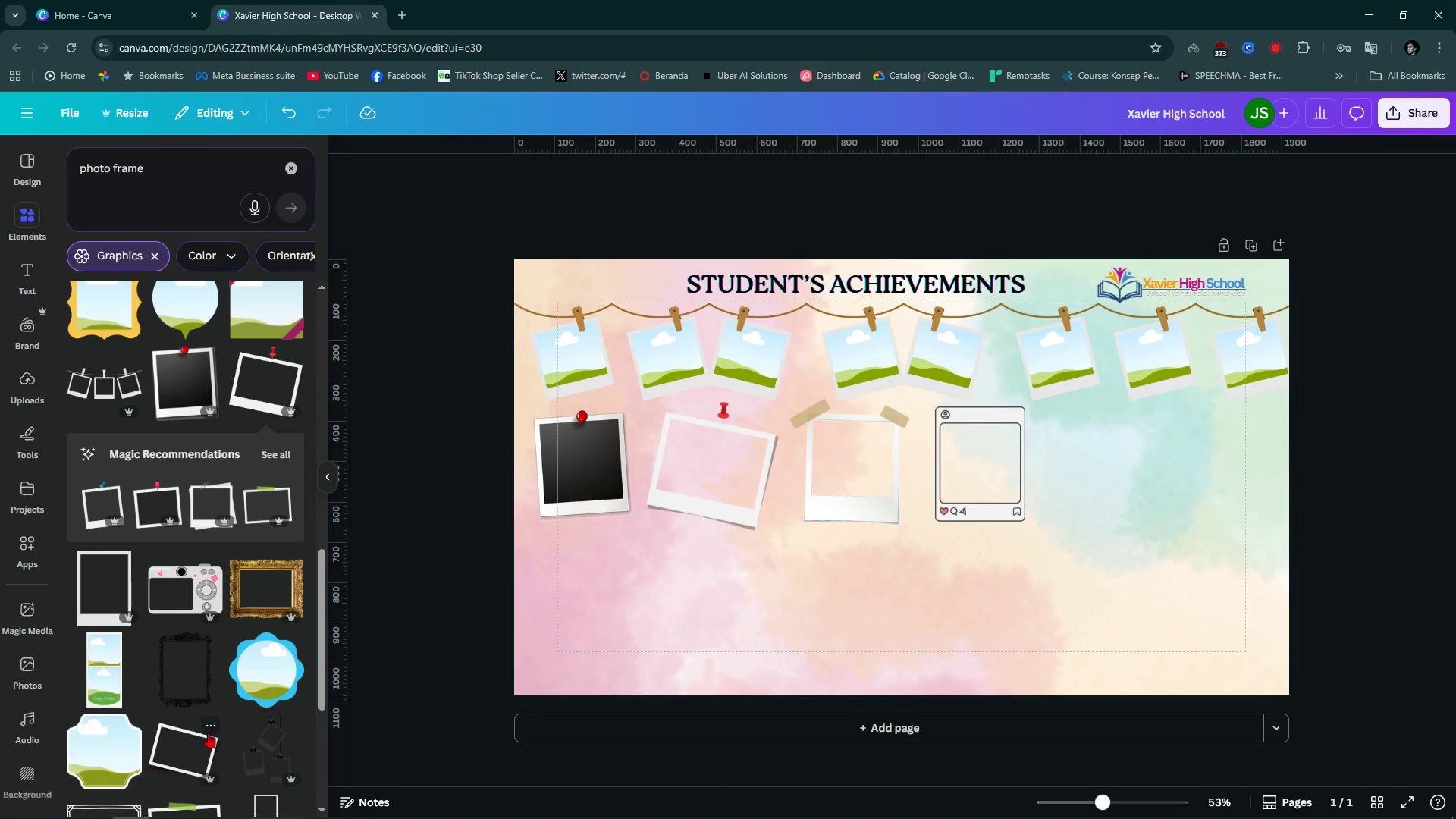 
scroll: coordinate [215, 726], scroll_direction: down, amount: 2.0
 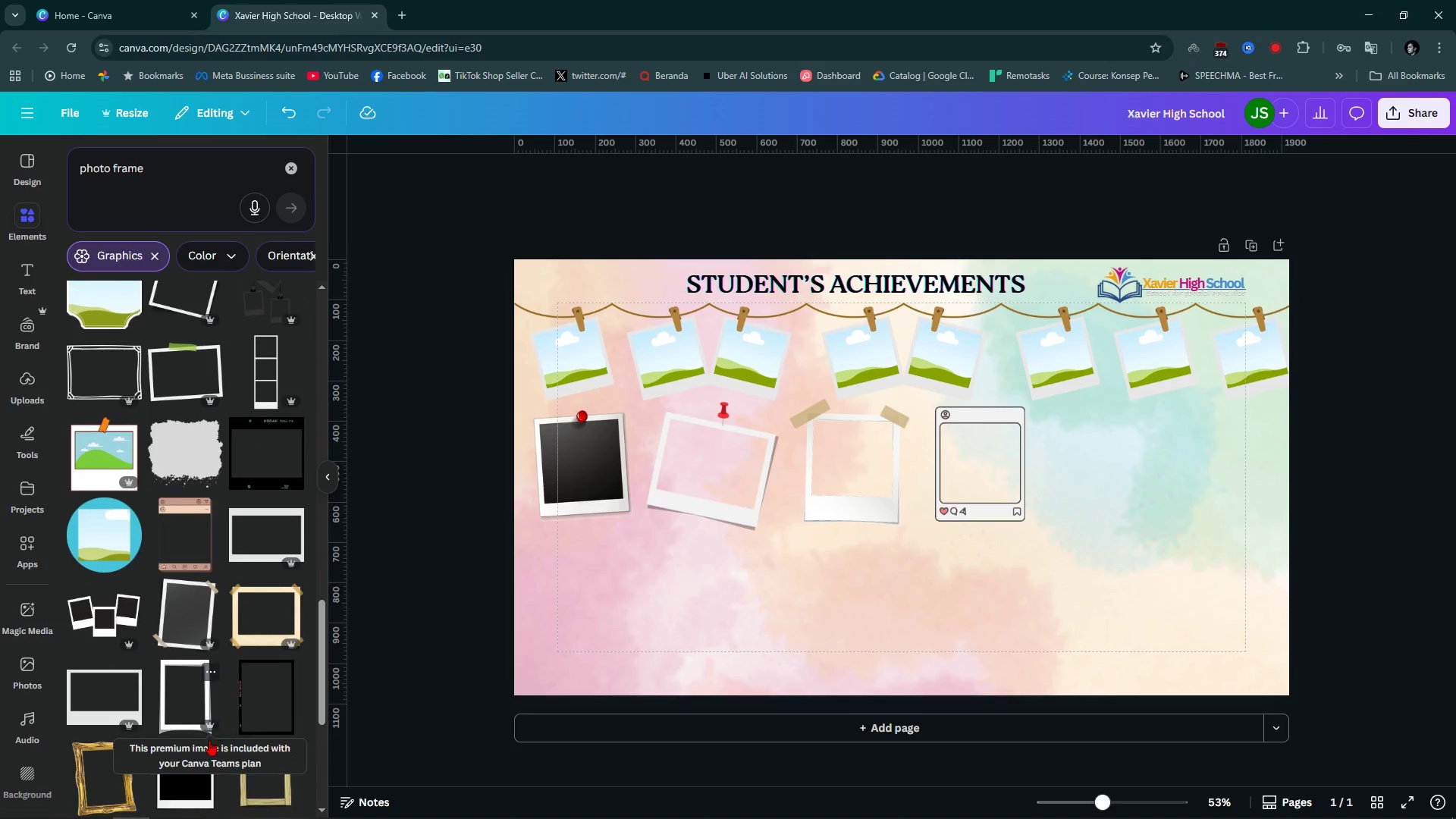 
left_click([259, 617])
 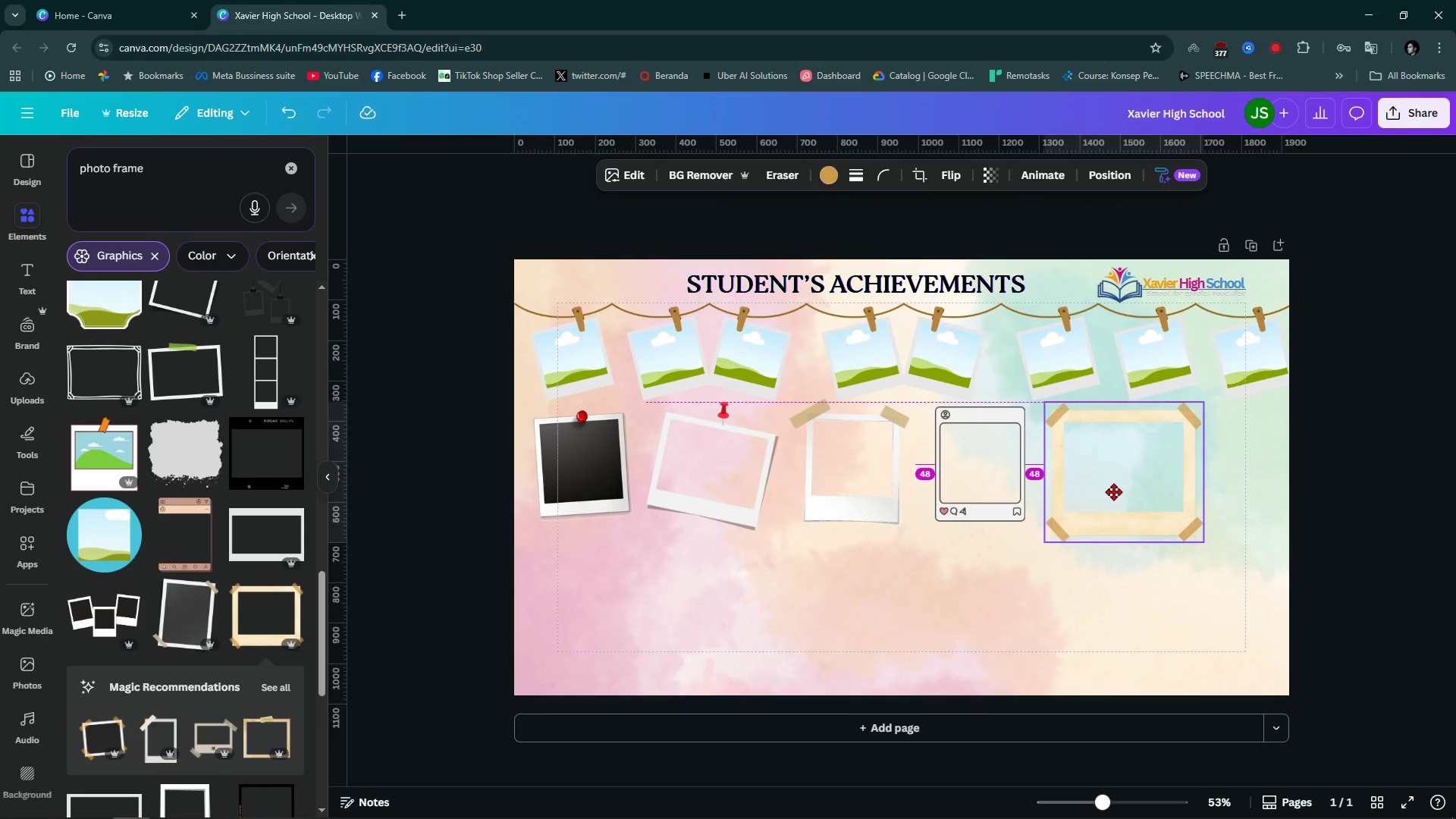 
wait(9.36)
 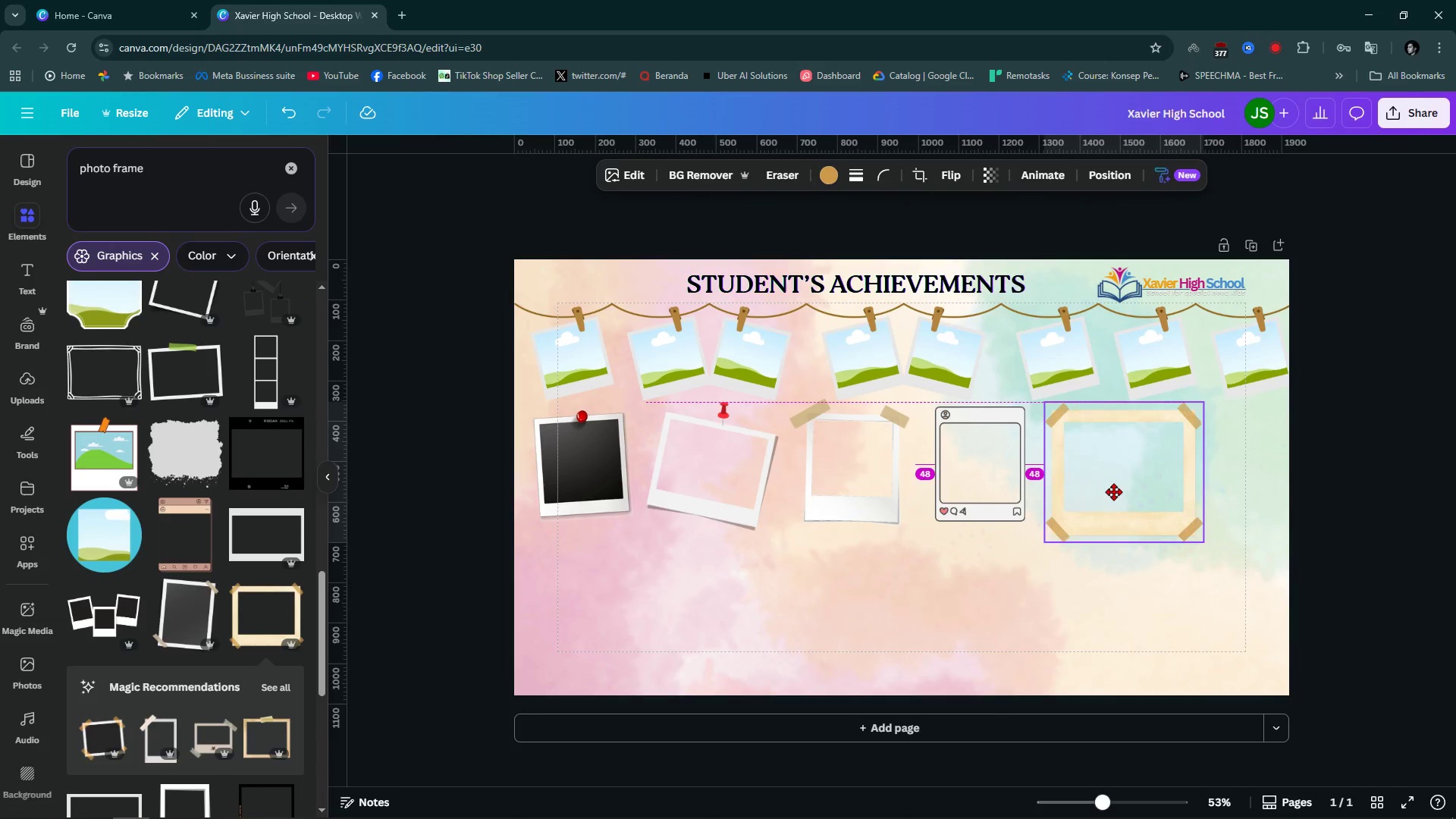 
left_click([916, 622])
 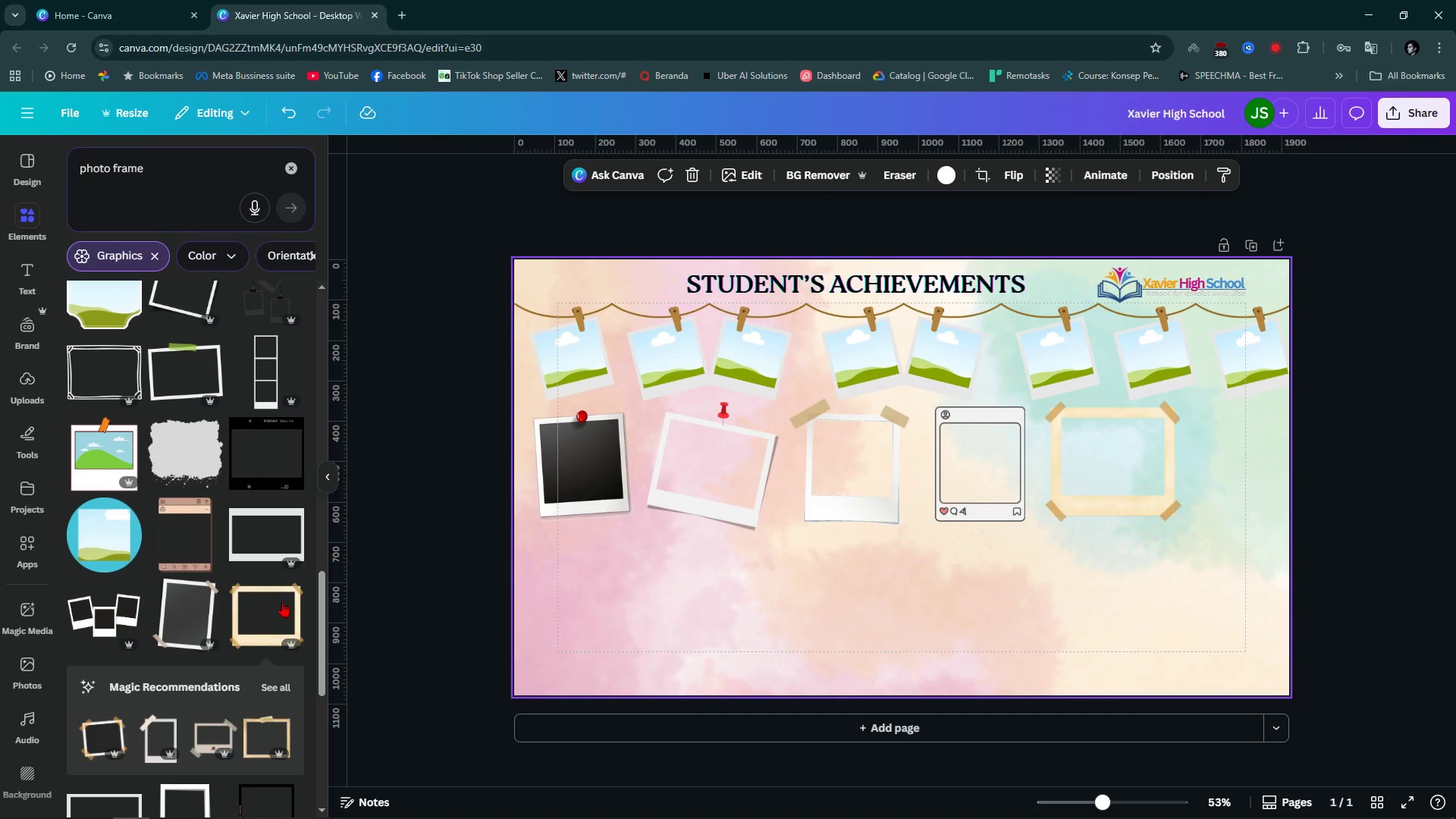 
wait(7.44)
 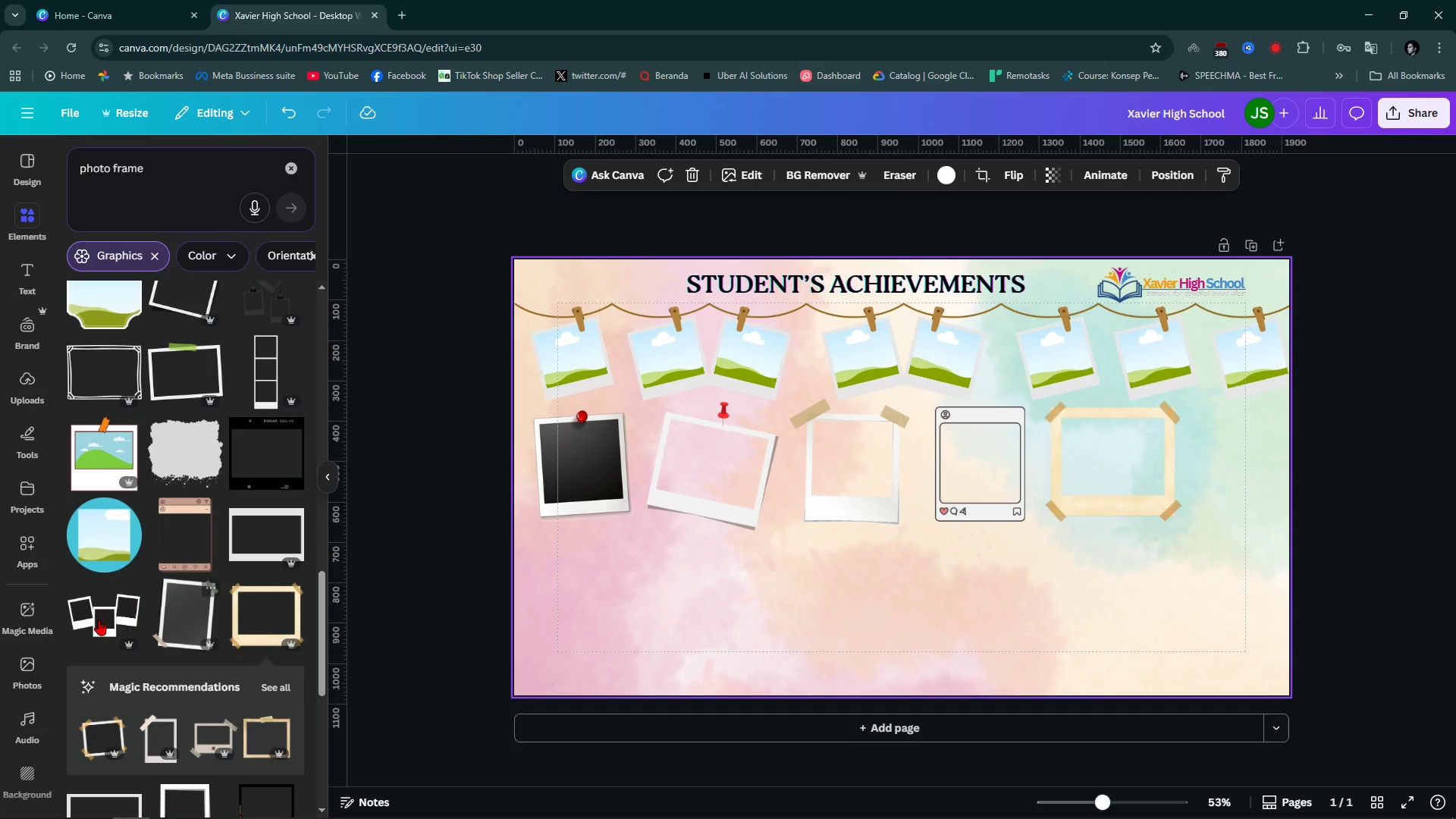 
scroll: coordinate [148, 642], scroll_direction: down, amount: 8.0
 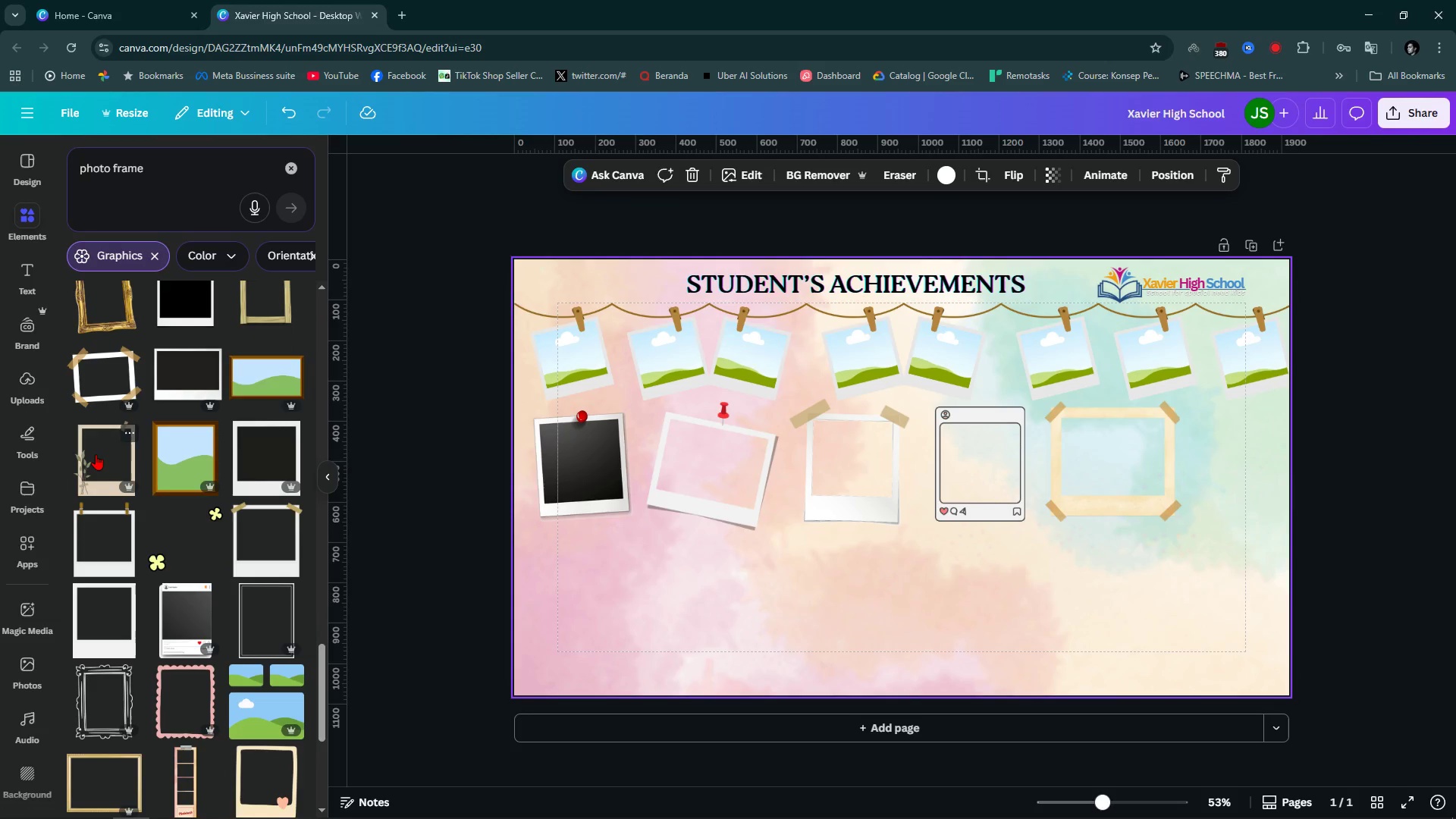 
left_click([96, 454])
 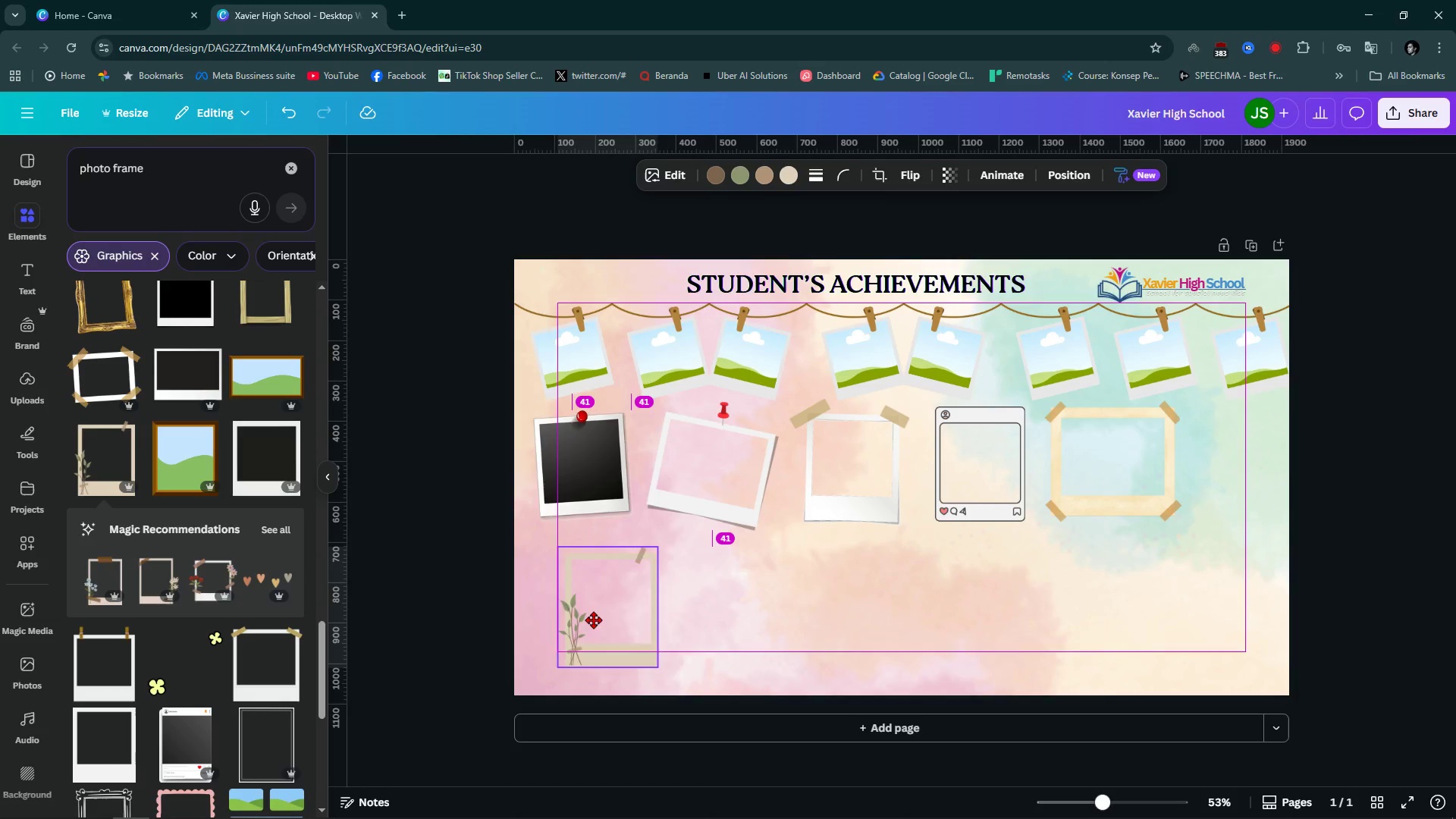 
wait(5.9)
 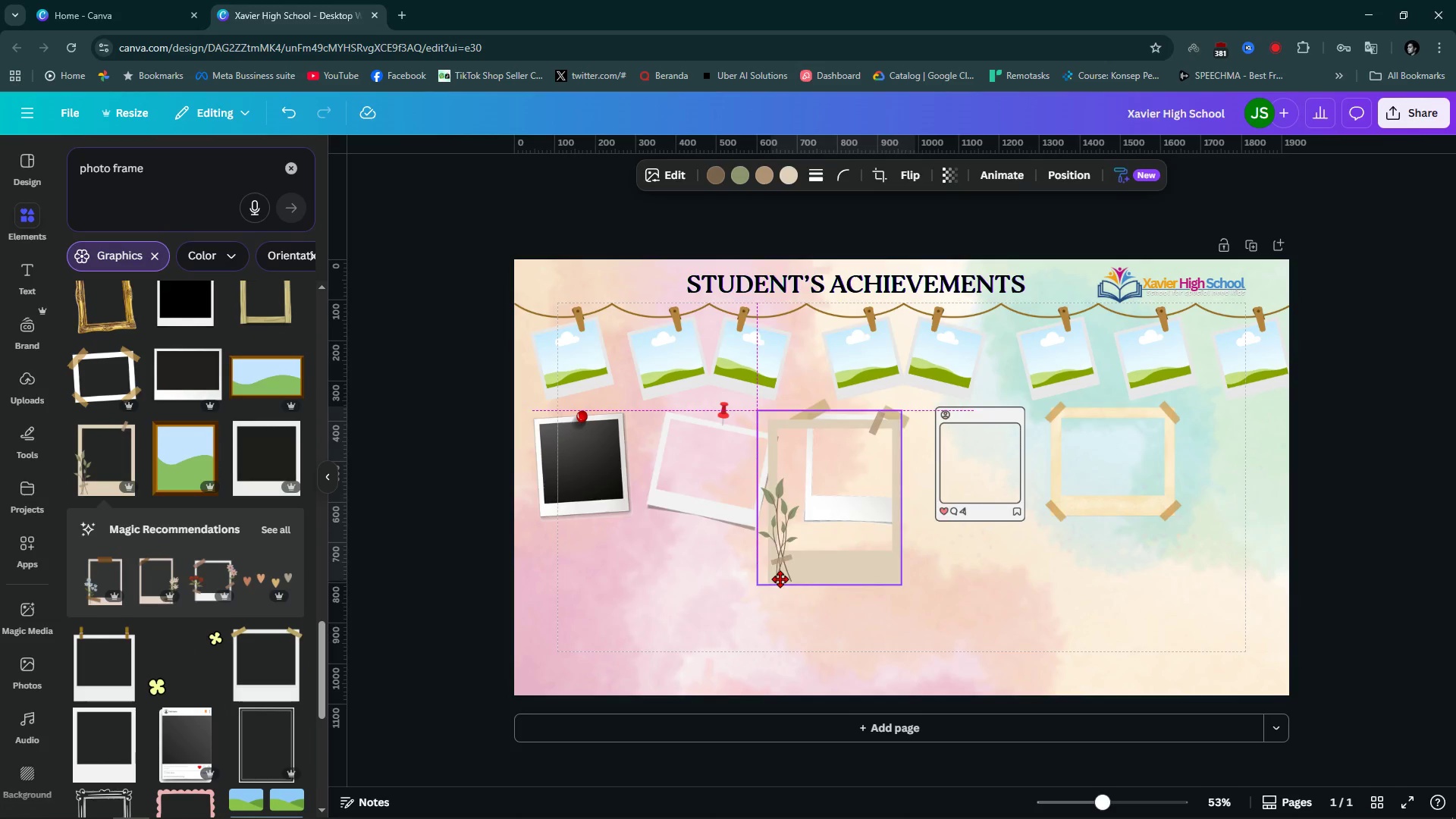 
left_click([671, 625])
 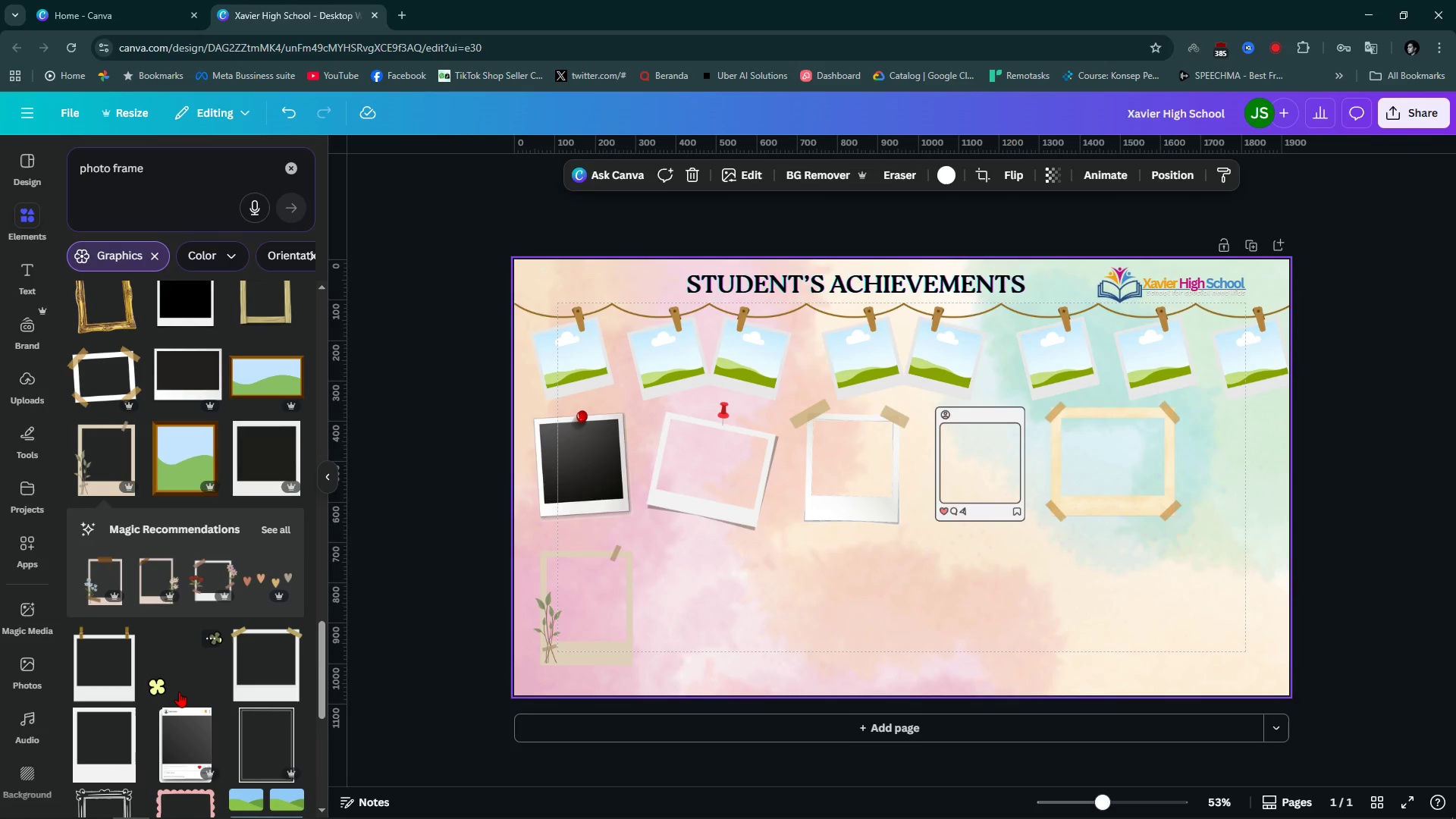 
scroll: coordinate [179, 692], scroll_direction: down, amount: 2.0
 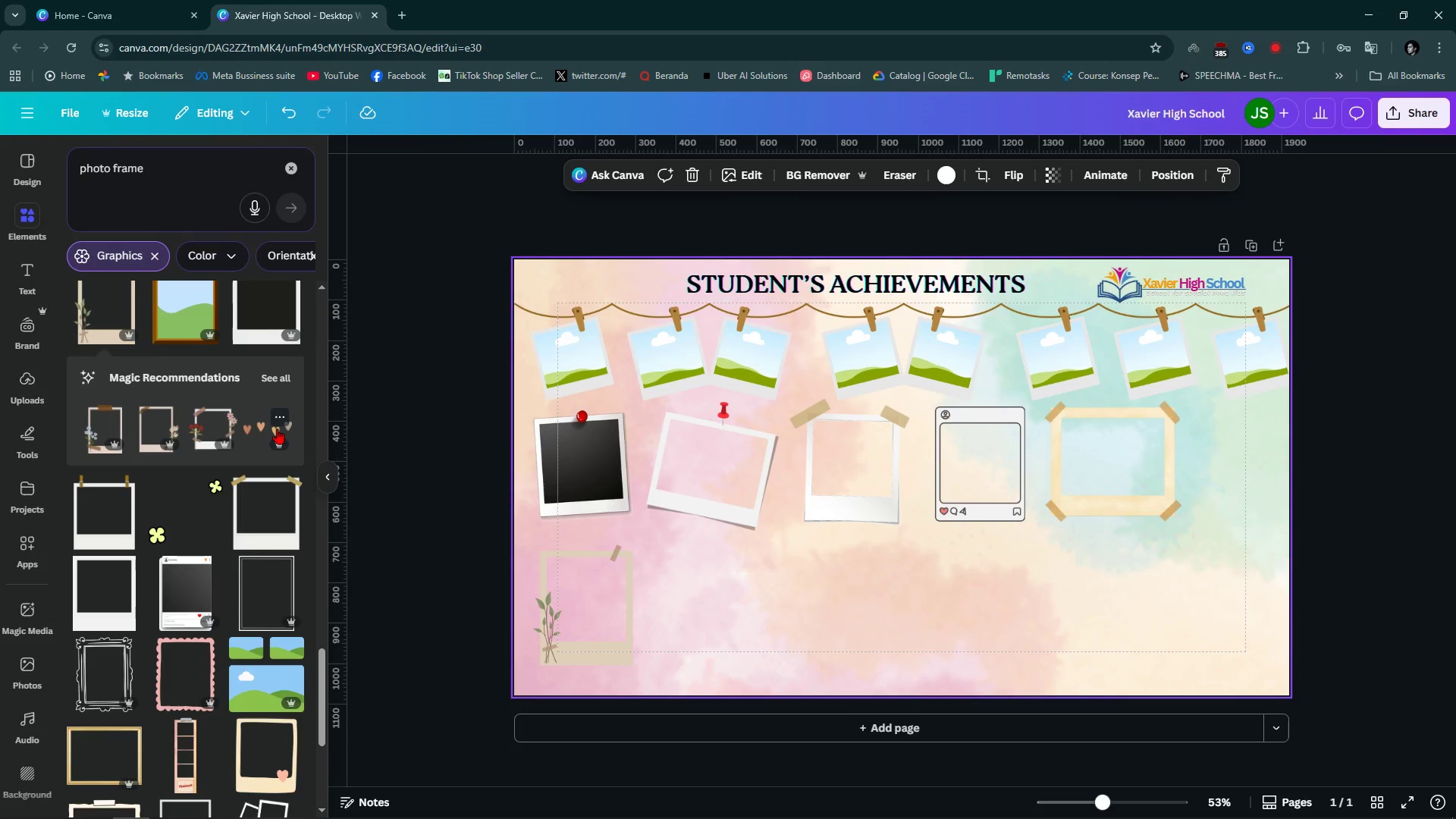 
left_click([277, 428])
 